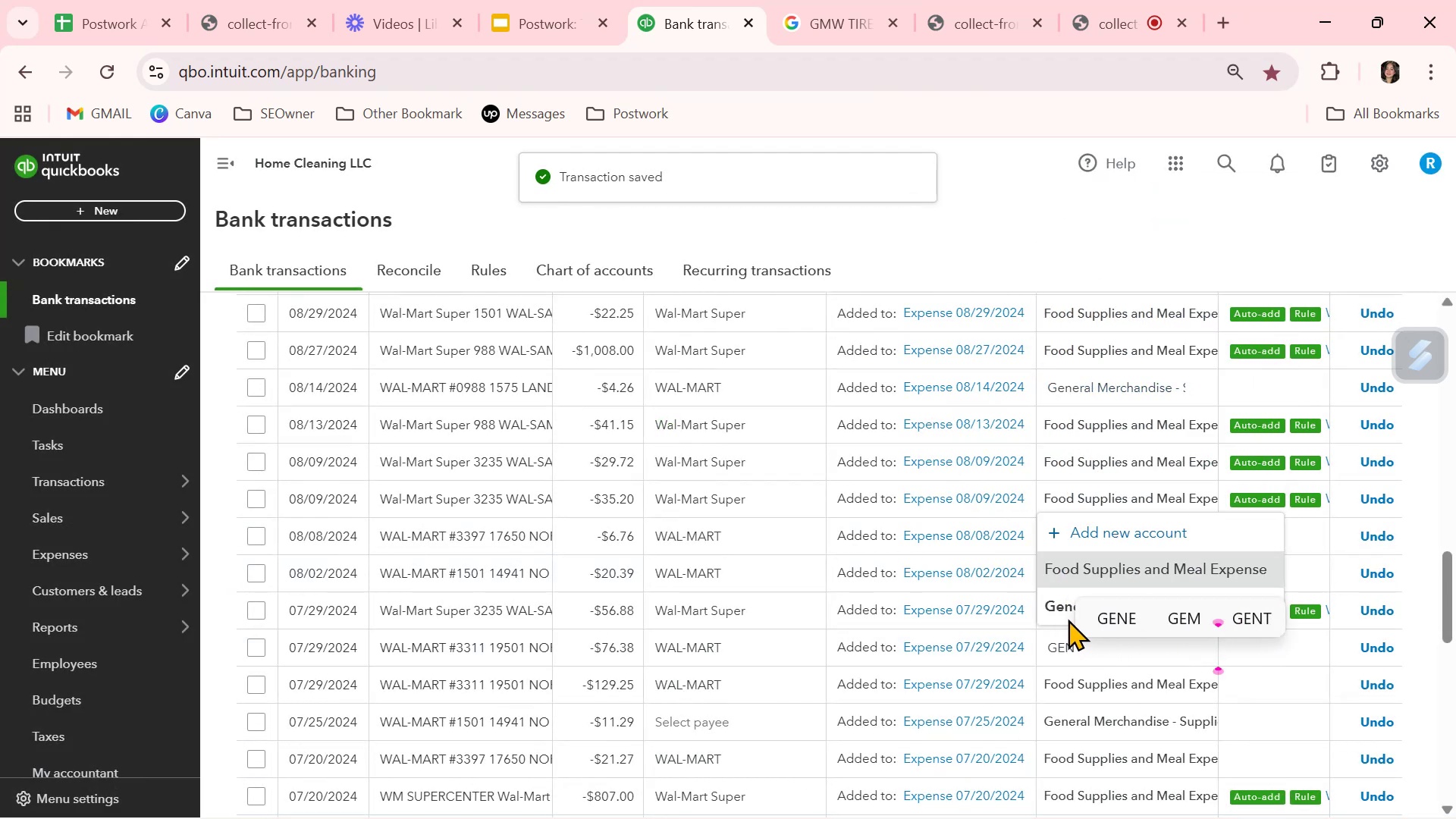 
left_click([1050, 606])
 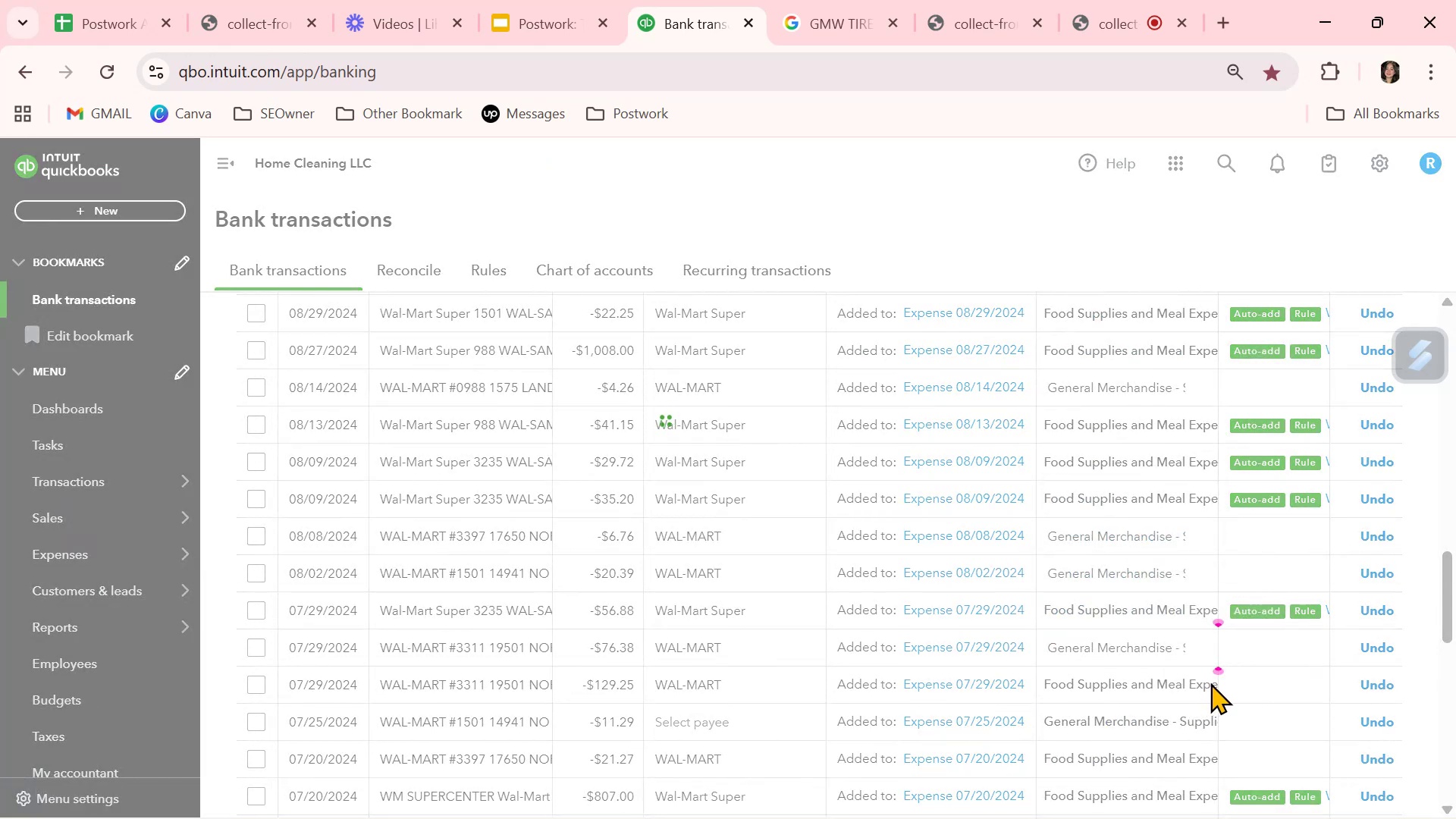 
left_click([1204, 684])
 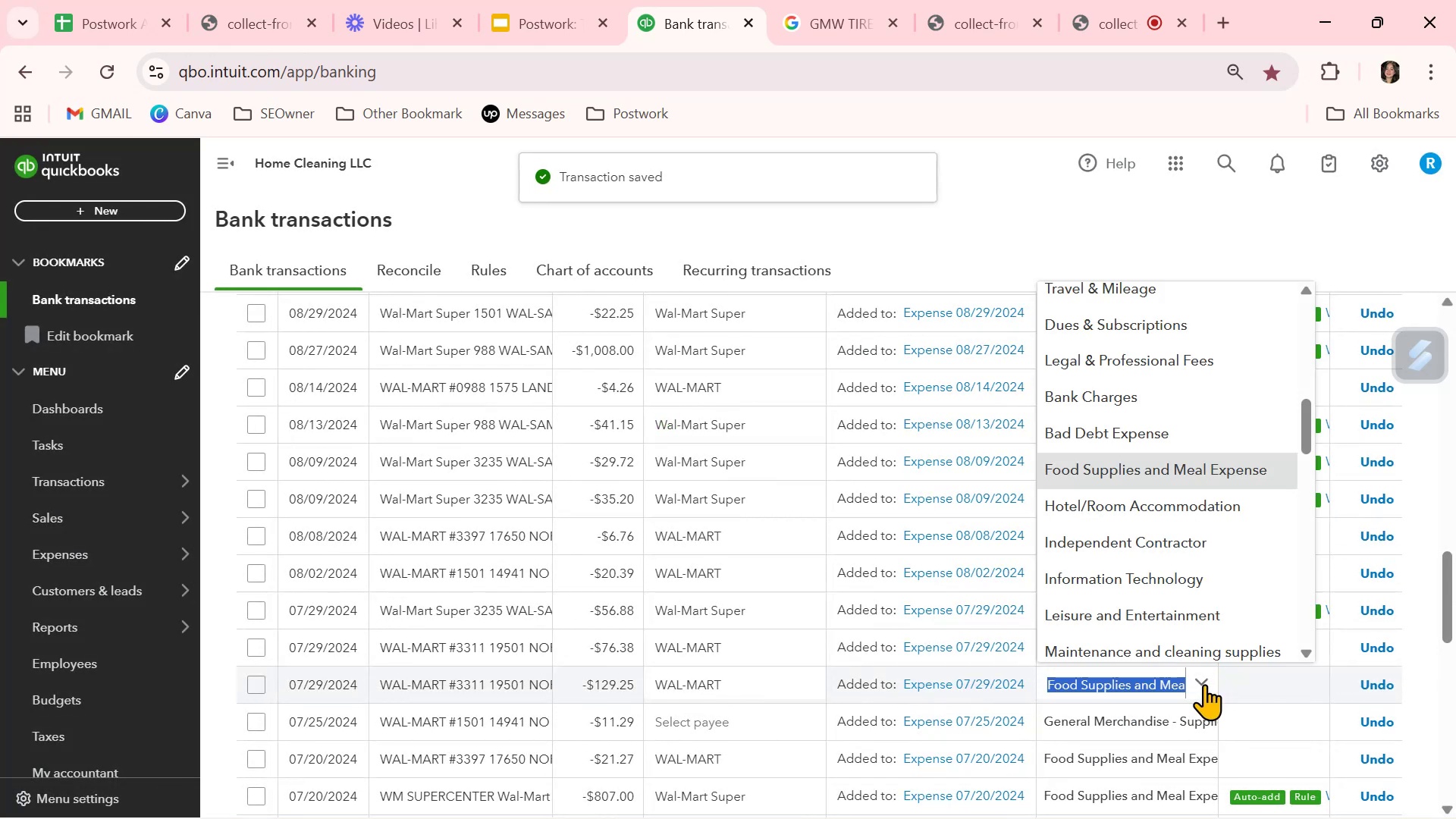 
type(gen)
 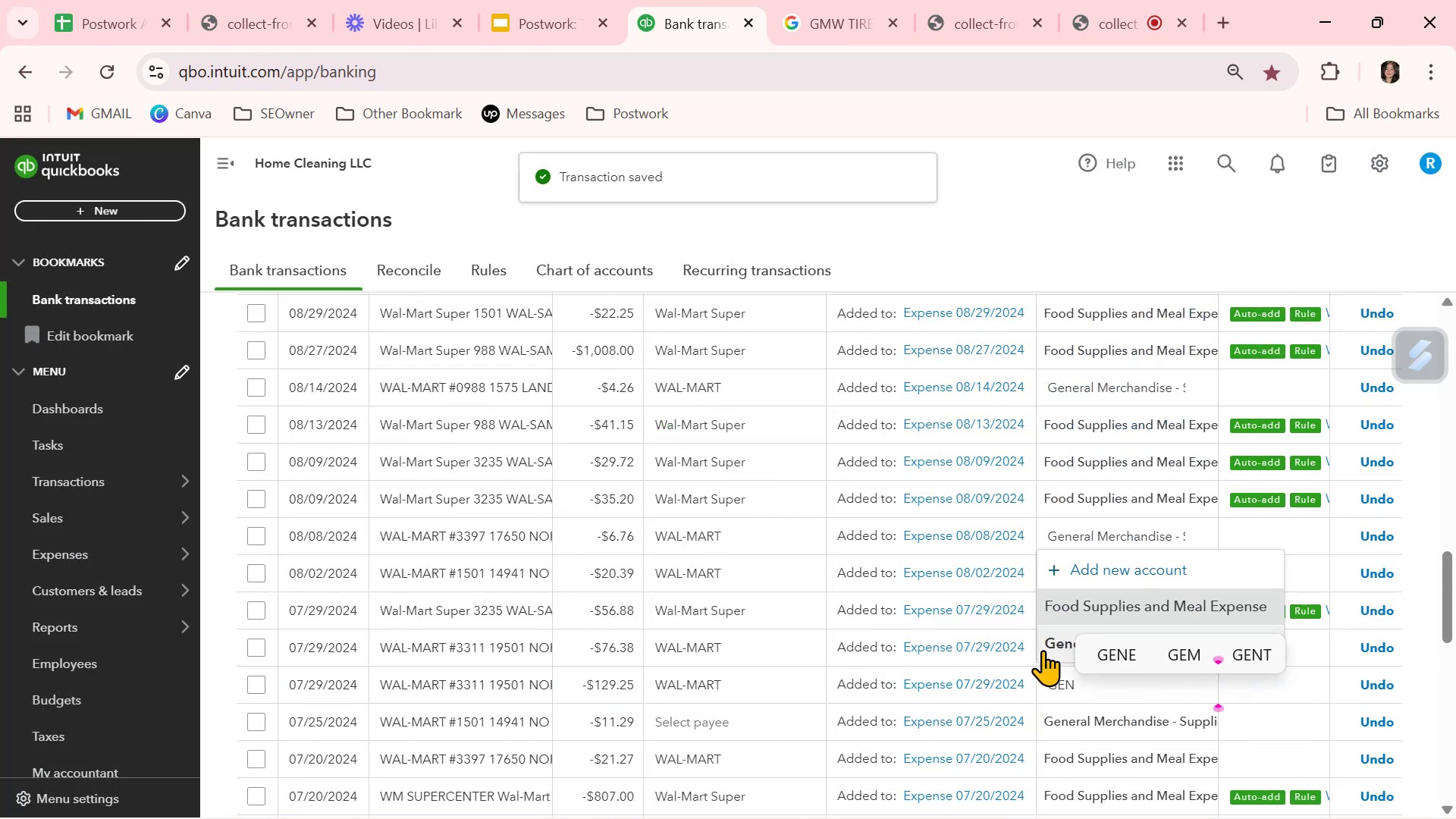 
left_click([1058, 648])
 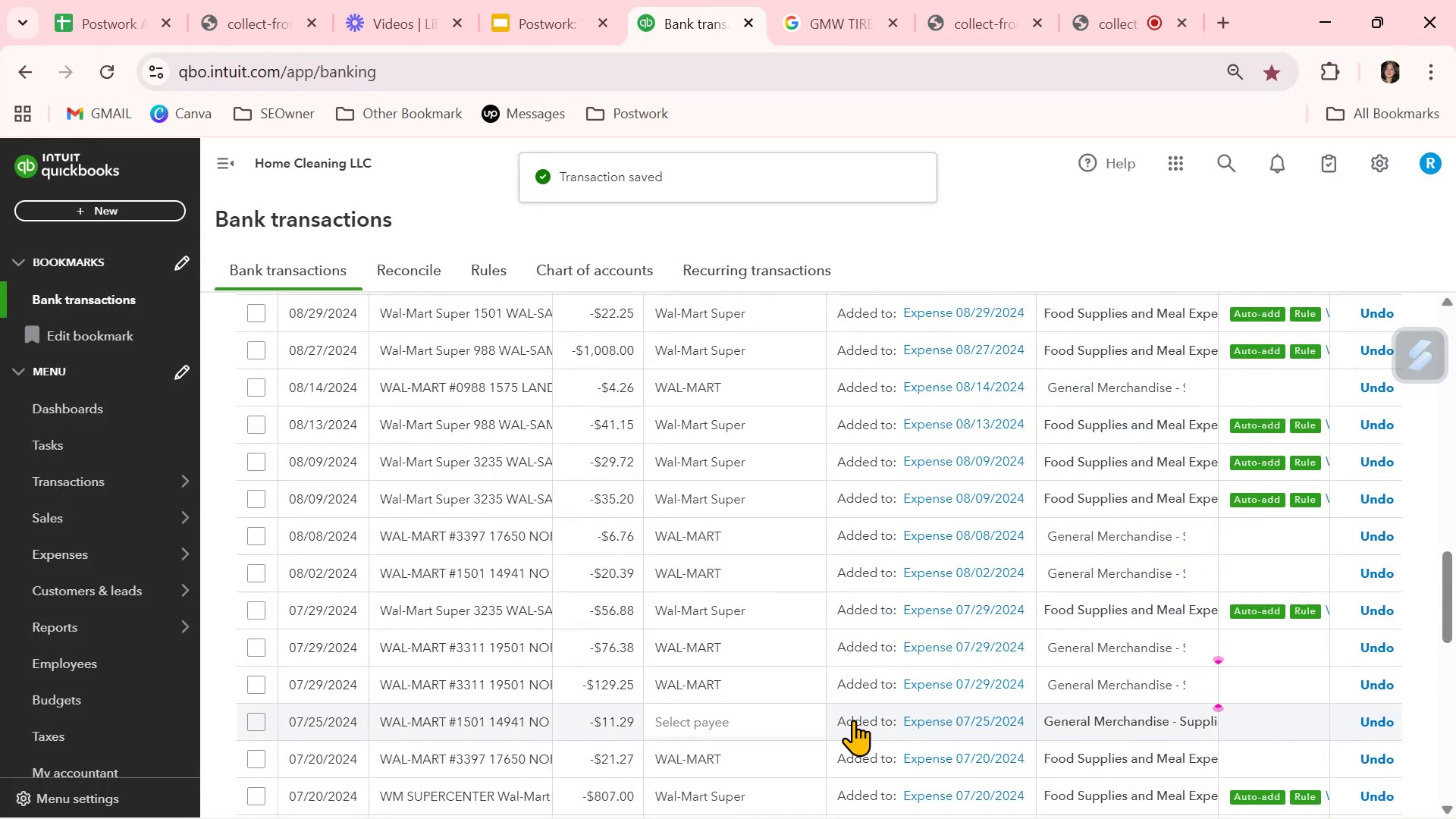 
left_click([810, 711])
 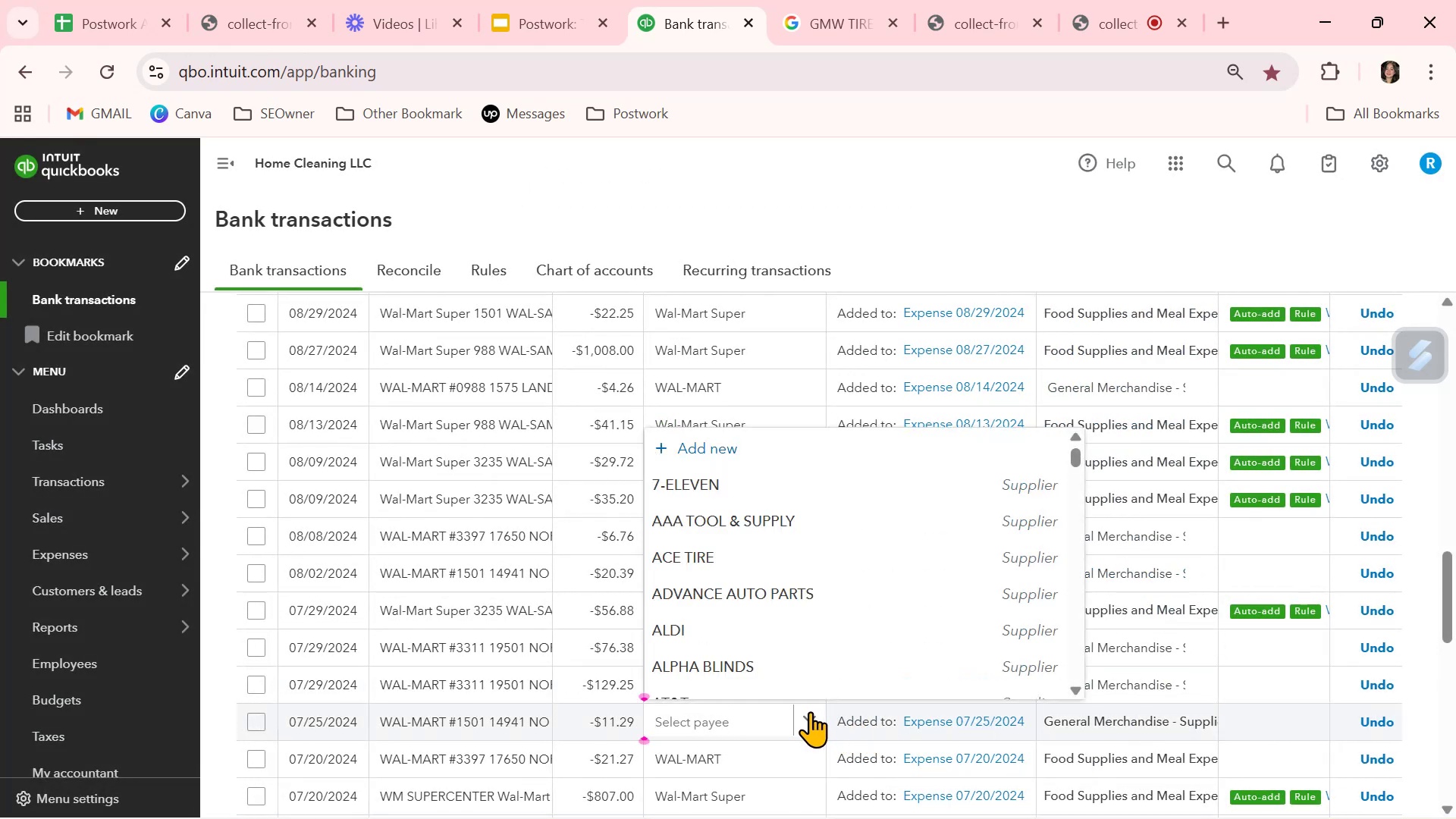 
type(wal)
 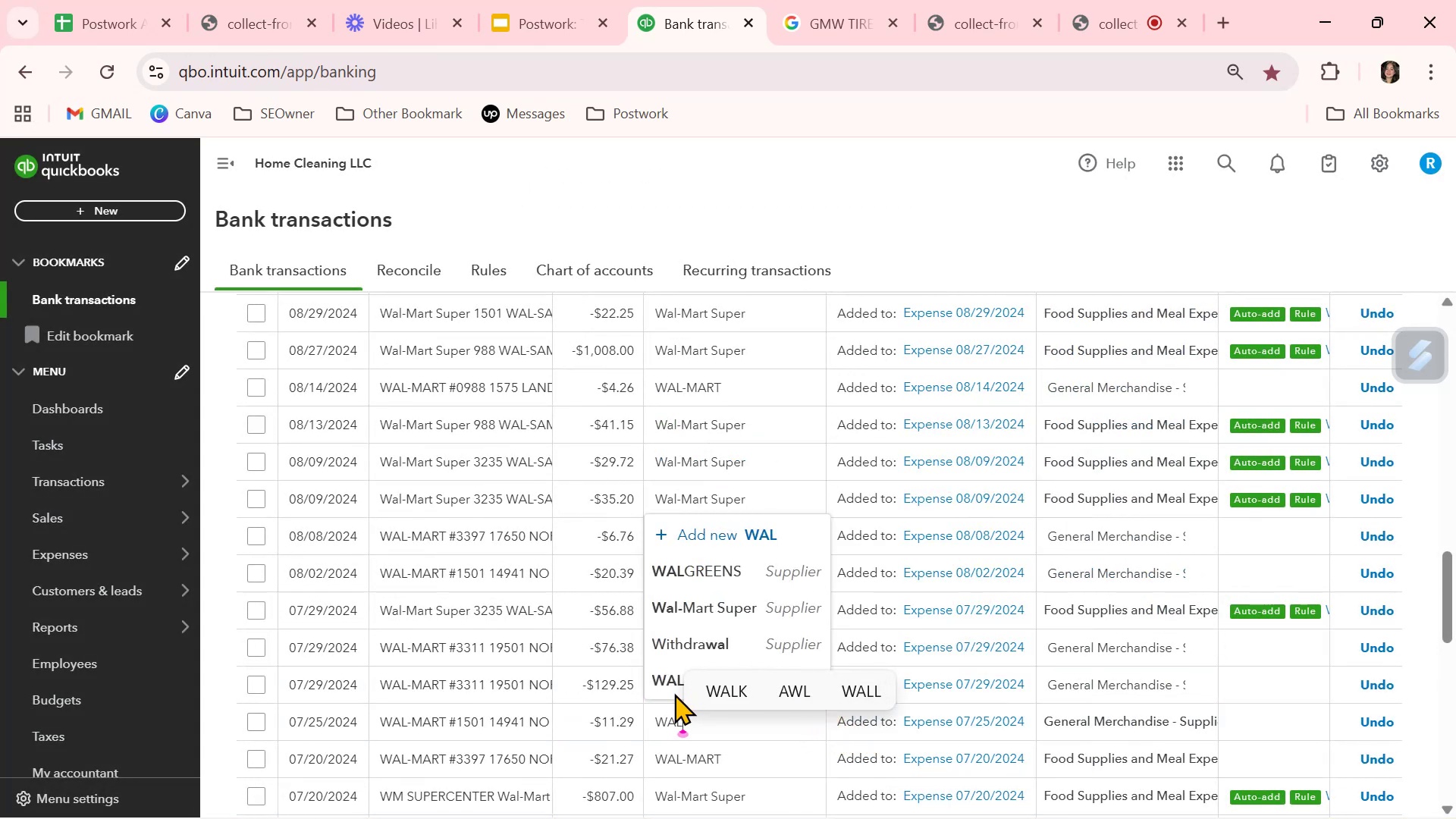 
left_click([661, 682])
 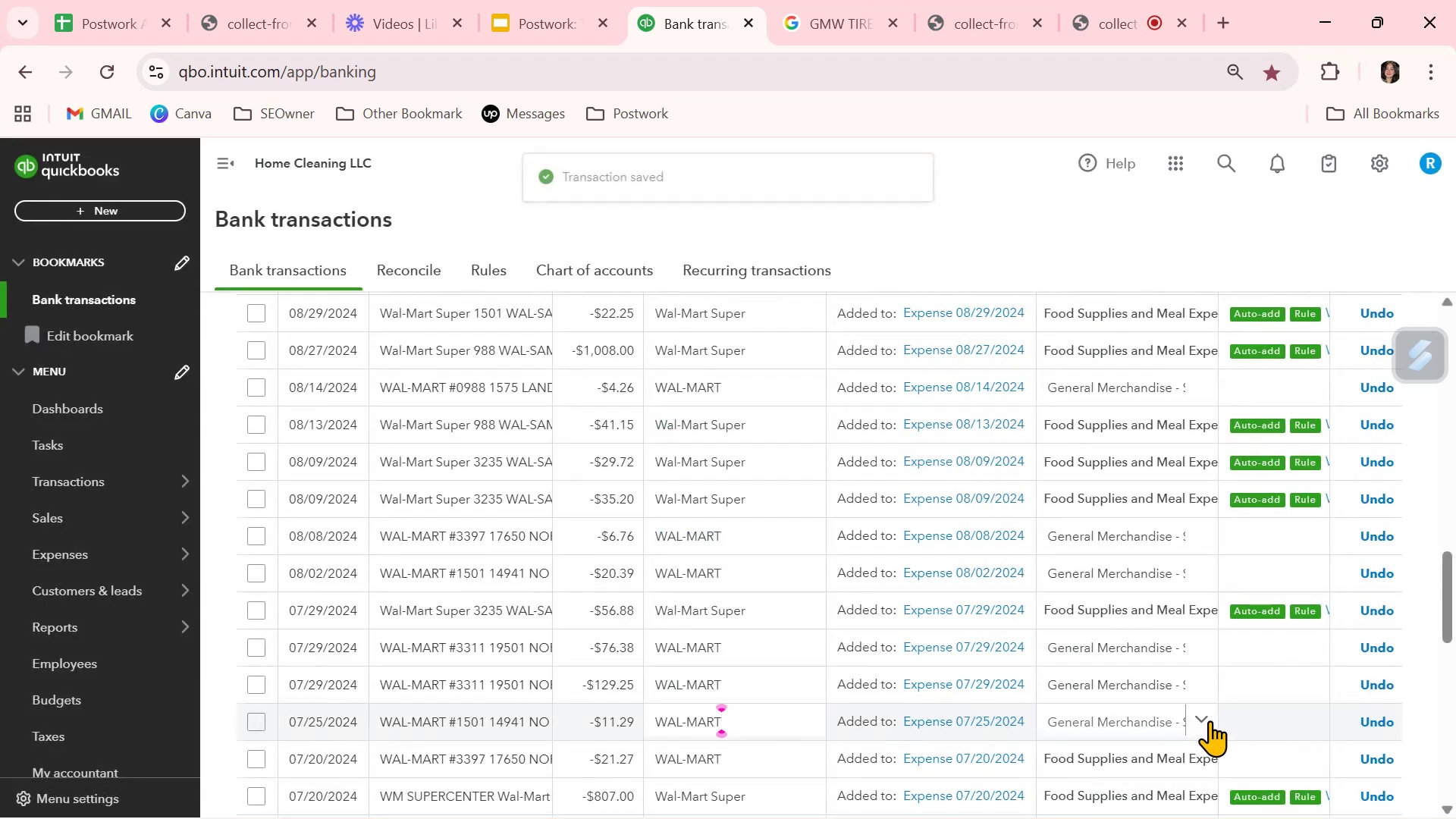 
scroll: coordinate [1088, 726], scroll_direction: down, amount: 2.0
 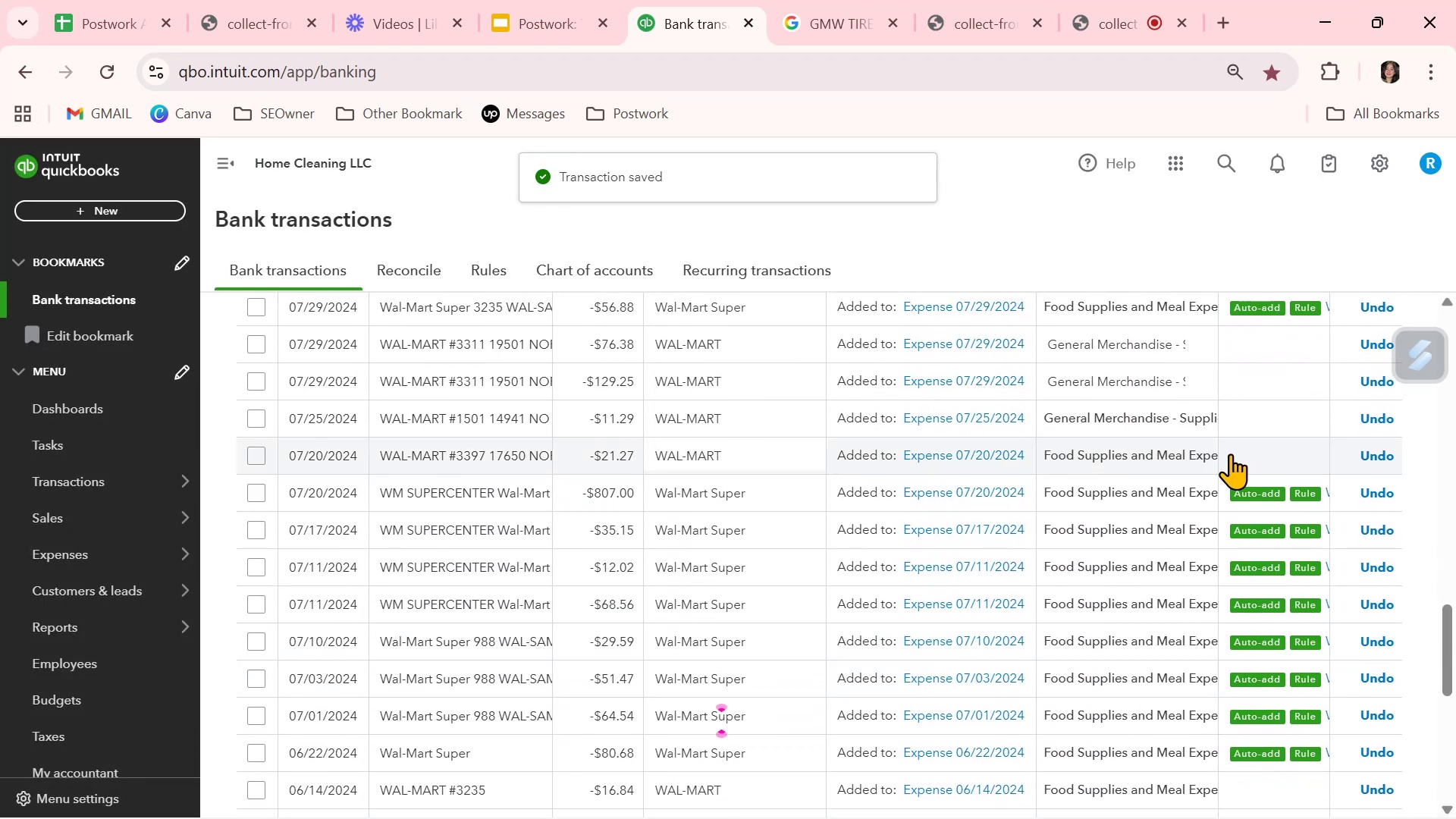 
left_click([1213, 453])
 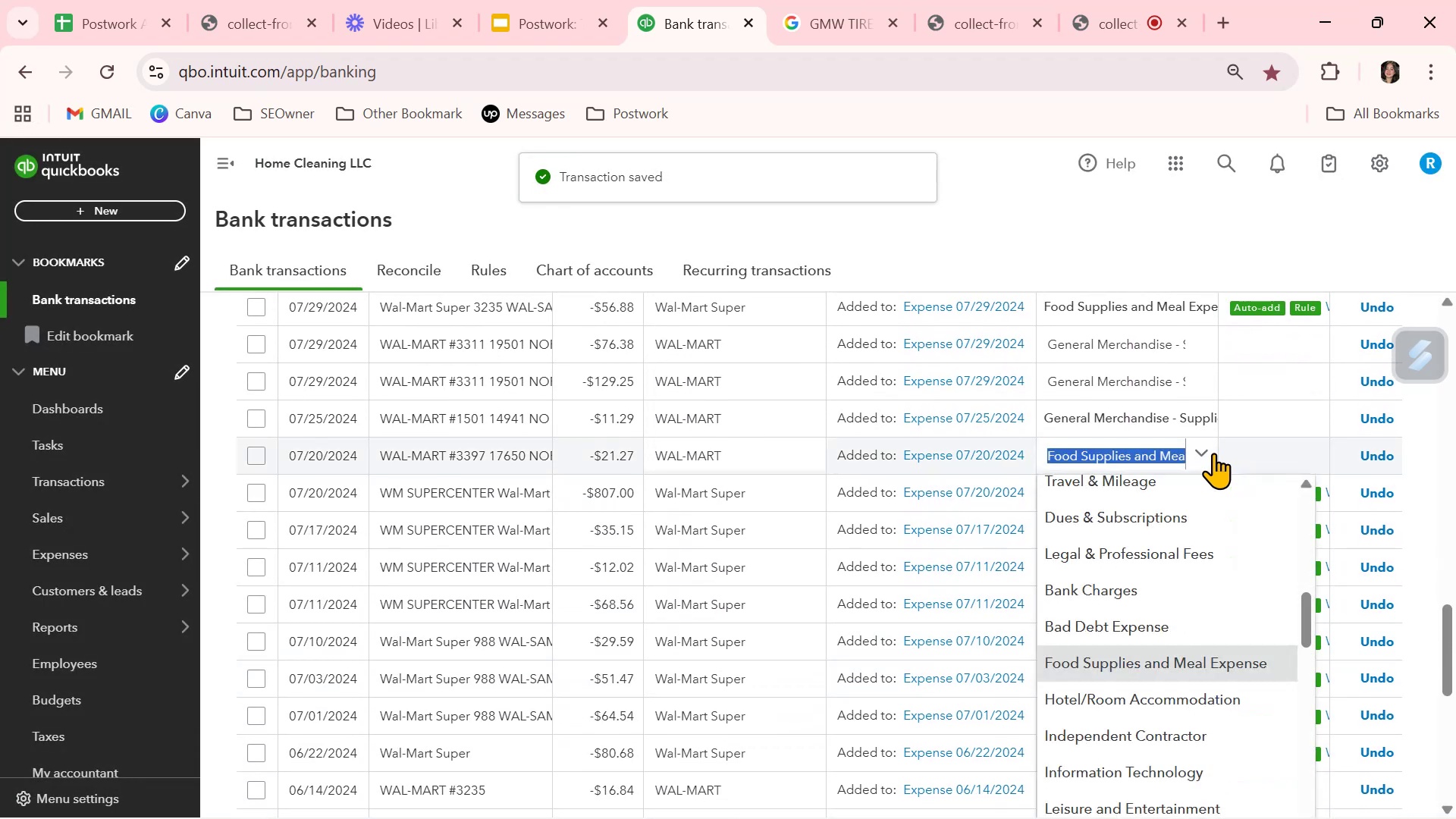 
type(gen)
 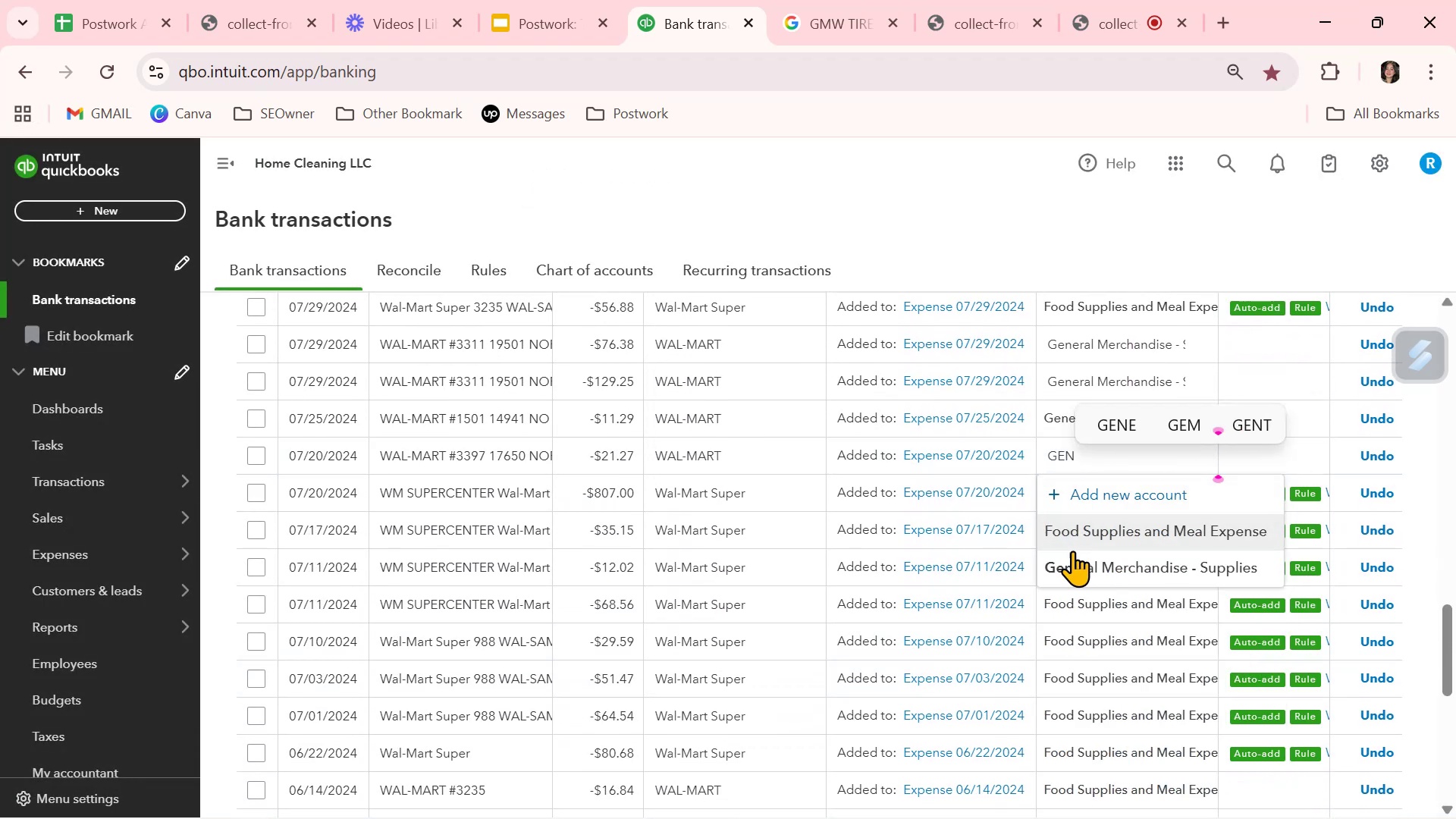 
left_click([1076, 576])
 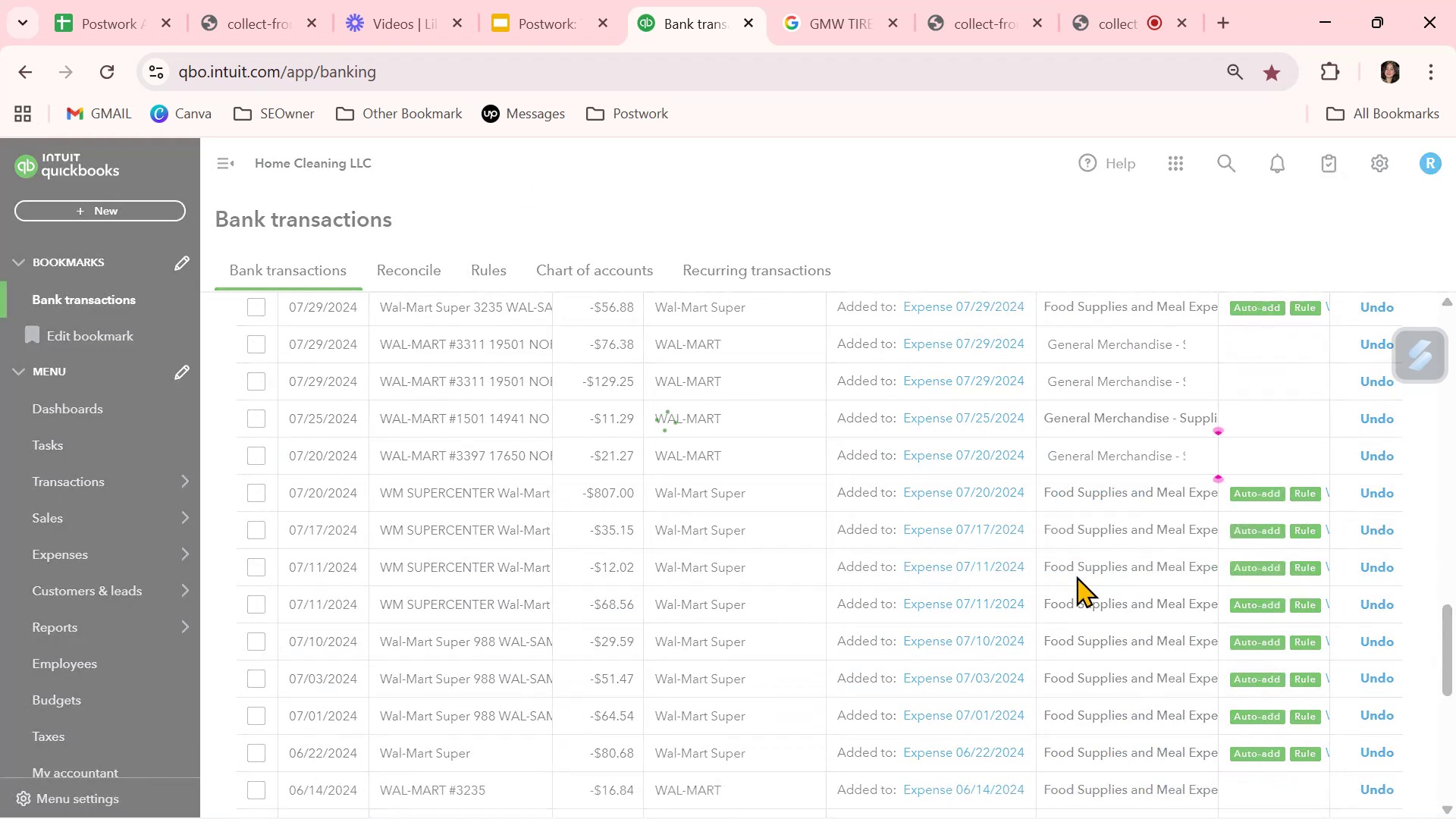 
mouse_move([1053, 657])
 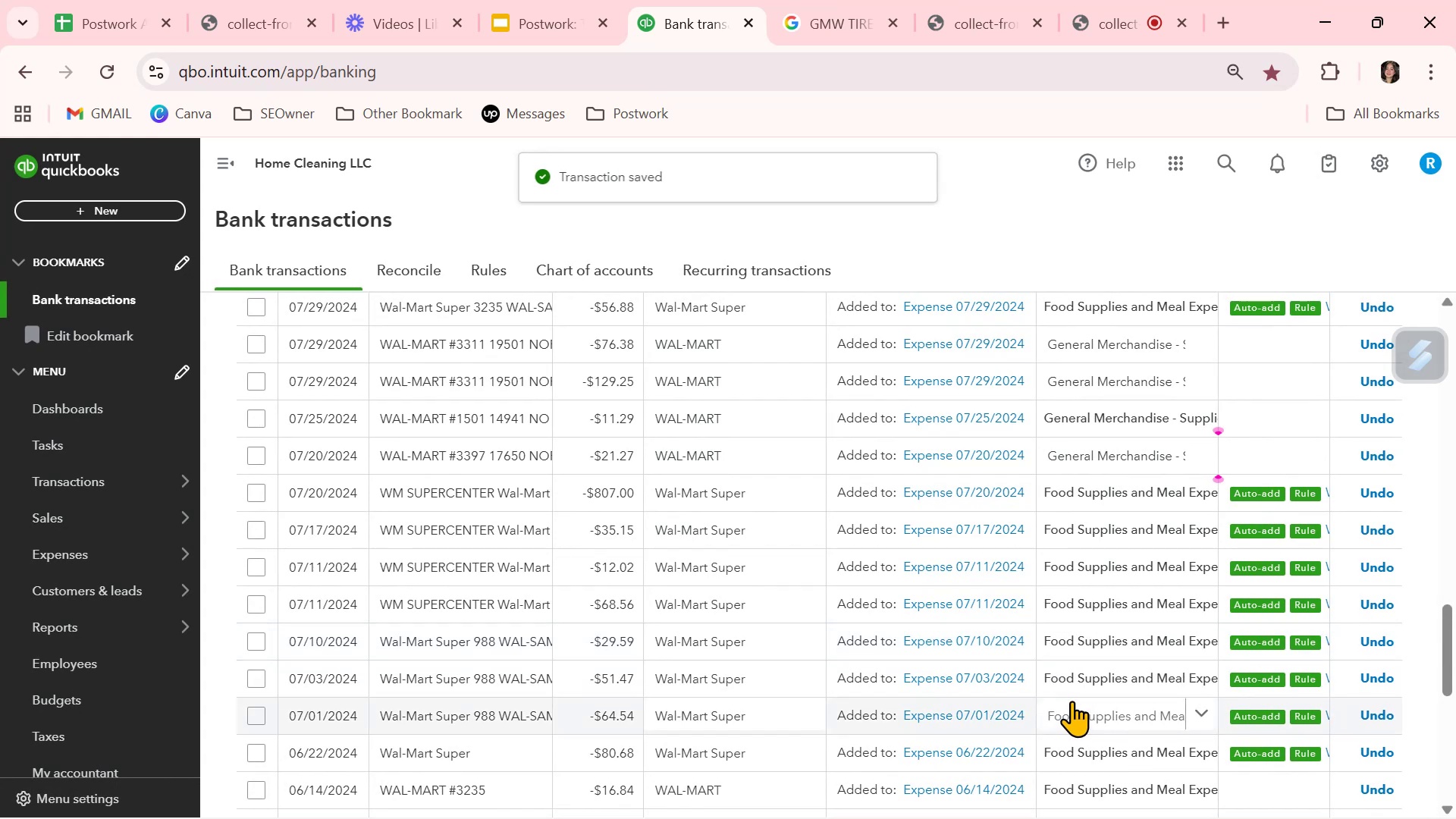 
scroll: coordinate [1072, 701], scroll_direction: down, amount: 2.0
 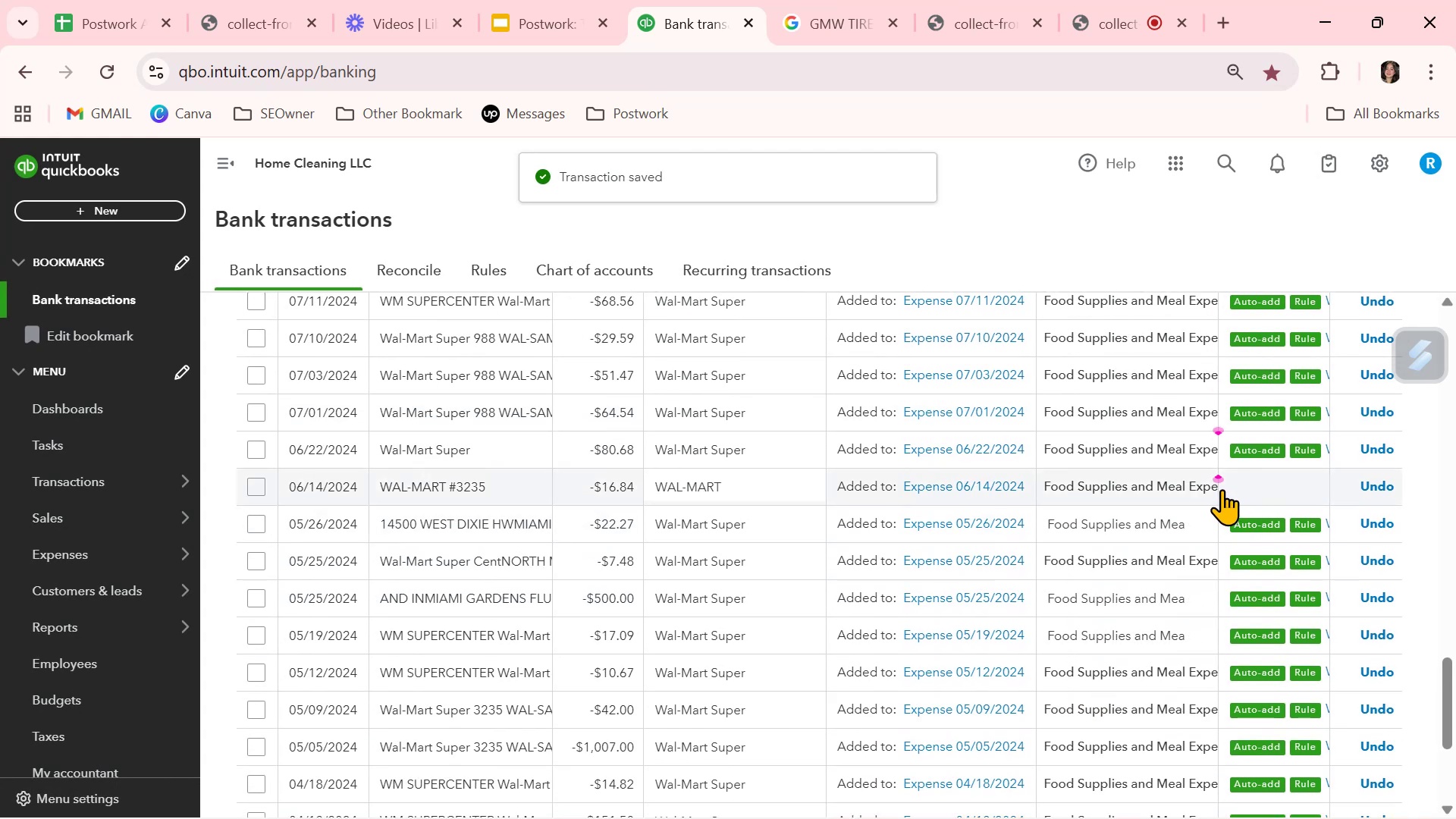 
left_click([1207, 487])
 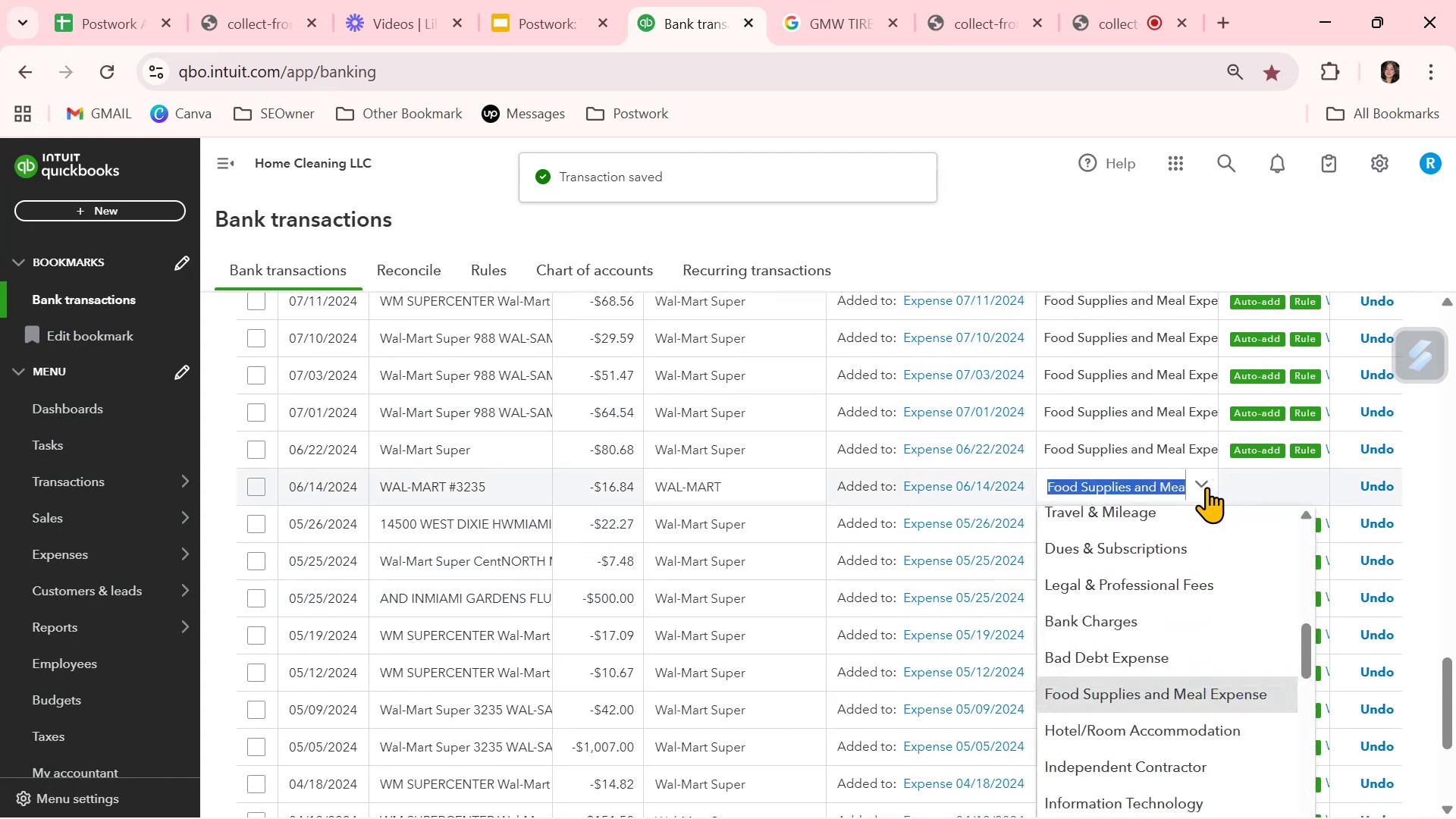 
type(gen)
 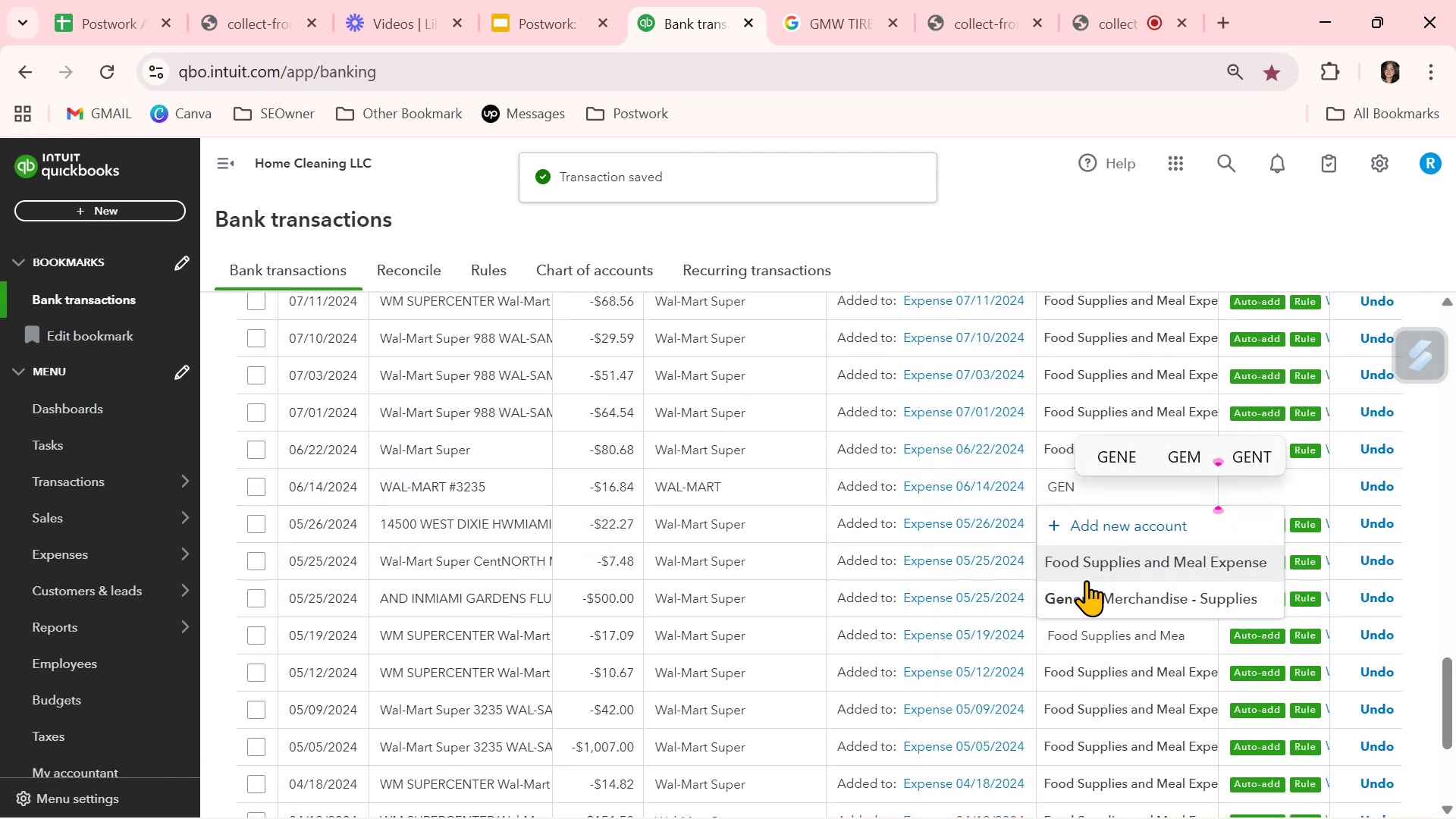 
left_click([1086, 593])
 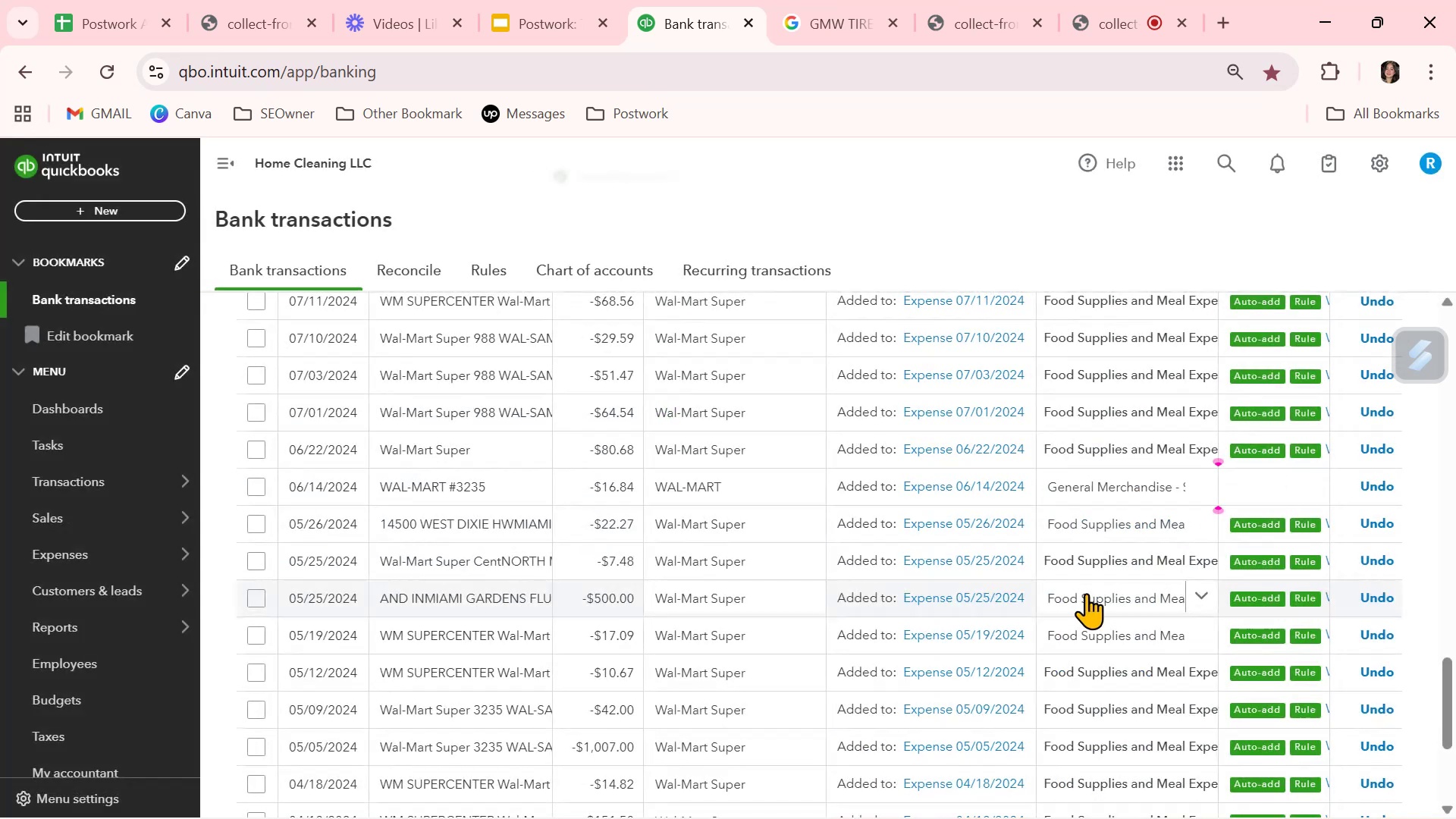 
scroll: coordinate [1086, 593], scroll_direction: down, amount: 1.0
 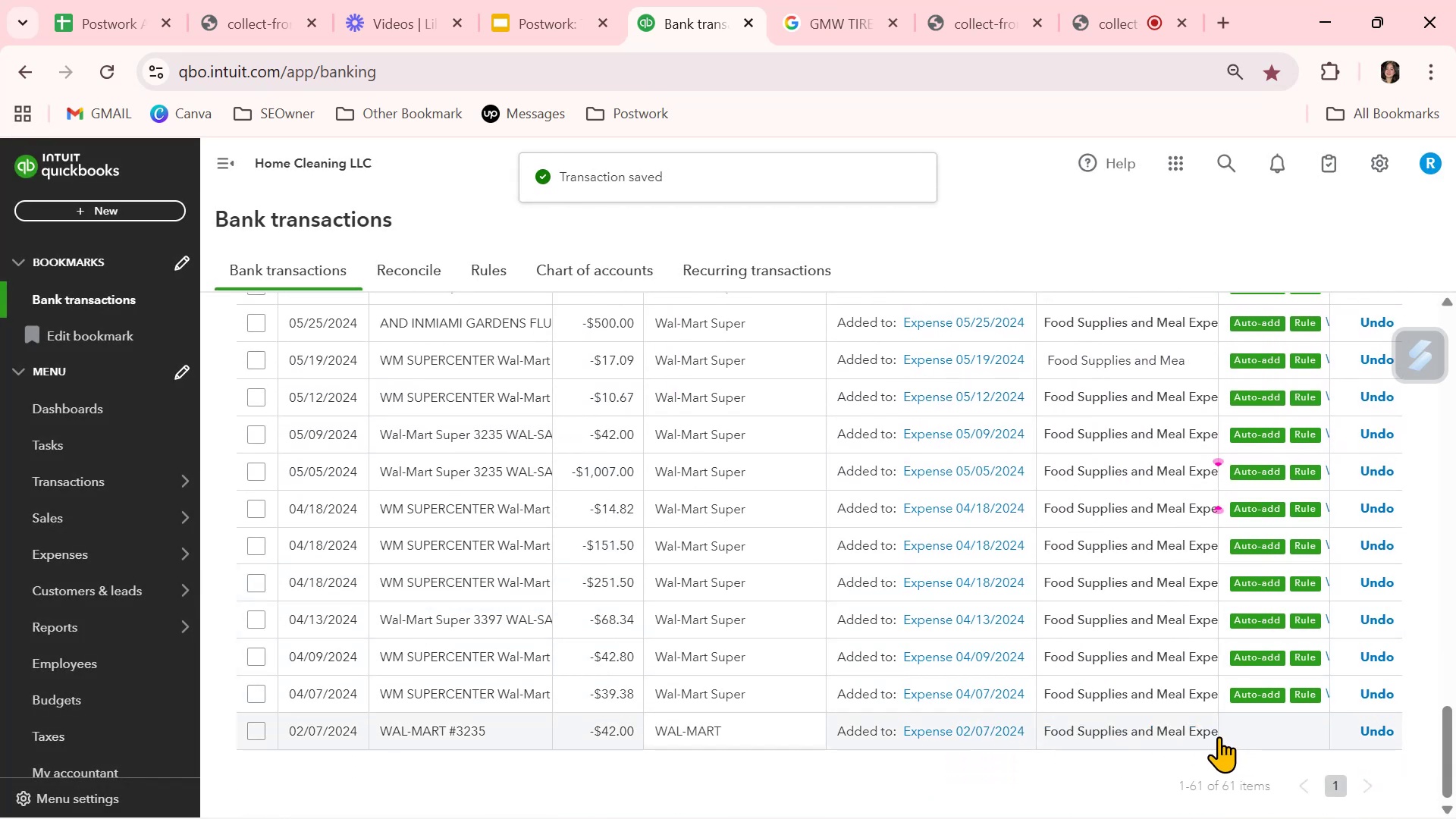 
left_click([1210, 729])
 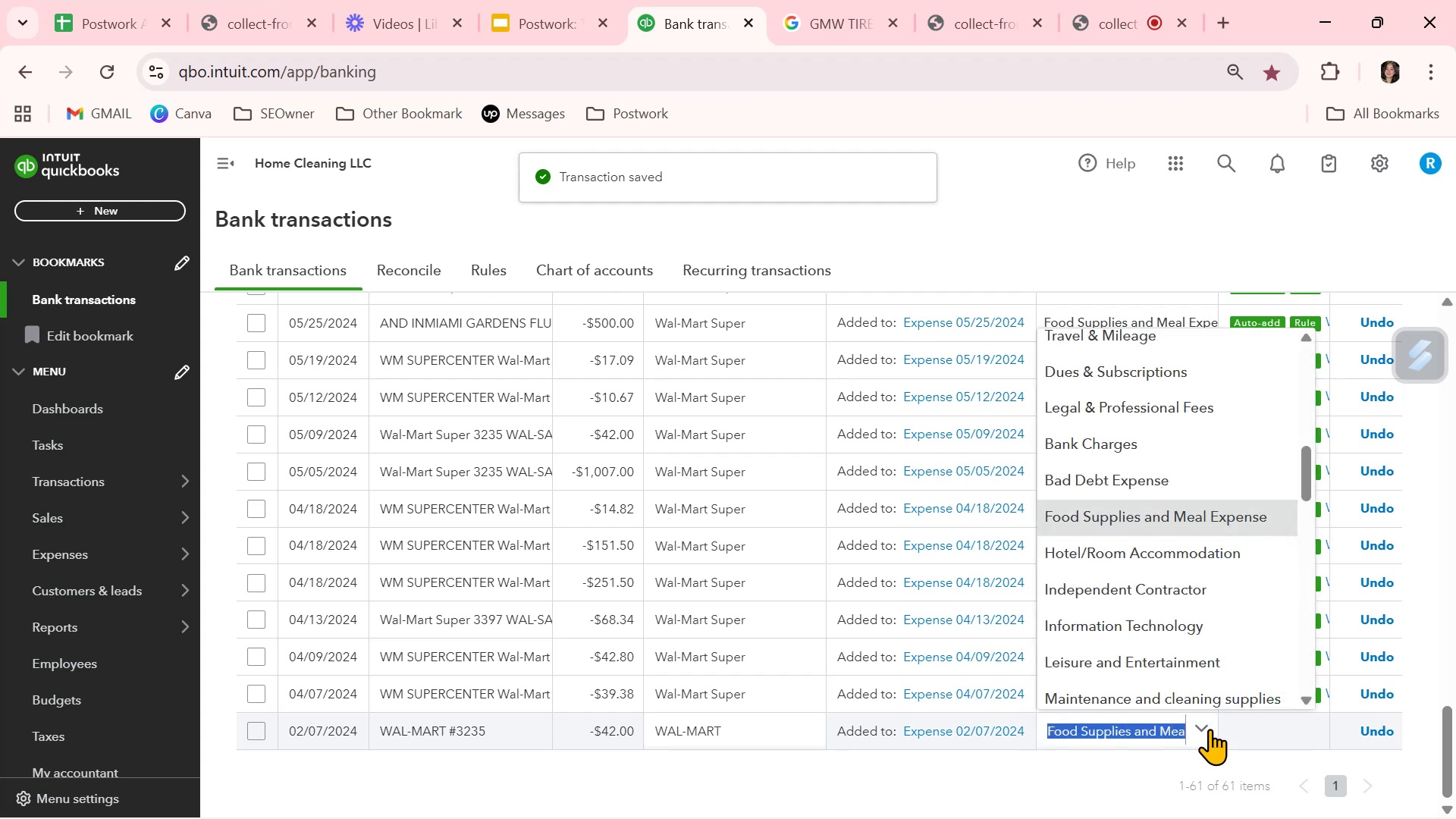 
type(gen)
 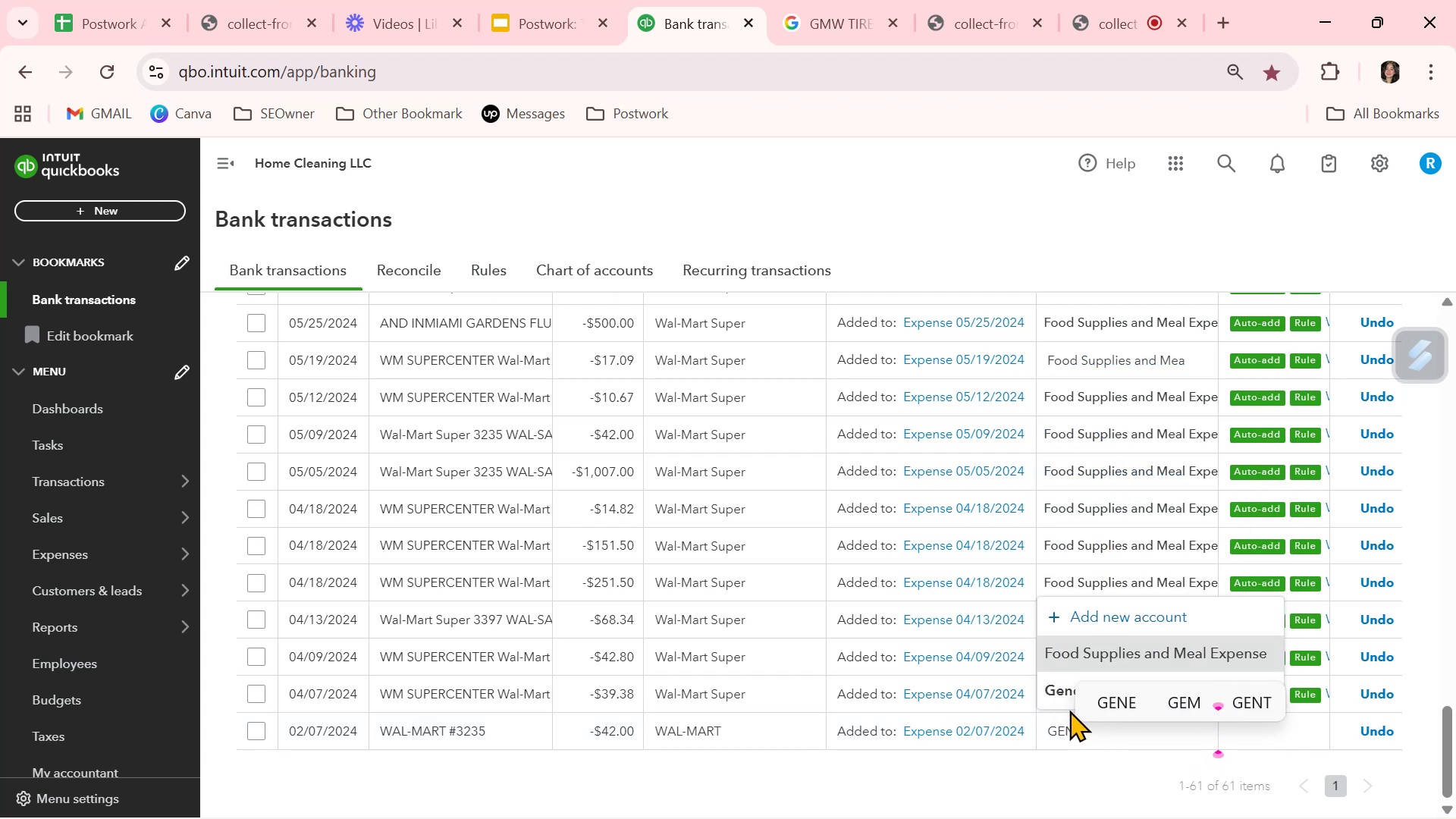 
left_click([1054, 689])
 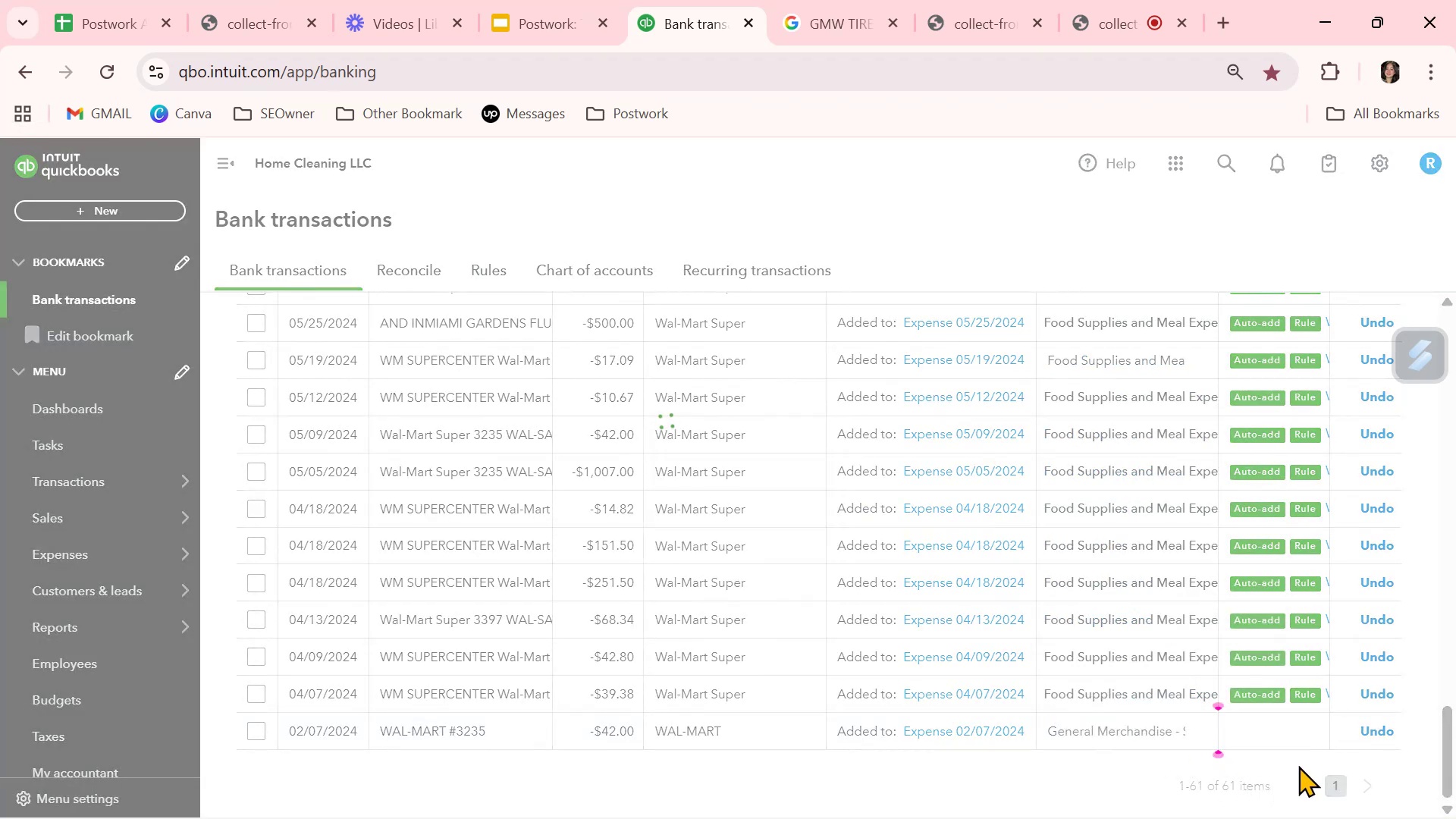 
scroll: coordinate [1297, 730], scroll_direction: down, amount: 2.0
 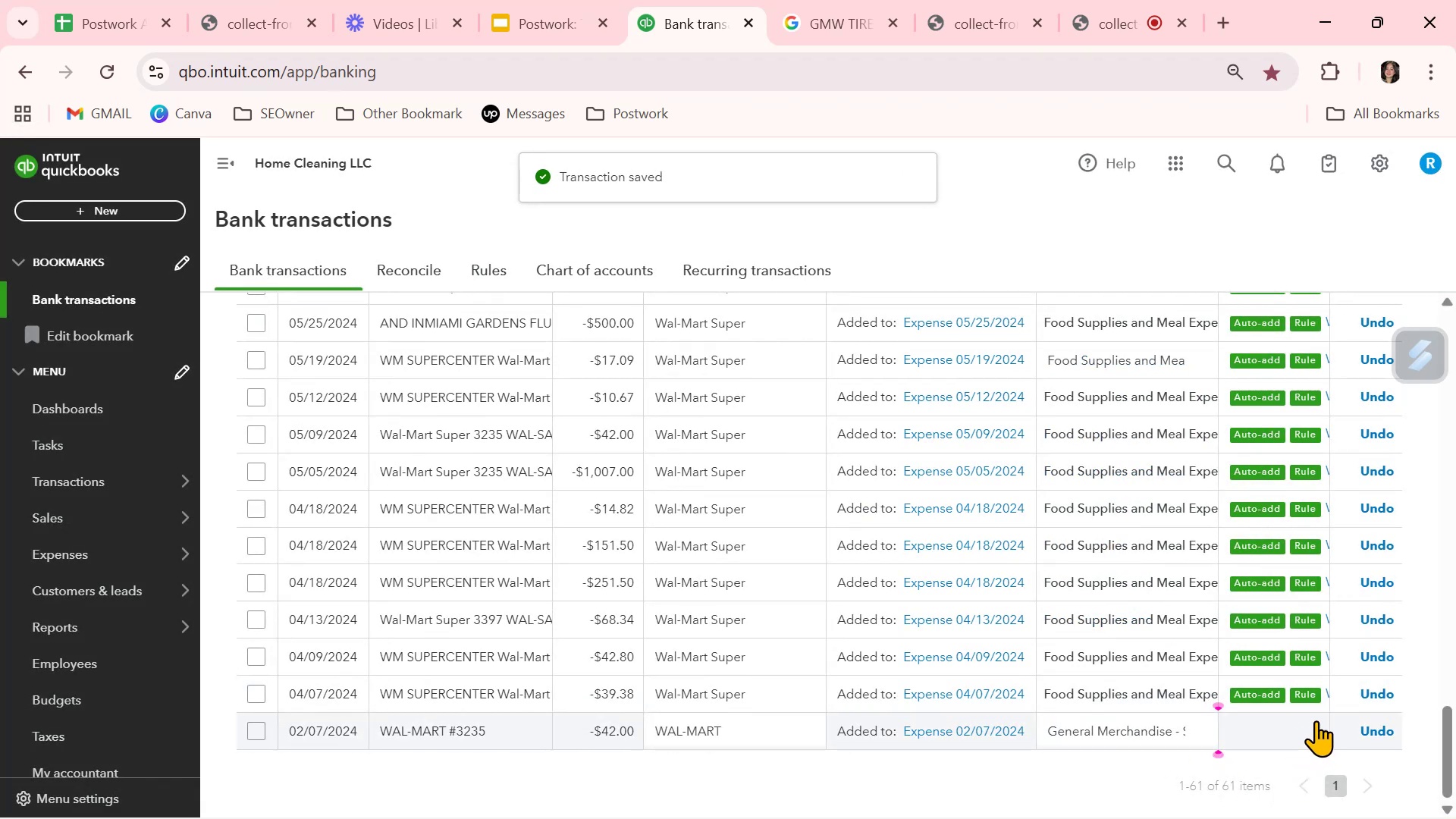 
scroll: coordinate [1295, 715], scroll_direction: up, amount: 14.0
 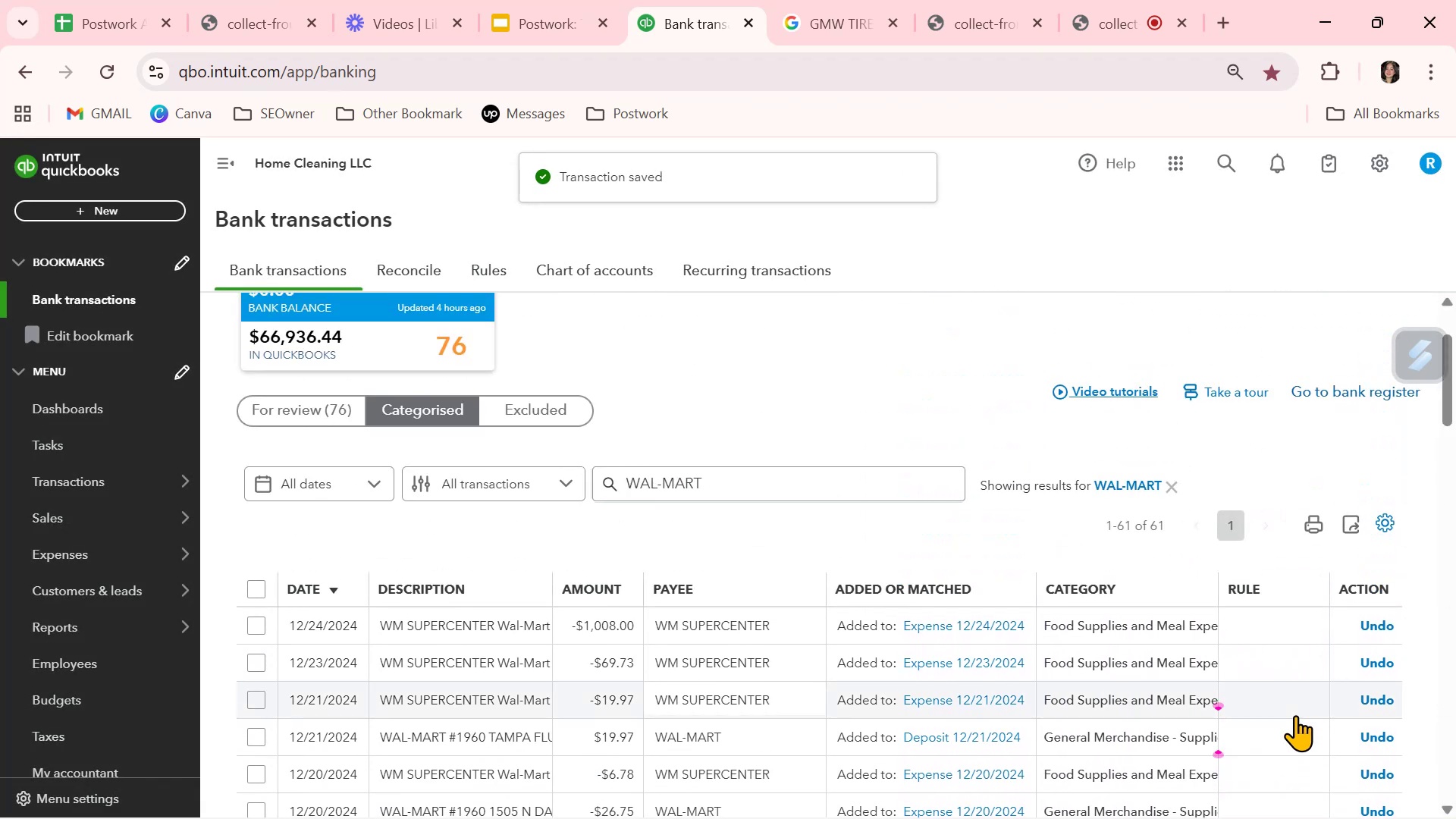 
scroll: coordinate [1296, 715], scroll_direction: down, amount: 2.0
 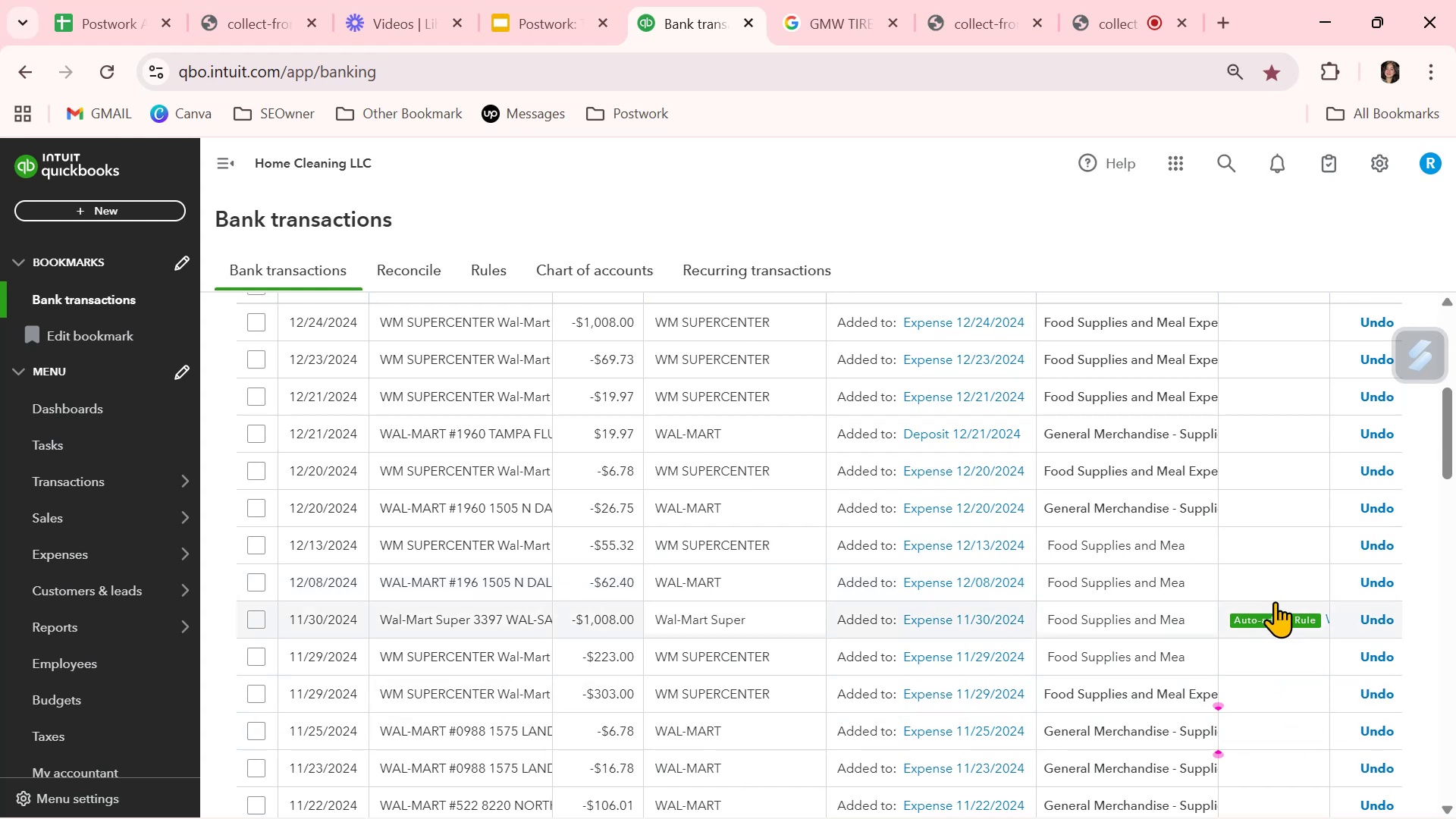 
left_click([1210, 585])
 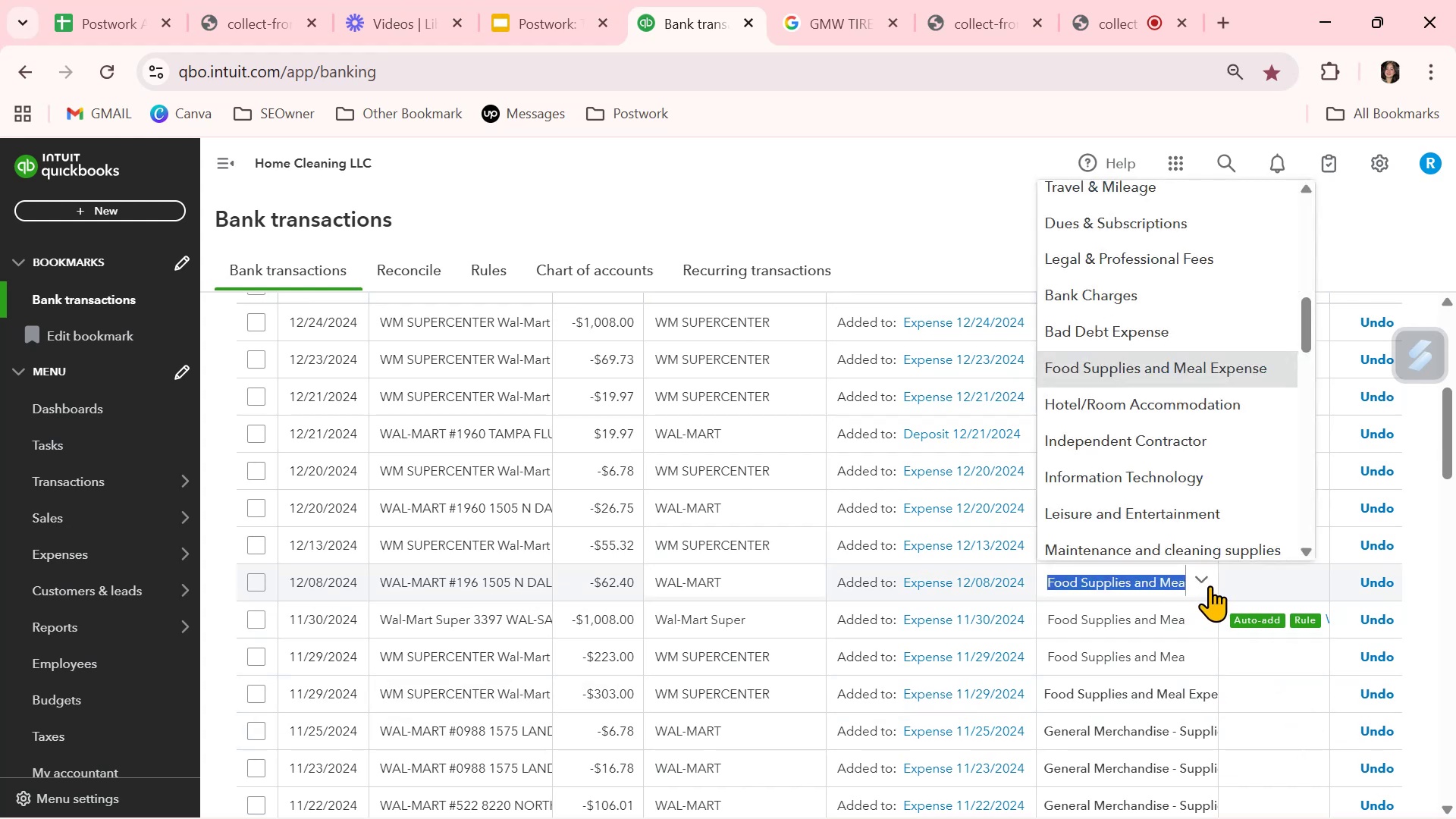 
type(gen)
 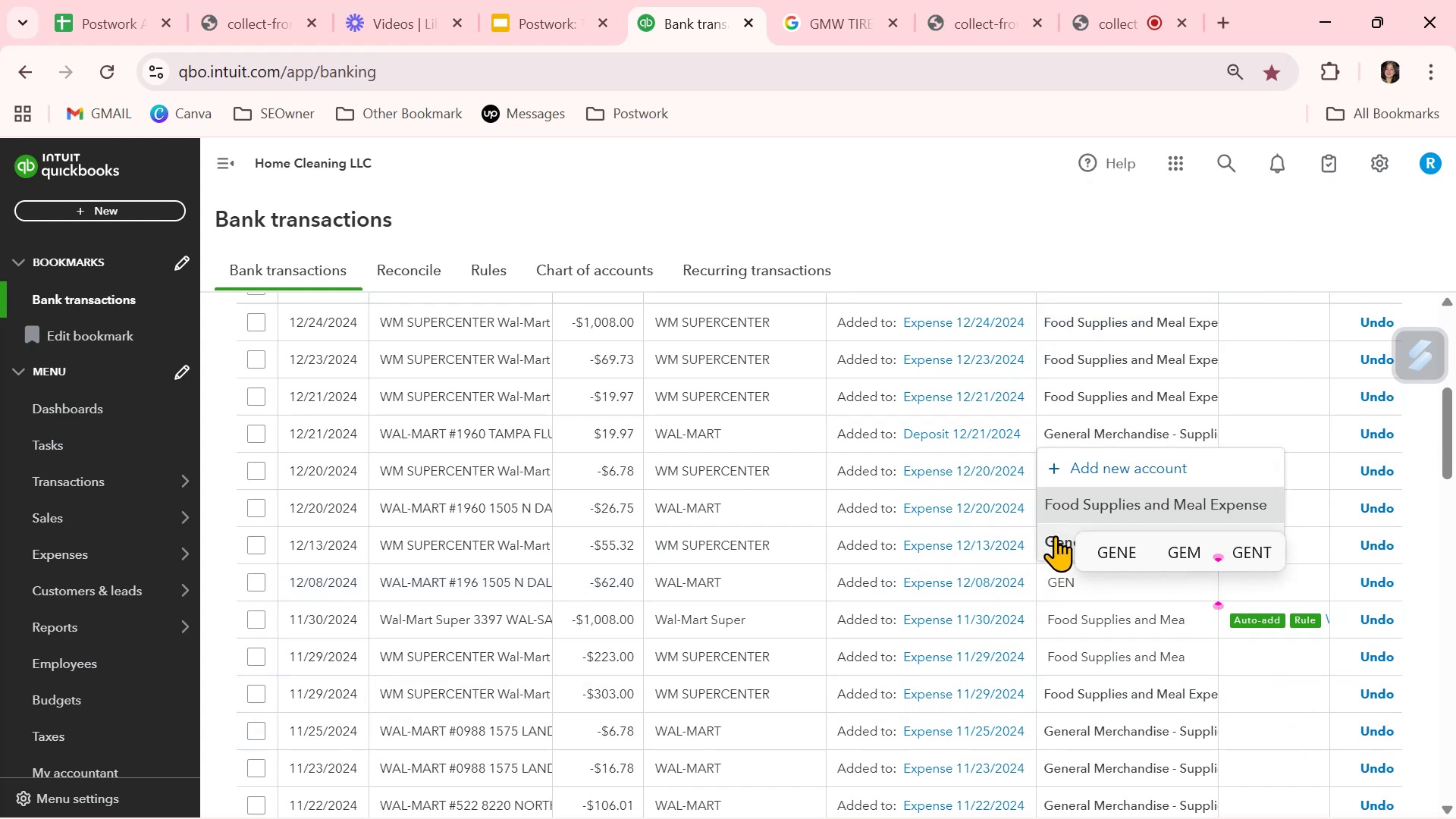 
left_click([1055, 535])
 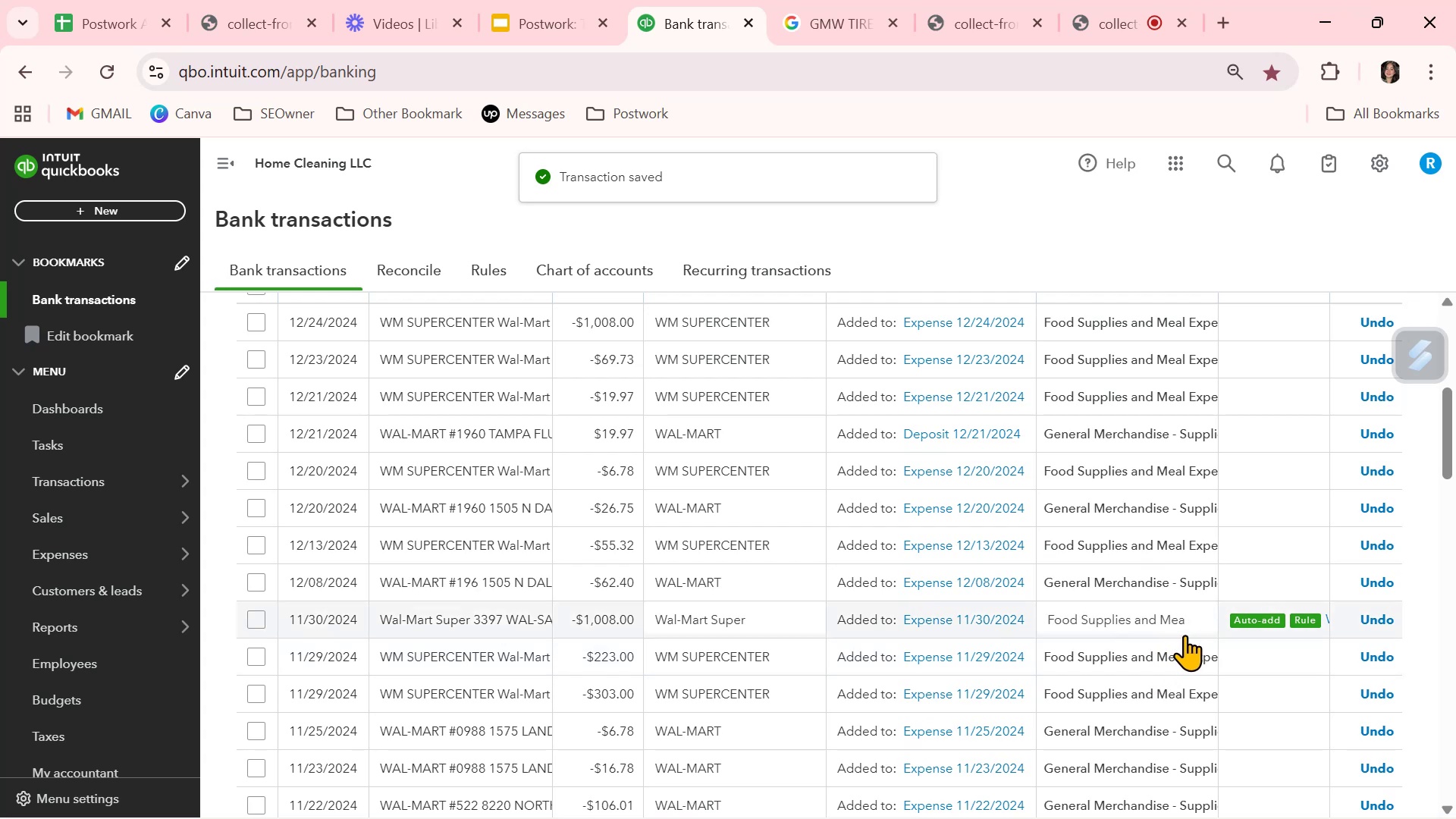 
wait(6.76)
 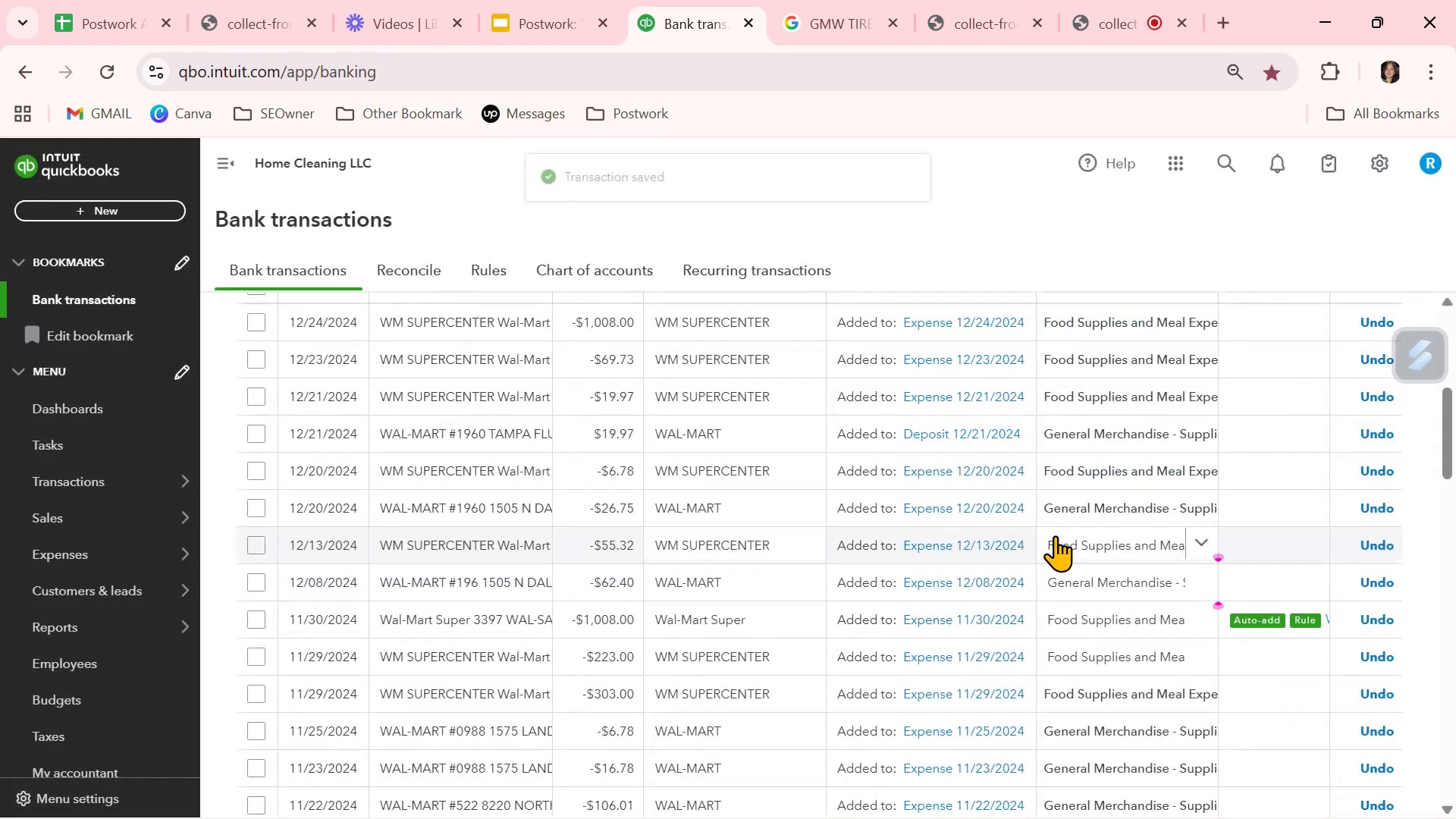 
scroll: coordinate [1166, 667], scroll_direction: down, amount: 3.0
 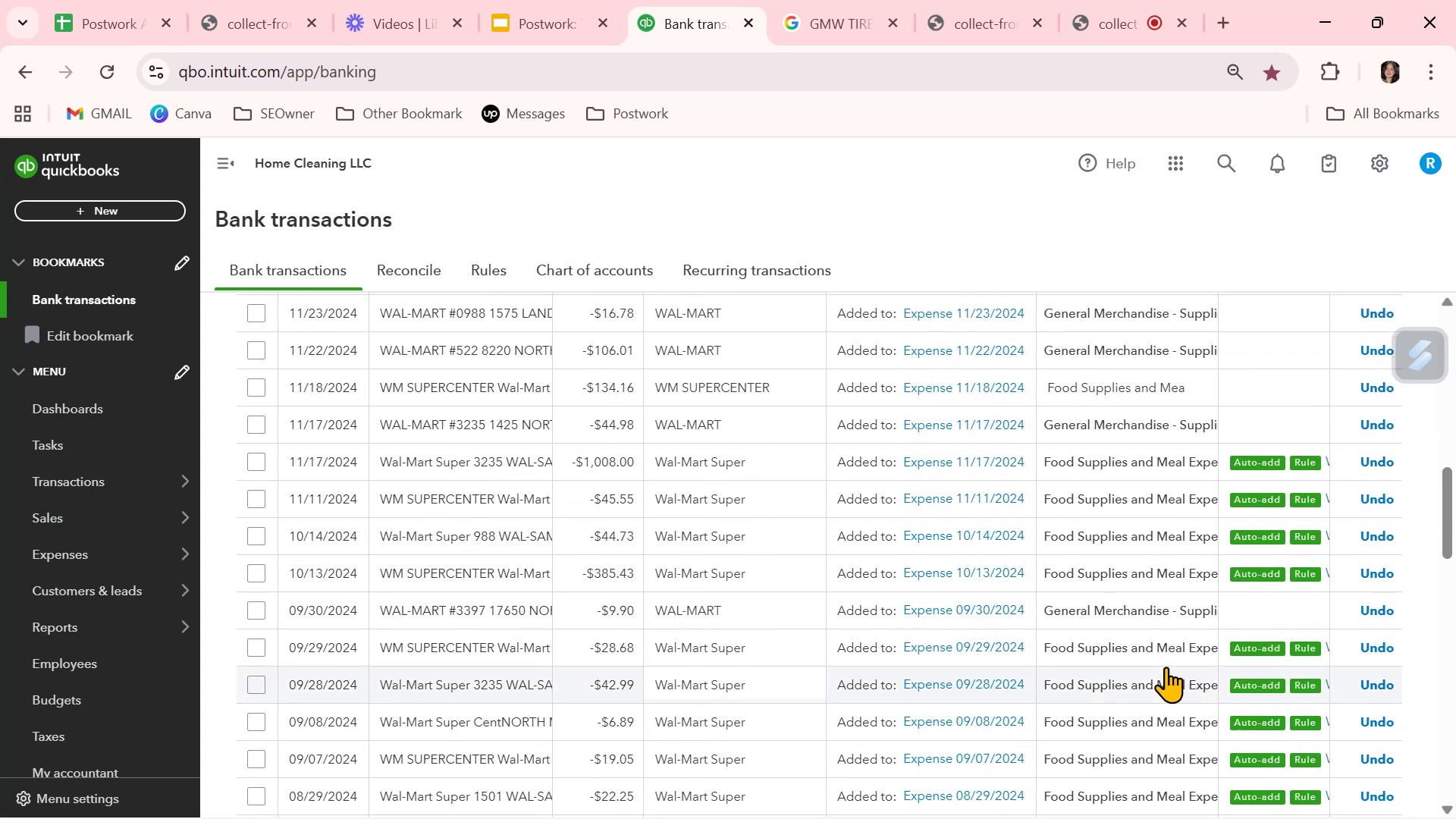 
wait(9.01)
 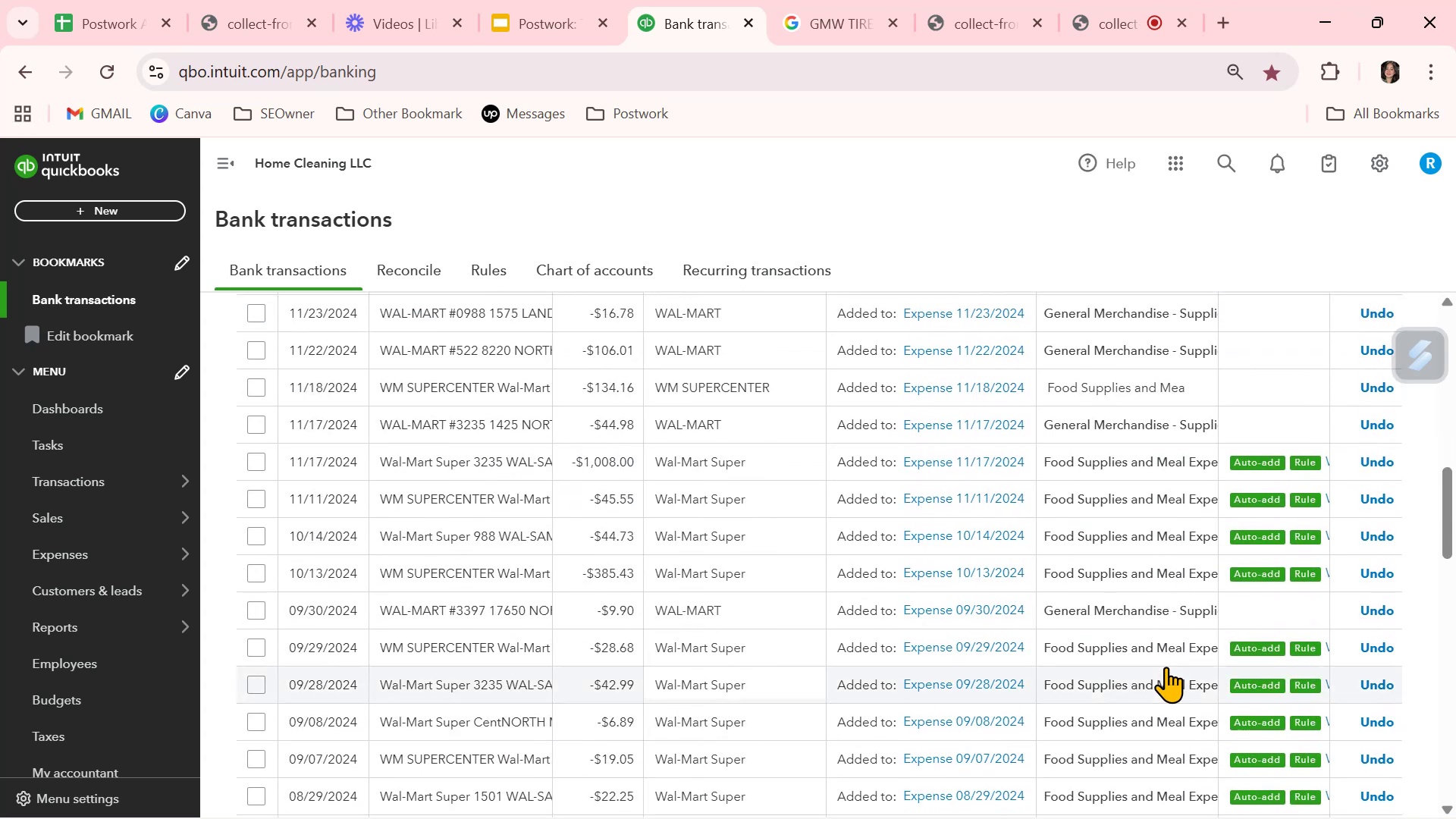 
scroll: coordinate [1155, 676], scroll_direction: down, amount: 2.0
 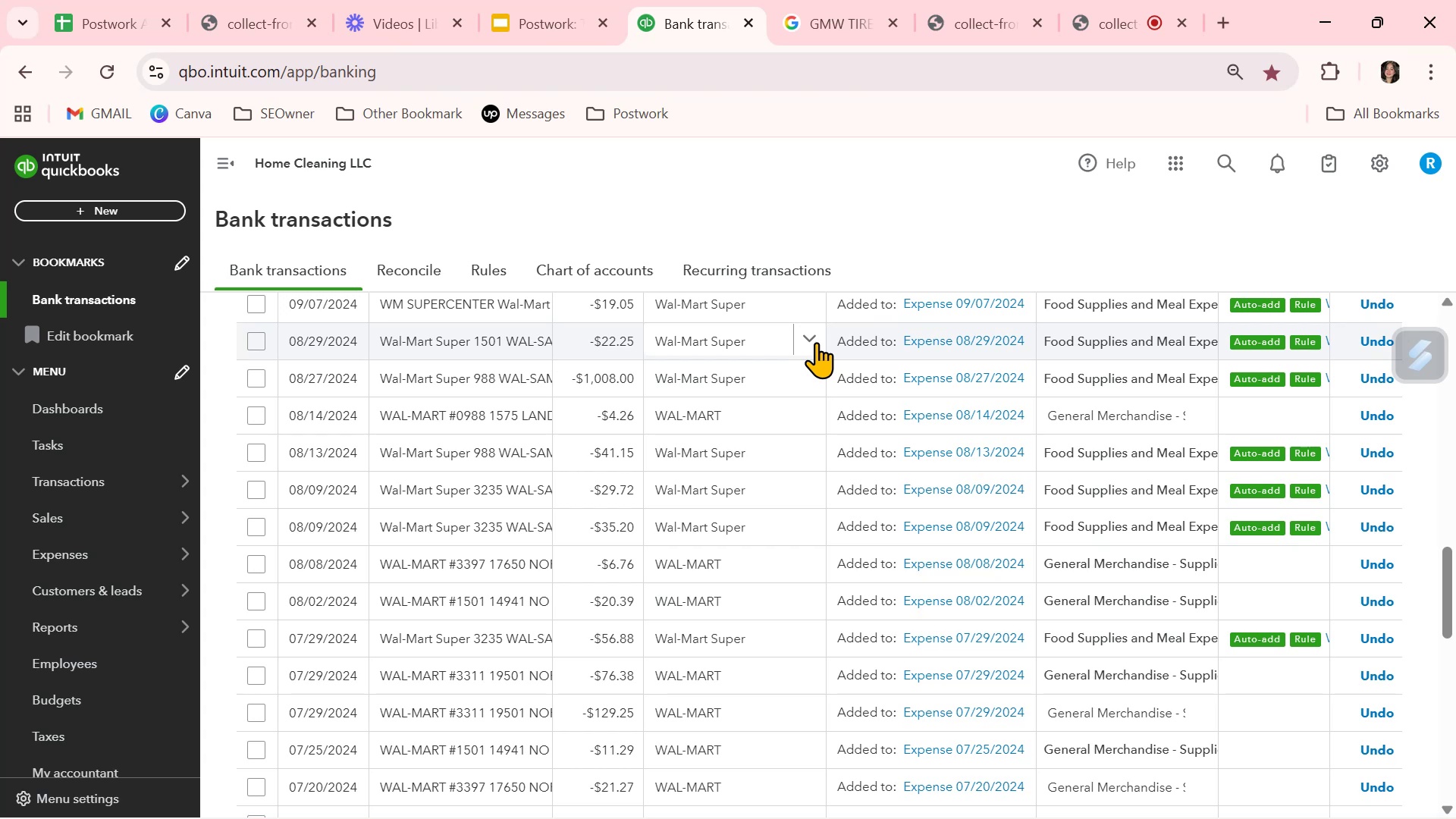 
wait(14.82)
 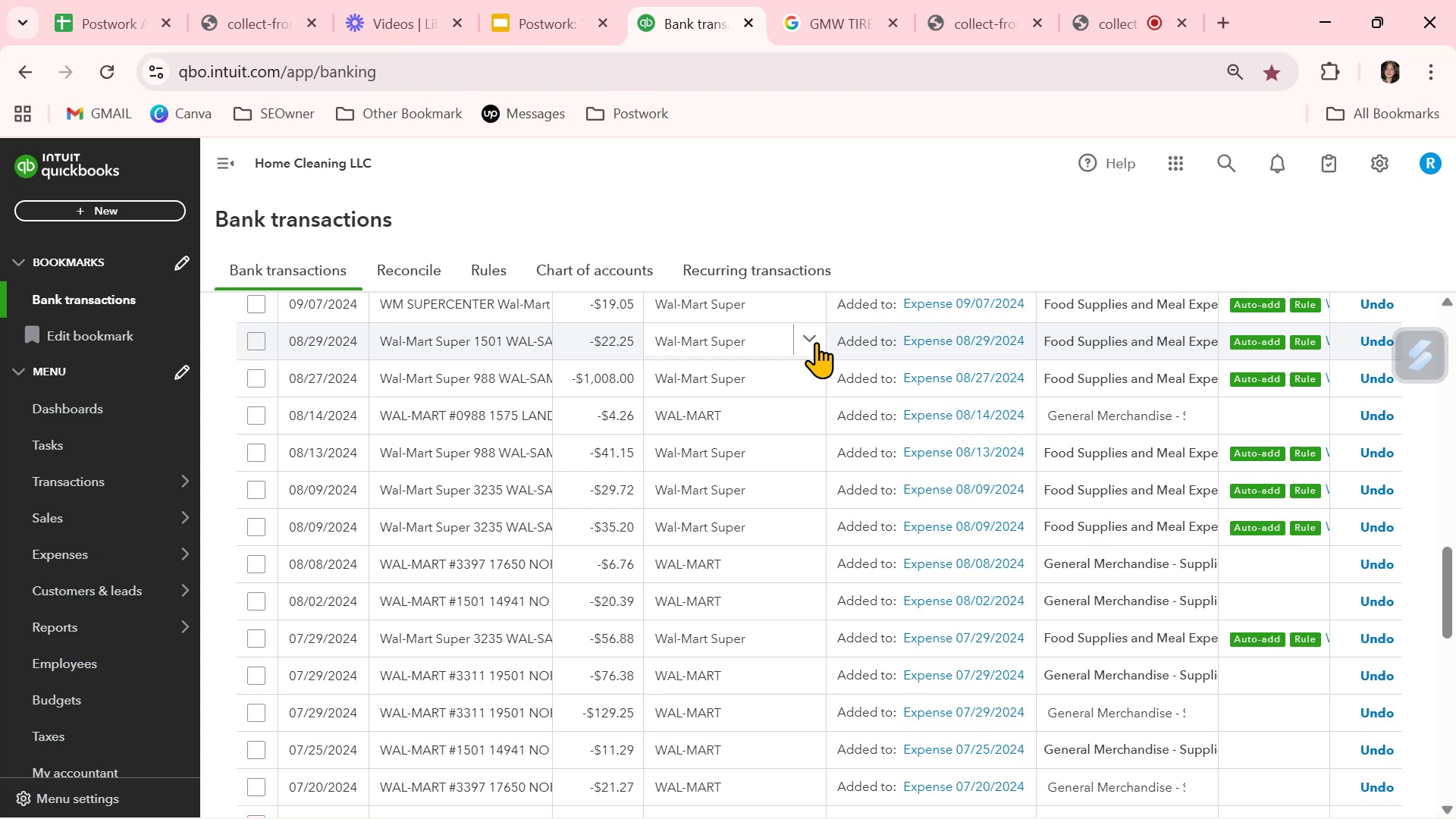 
scroll: coordinate [1161, 671], scroll_direction: down, amount: 2.0
 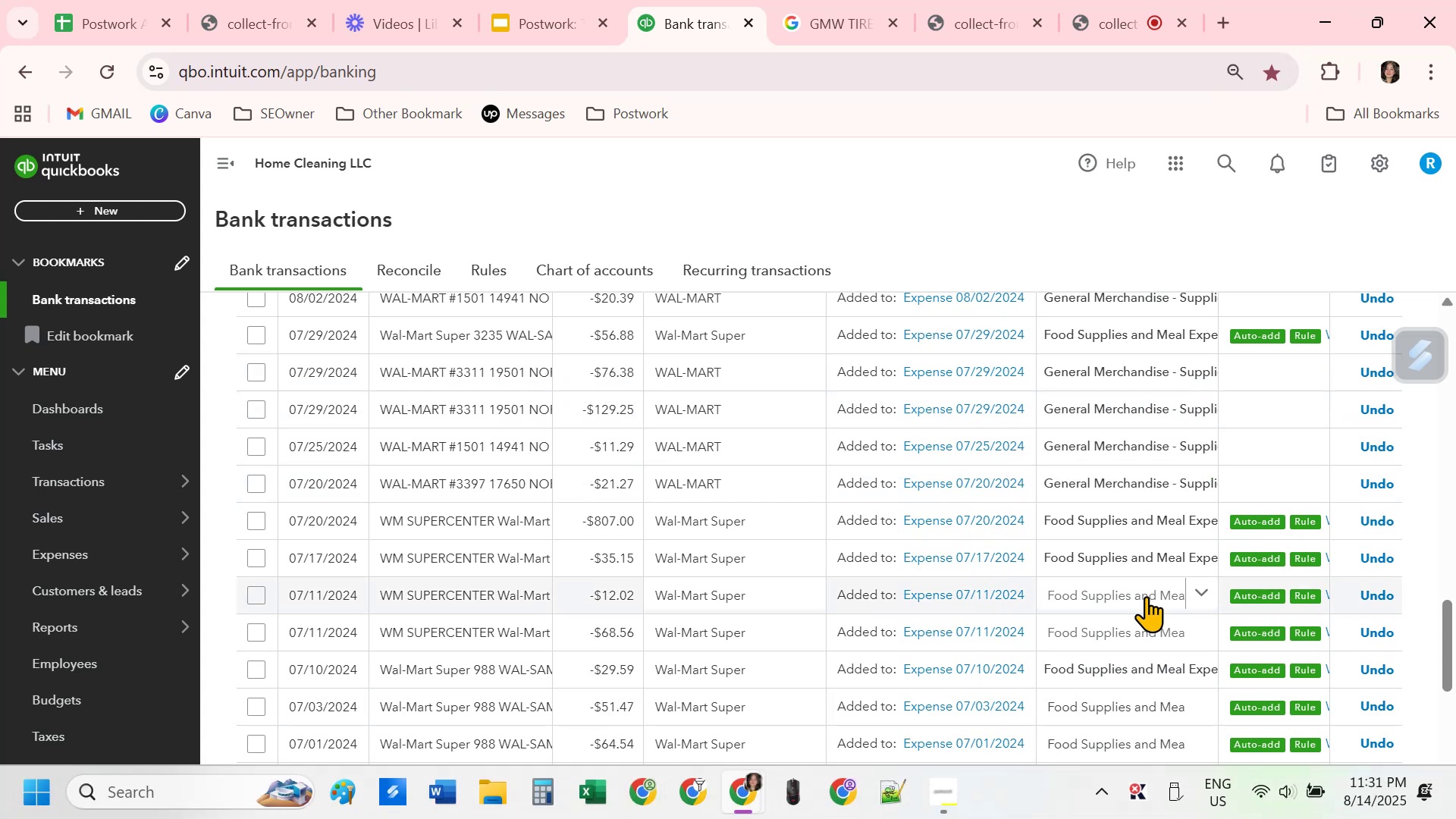 
wait(5.58)
 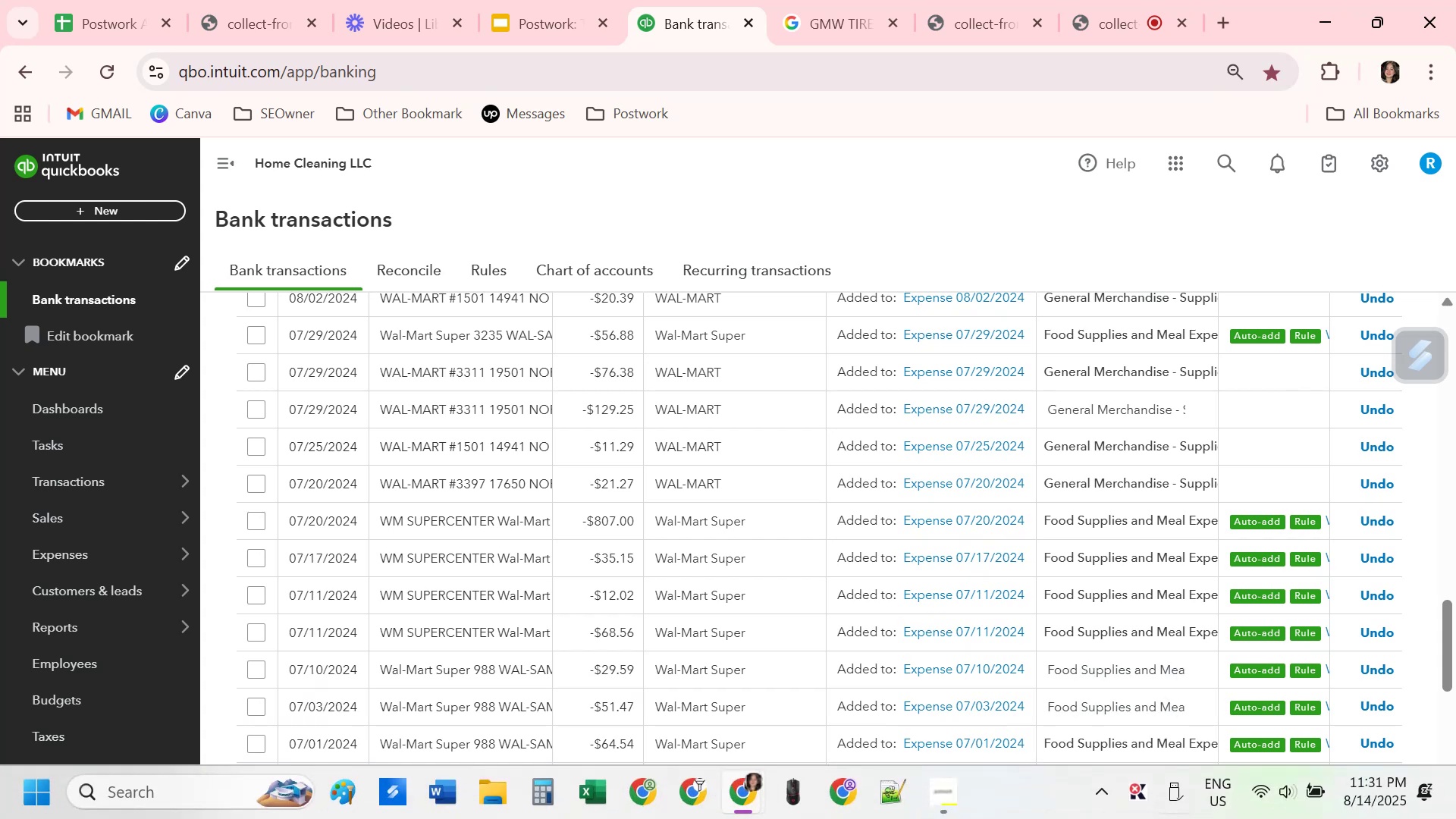 
scroll: coordinate [1165, 704], scroll_direction: down, amount: 6.0
 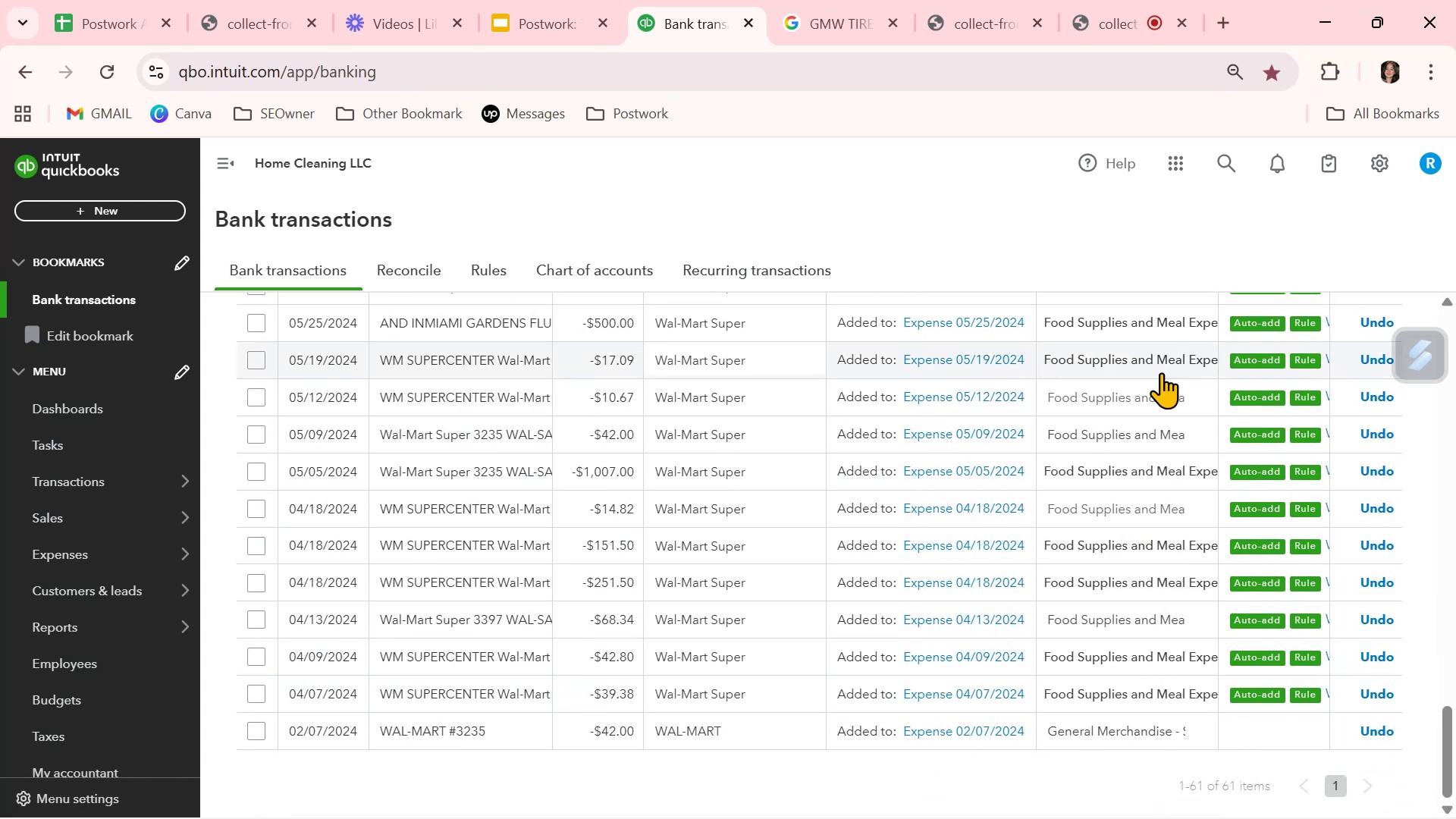 
scroll: coordinate [1167, 548], scroll_direction: up, amount: 19.0
 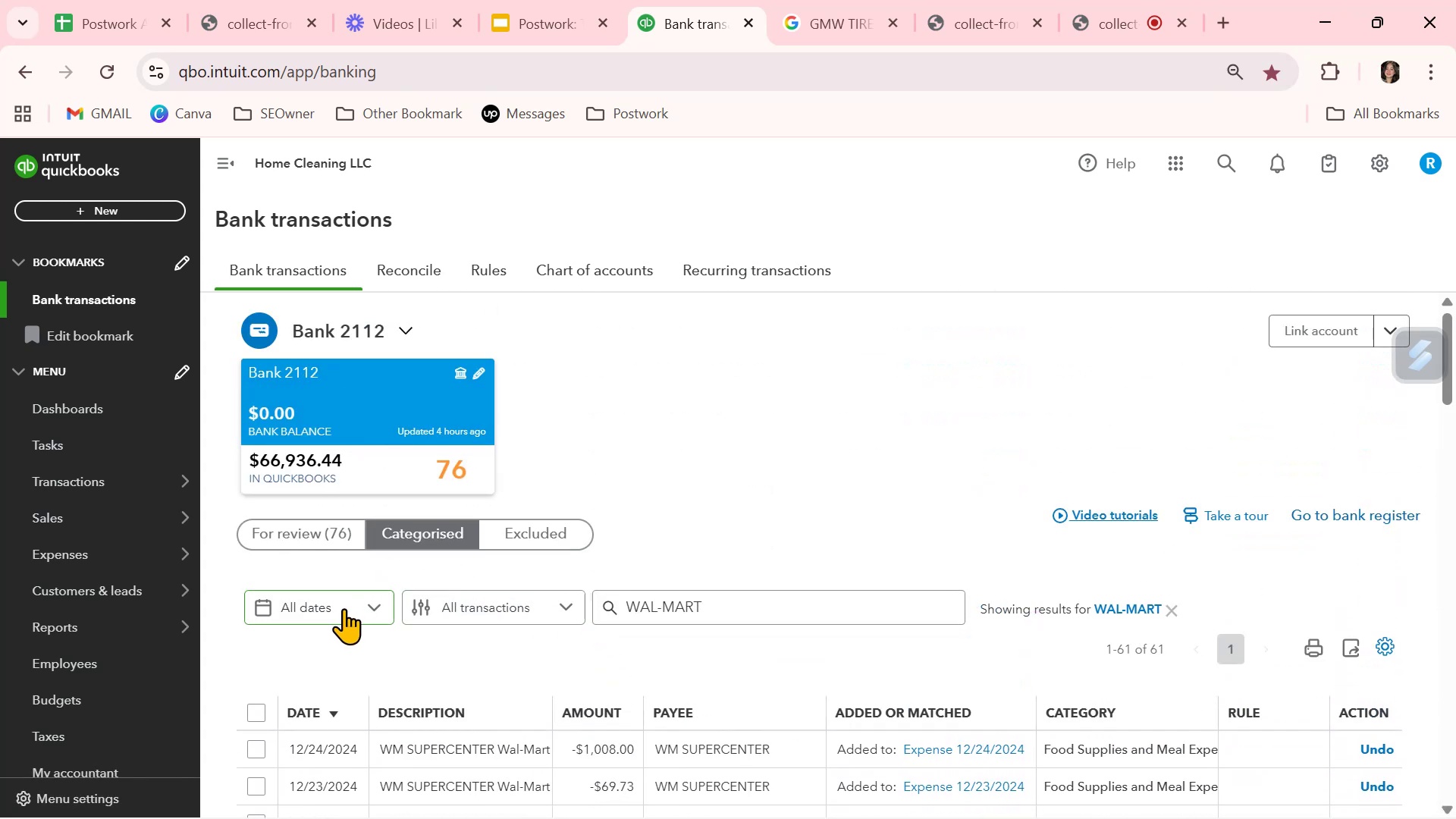 
left_click([333, 526])
 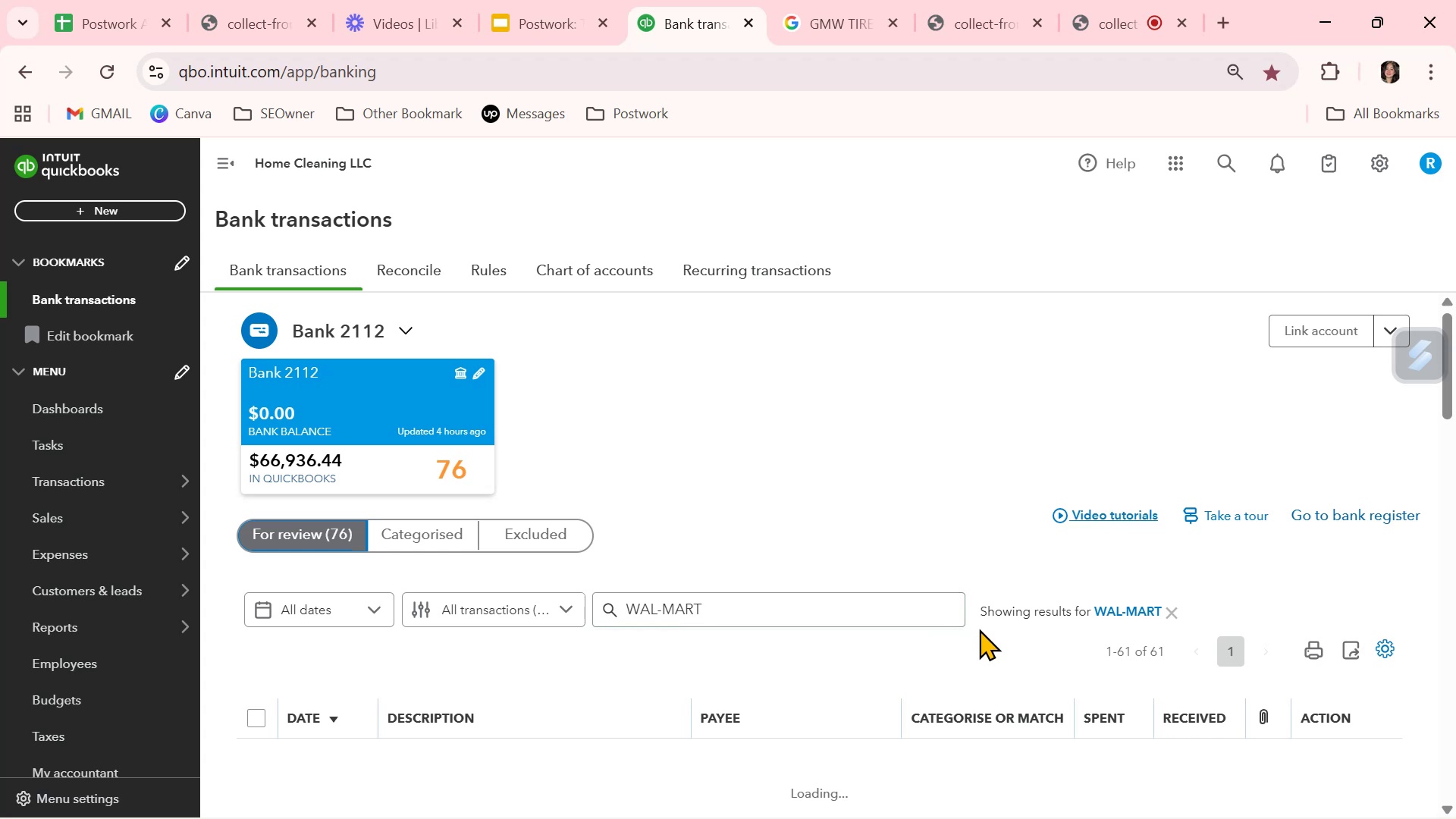 
scroll: coordinate [914, 705], scroll_direction: down, amount: 3.0
 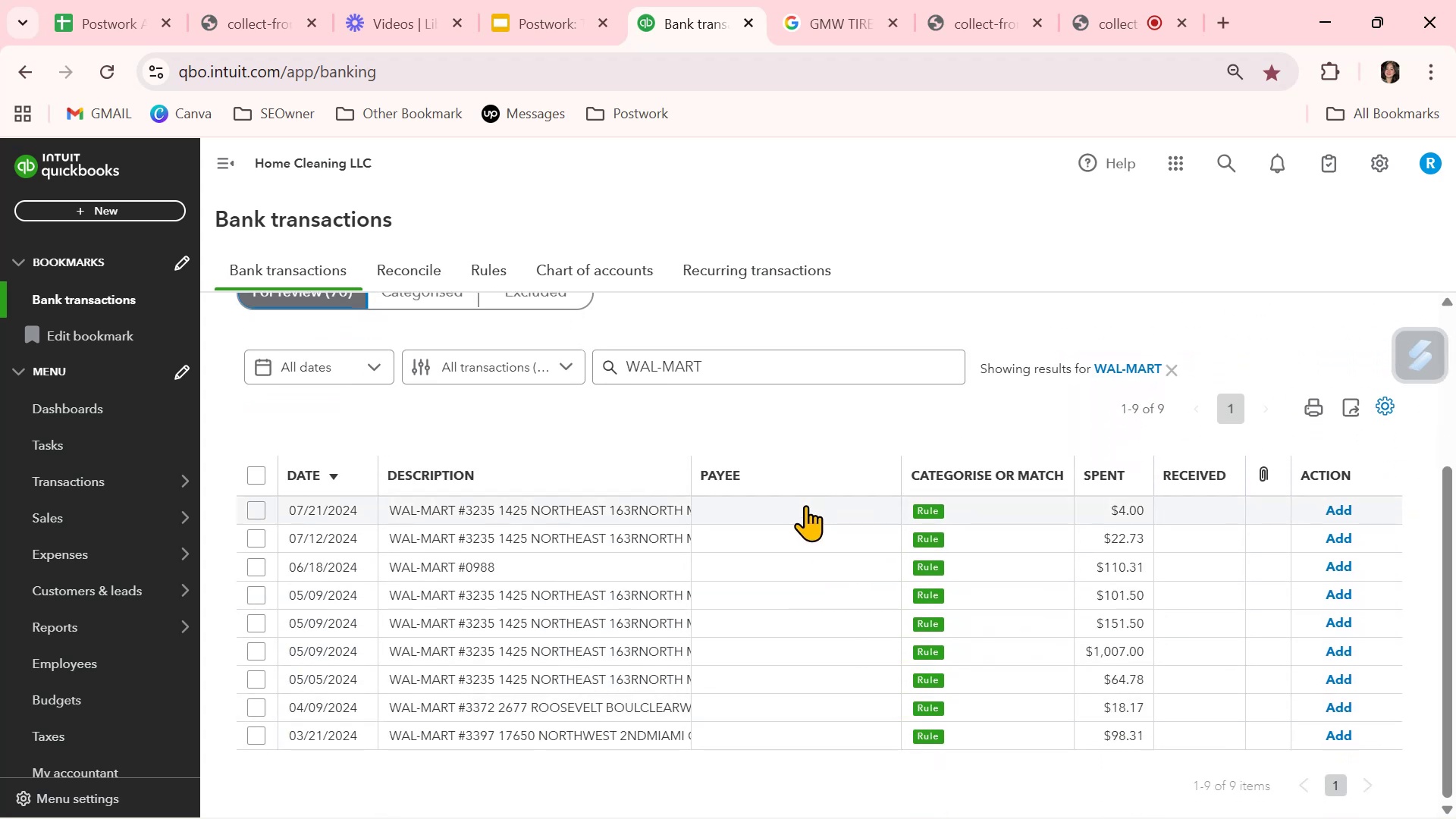 
left_click([805, 505])
 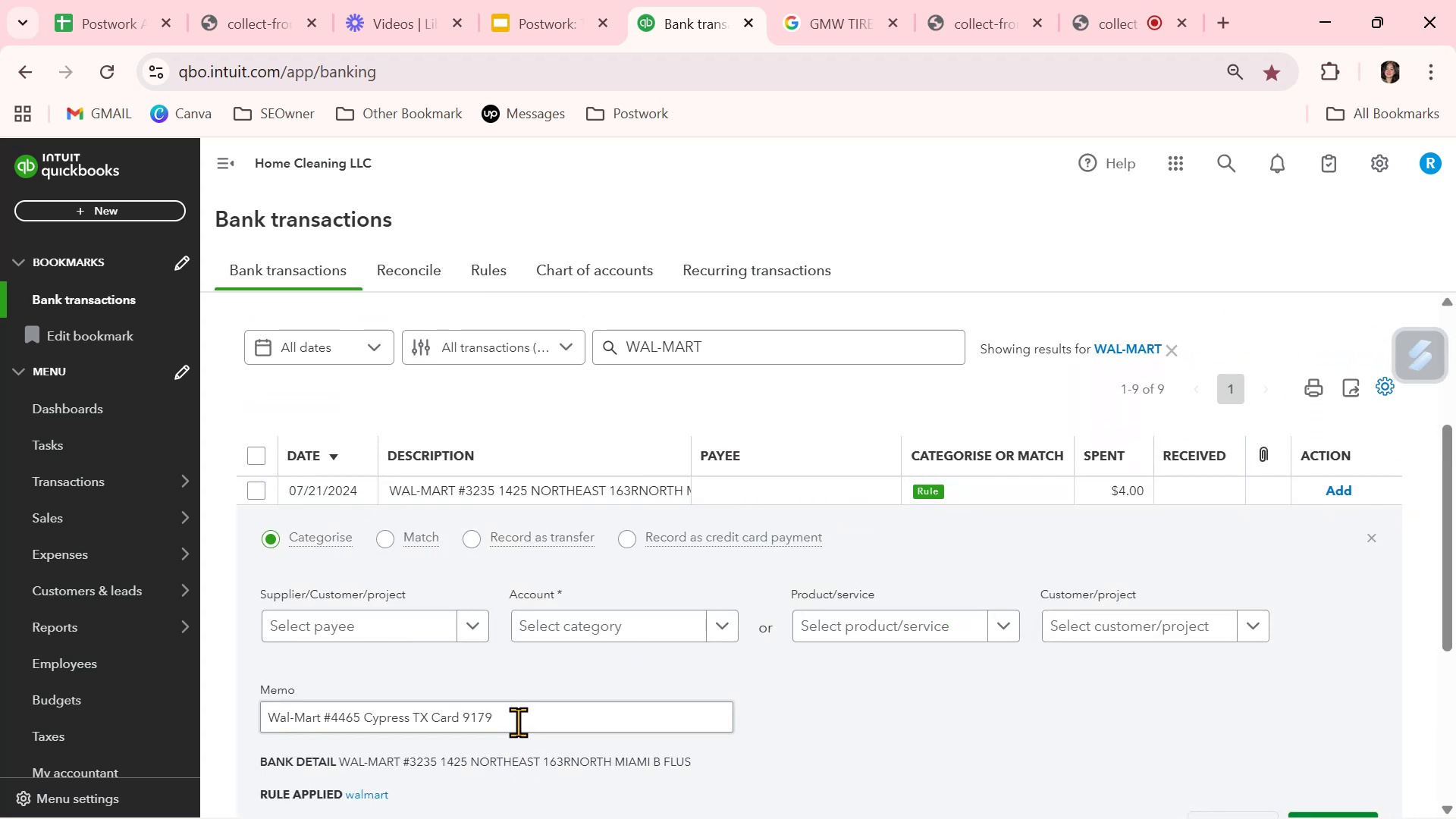 
left_click([521, 754])
 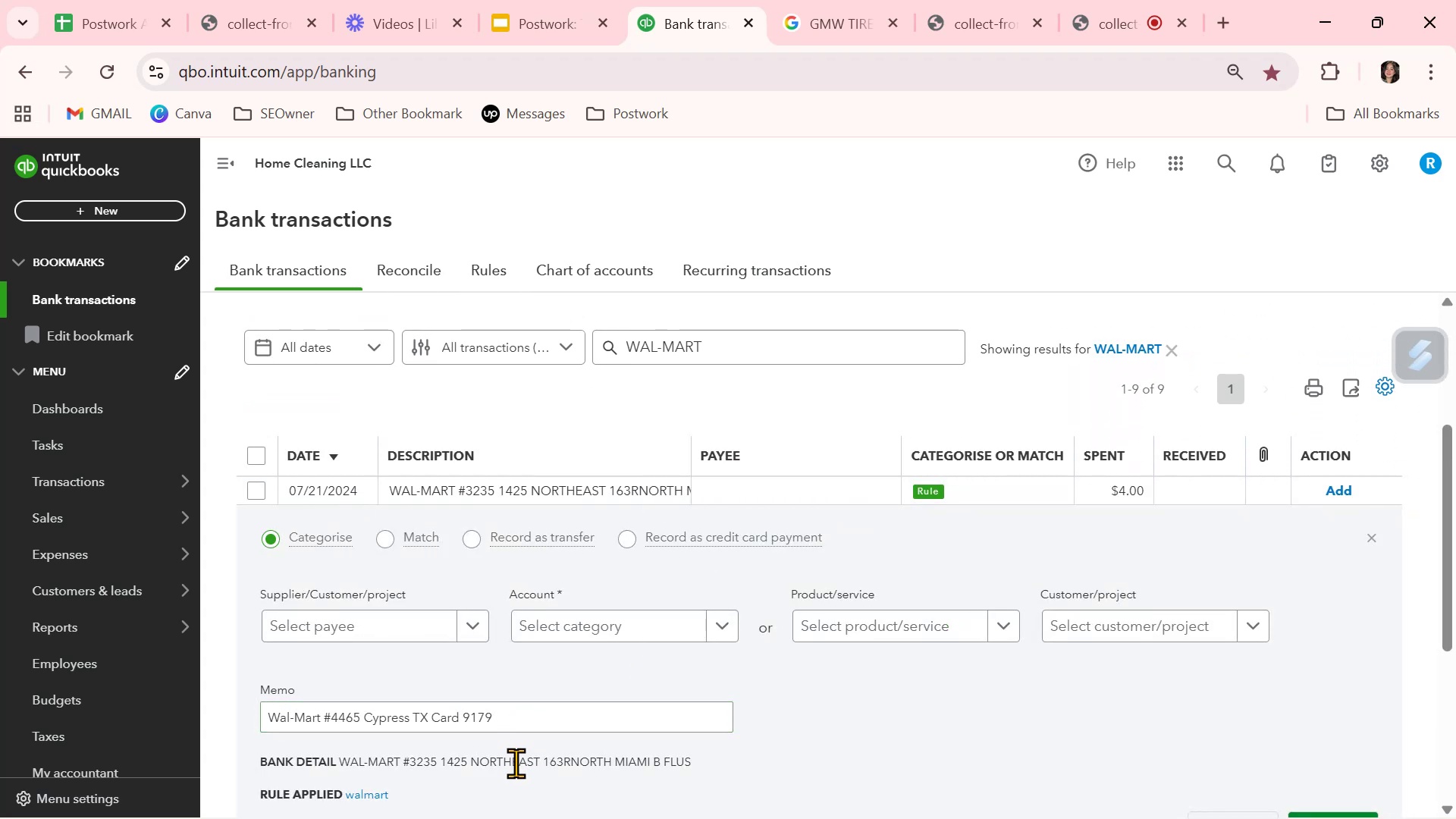 
double_click([516, 763])
 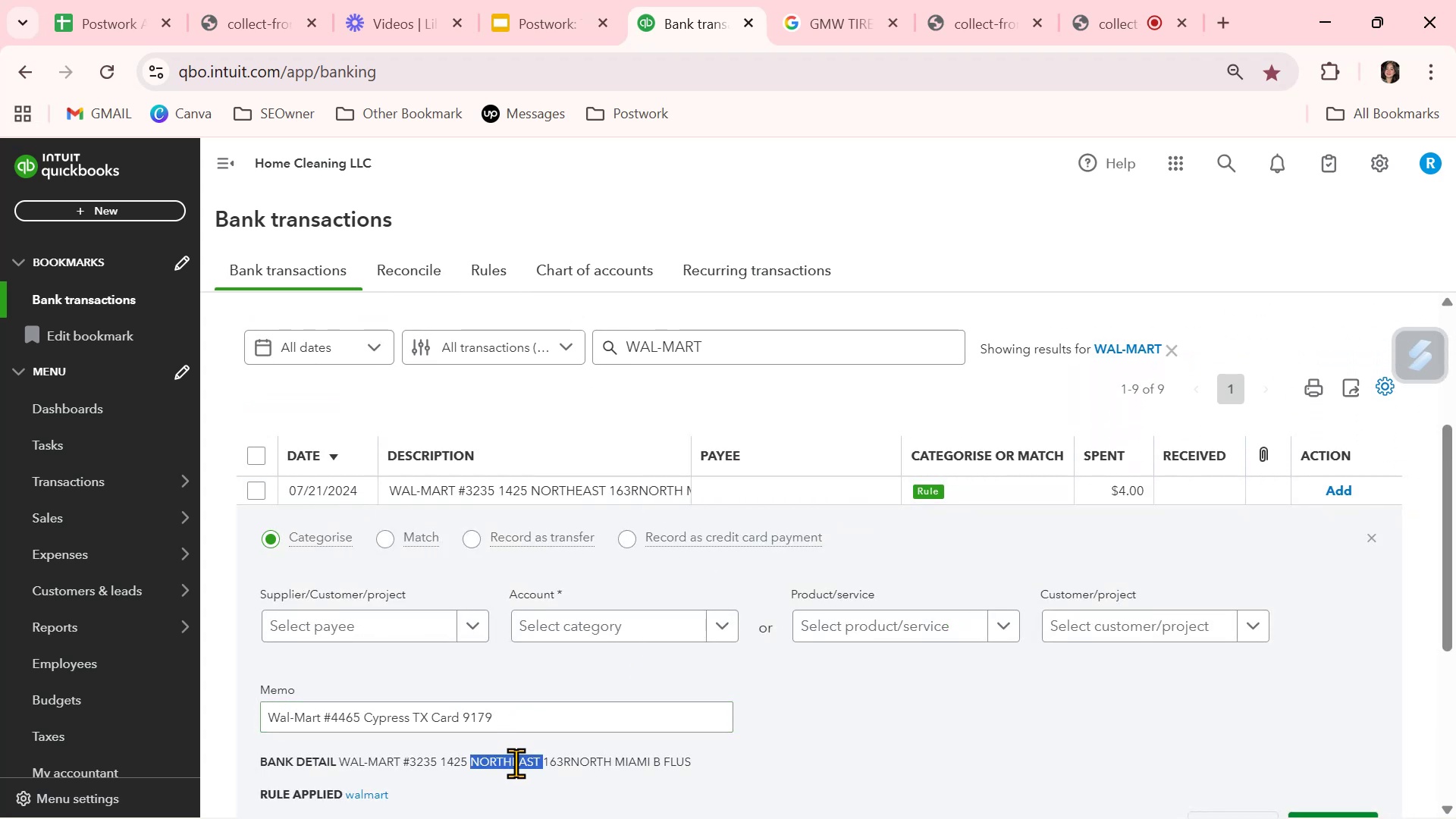 
triple_click([516, 763])
 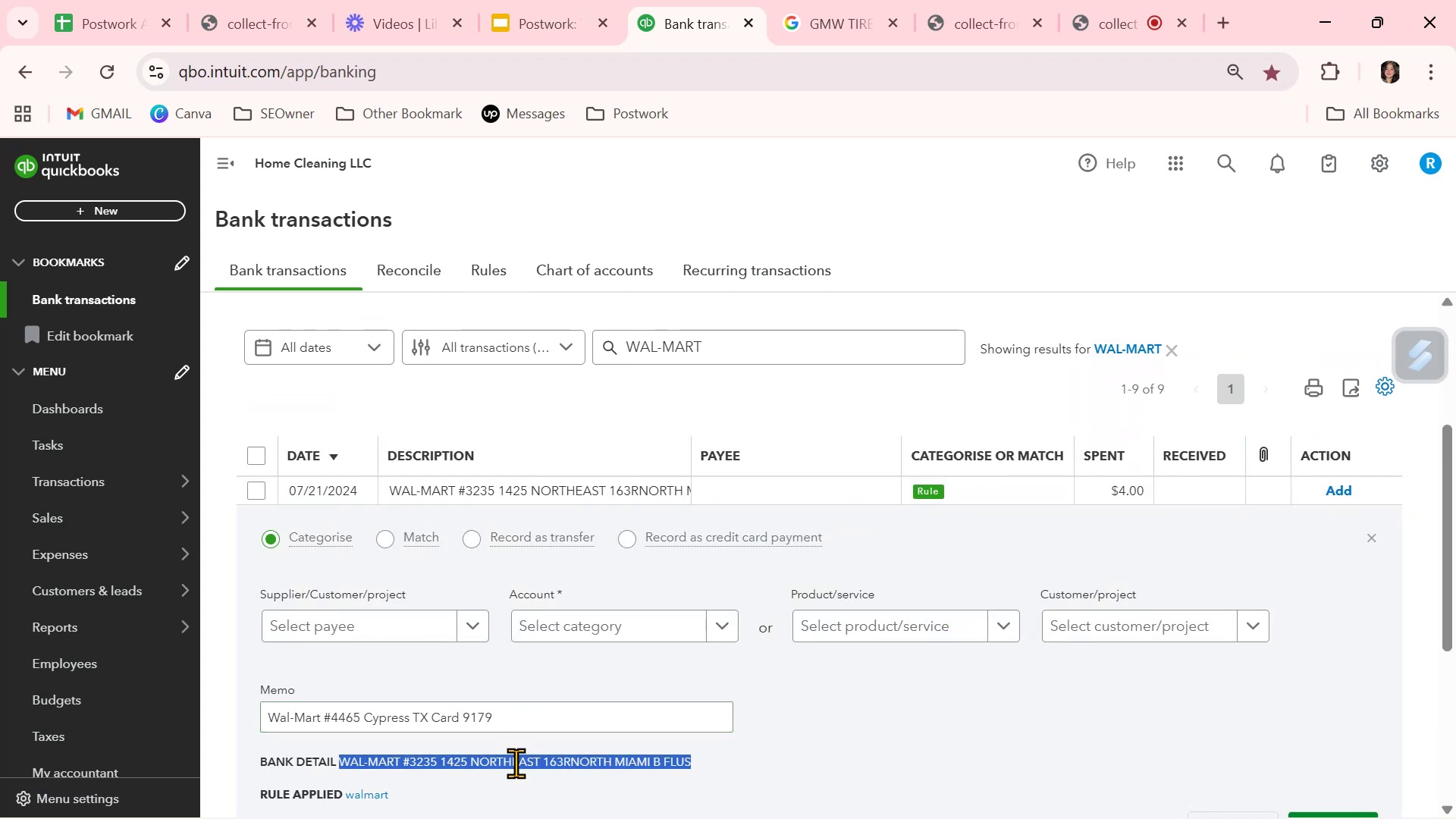 
key(Control+ControlLeft)
 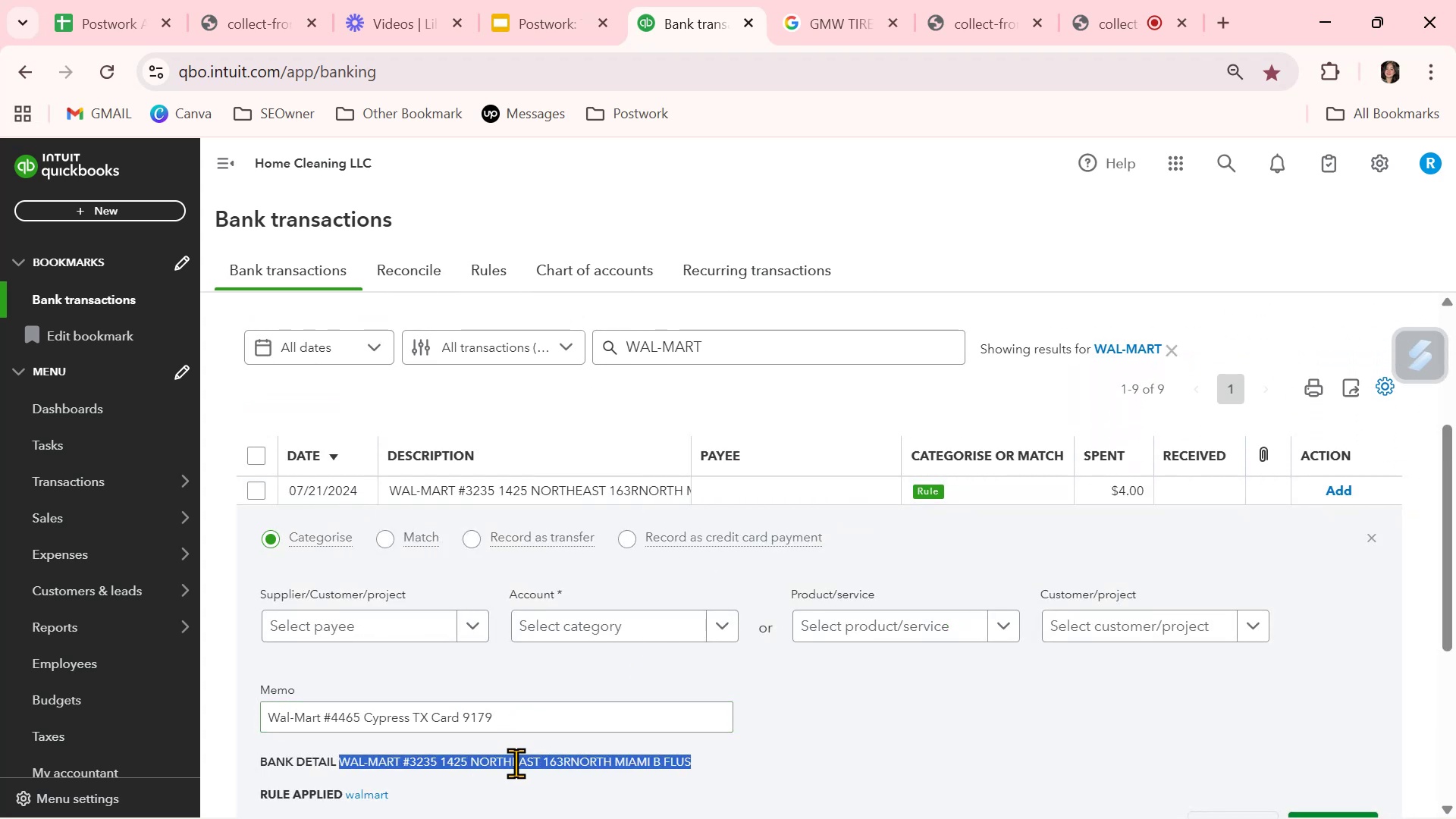 
key(Control+C)
 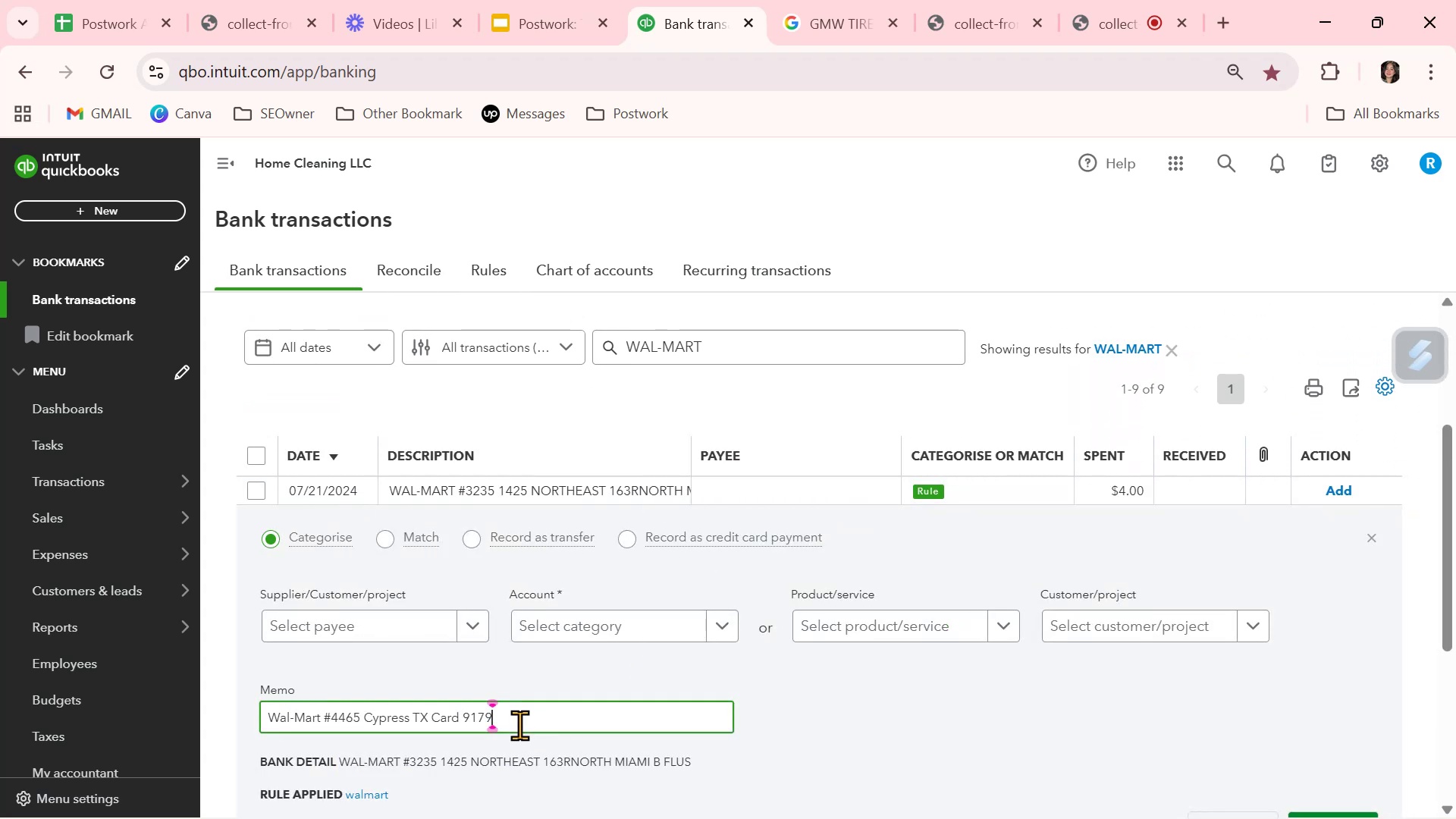 
double_click([519, 725])
 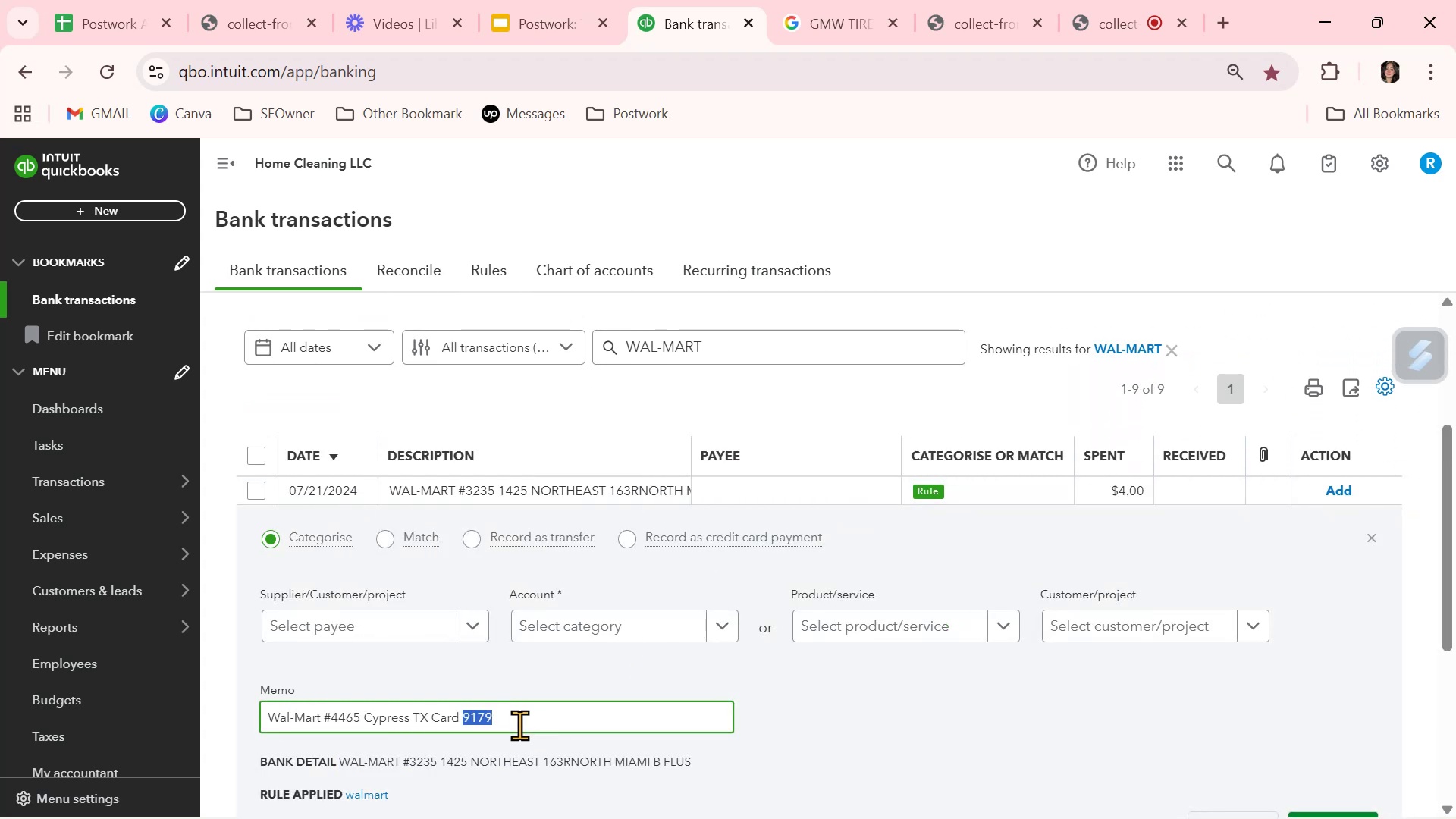 
triple_click([519, 725])
 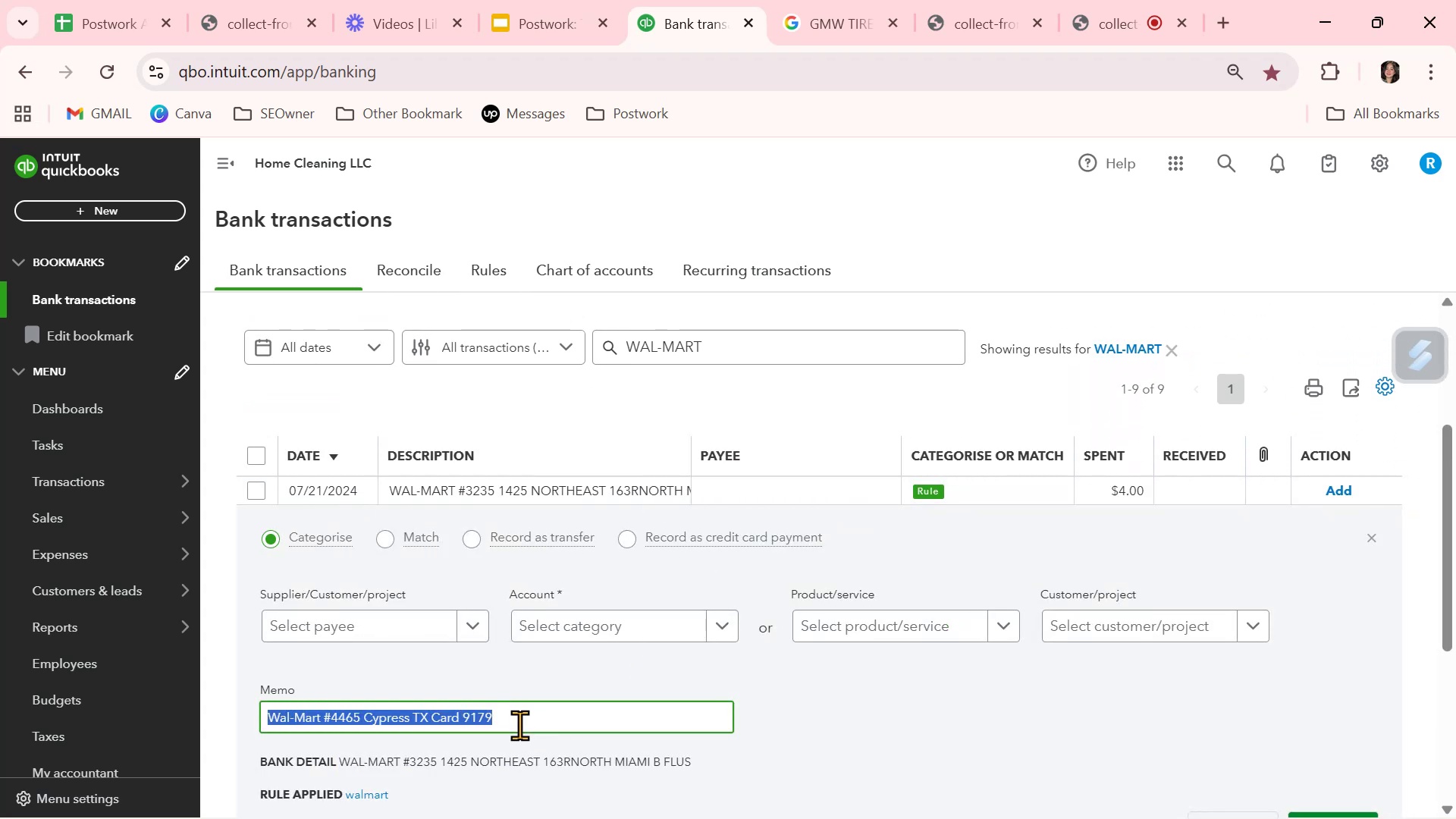 
key(Control+ControlLeft)
 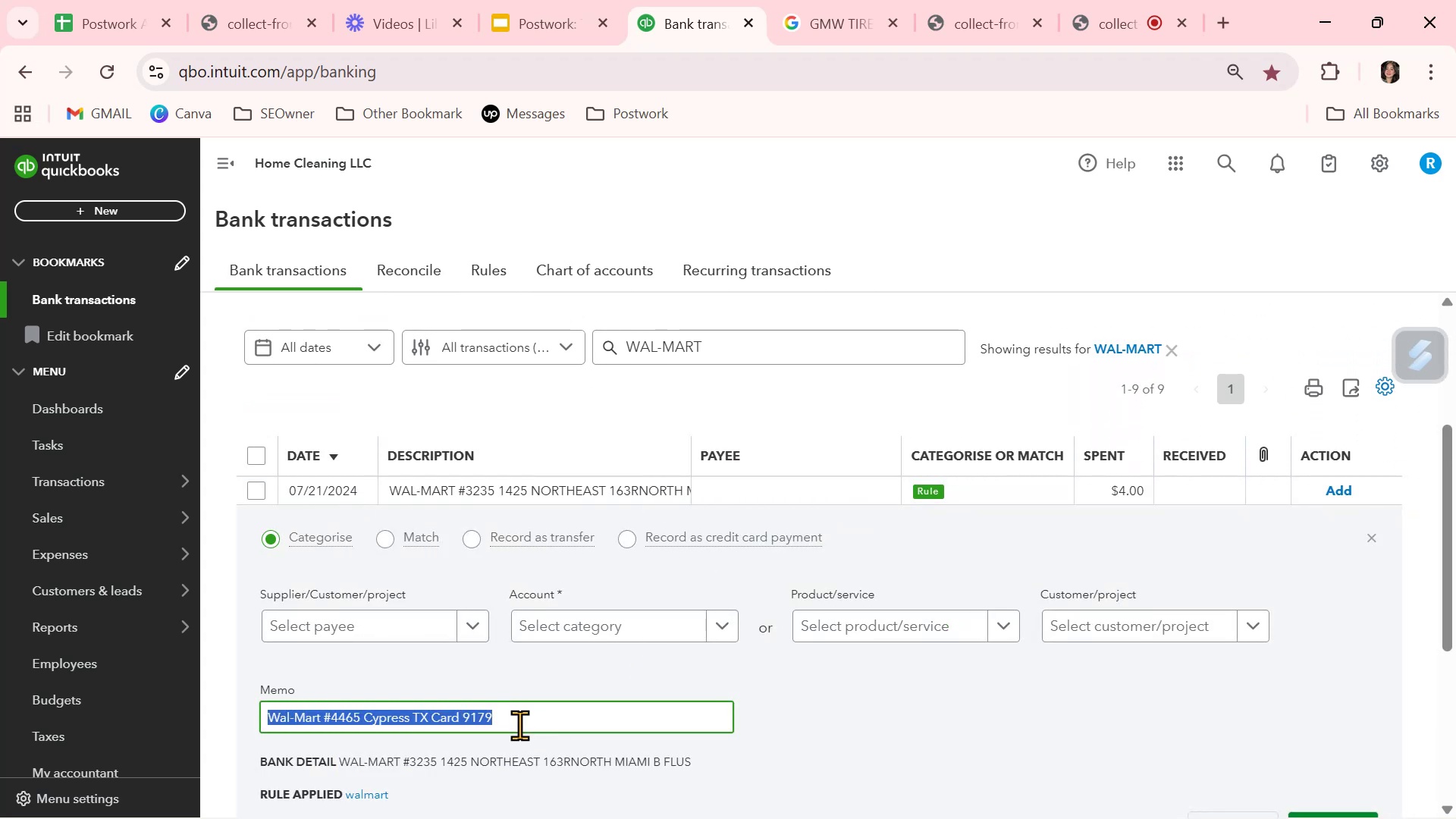 
key(Control+V)
 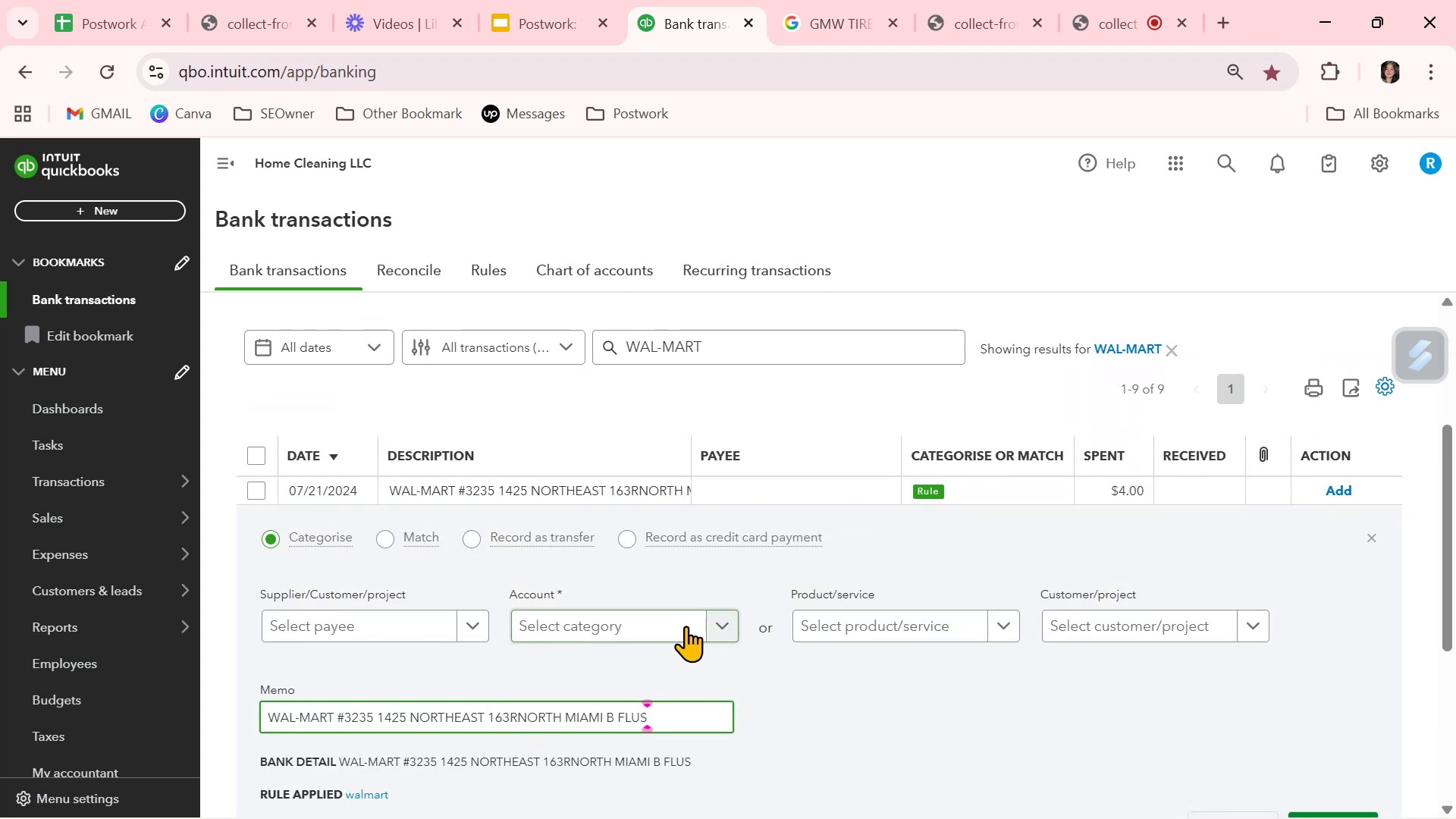 
left_click([653, 629])
 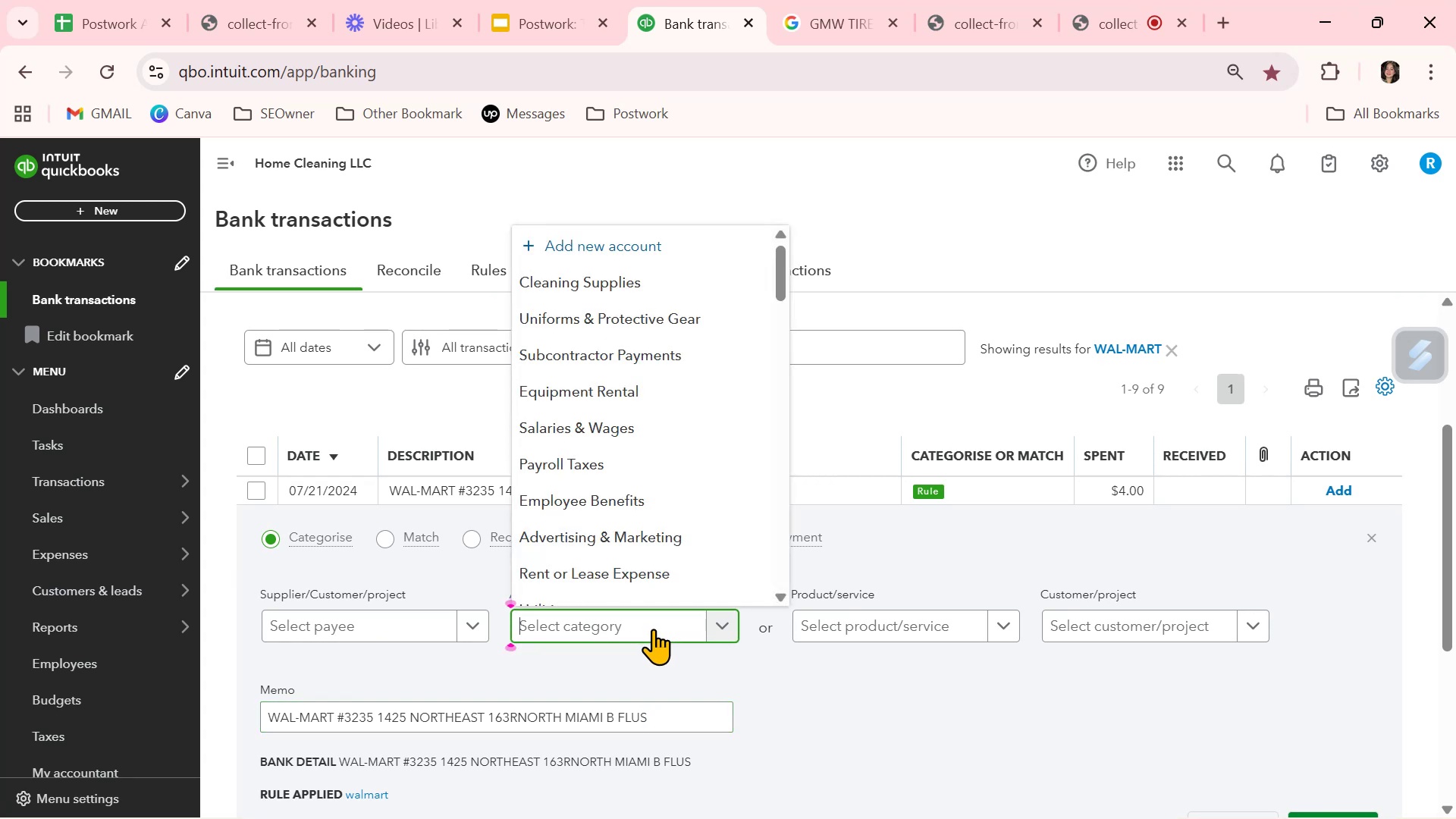 
type(gen)
 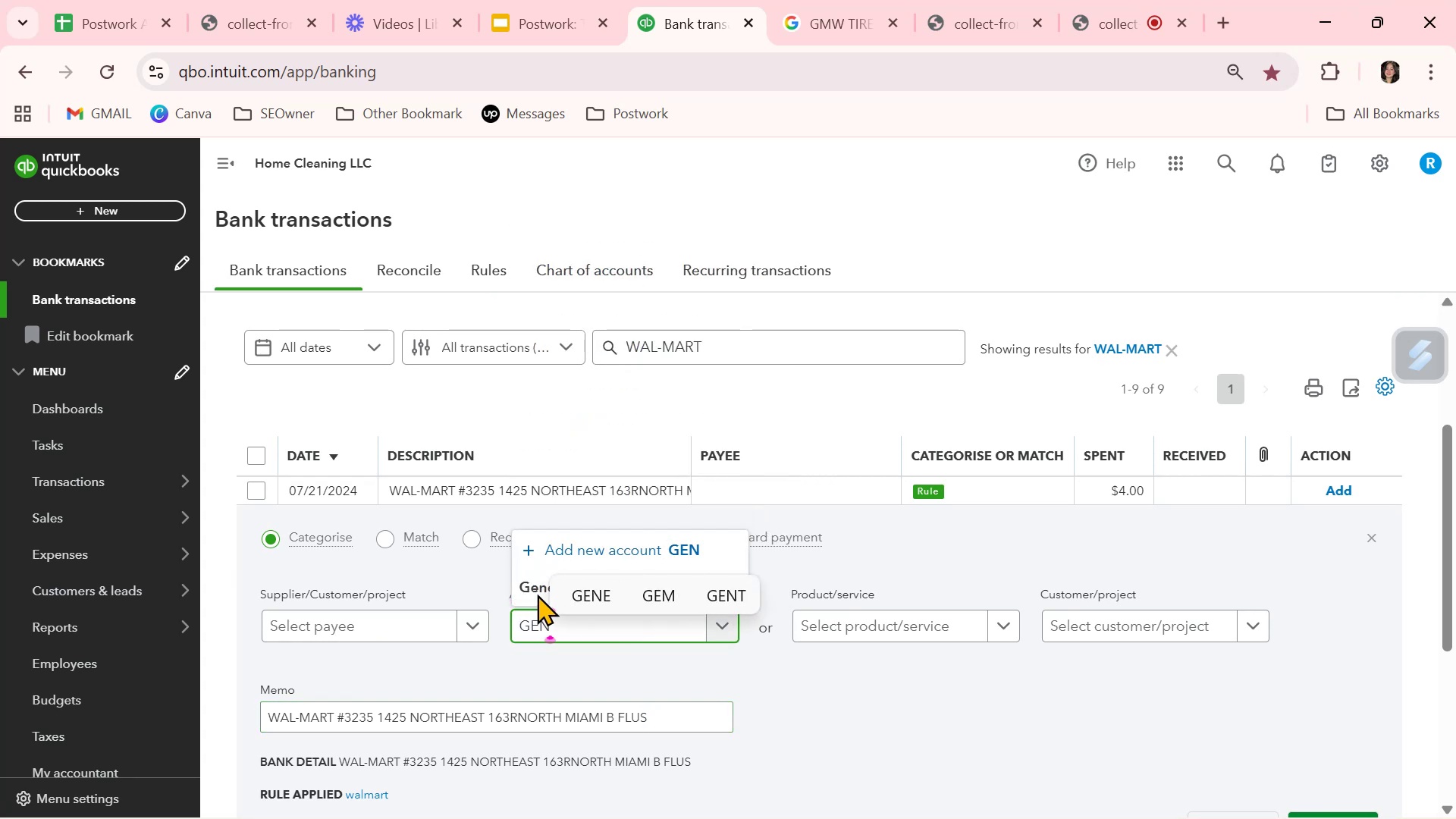 
left_click([533, 590])
 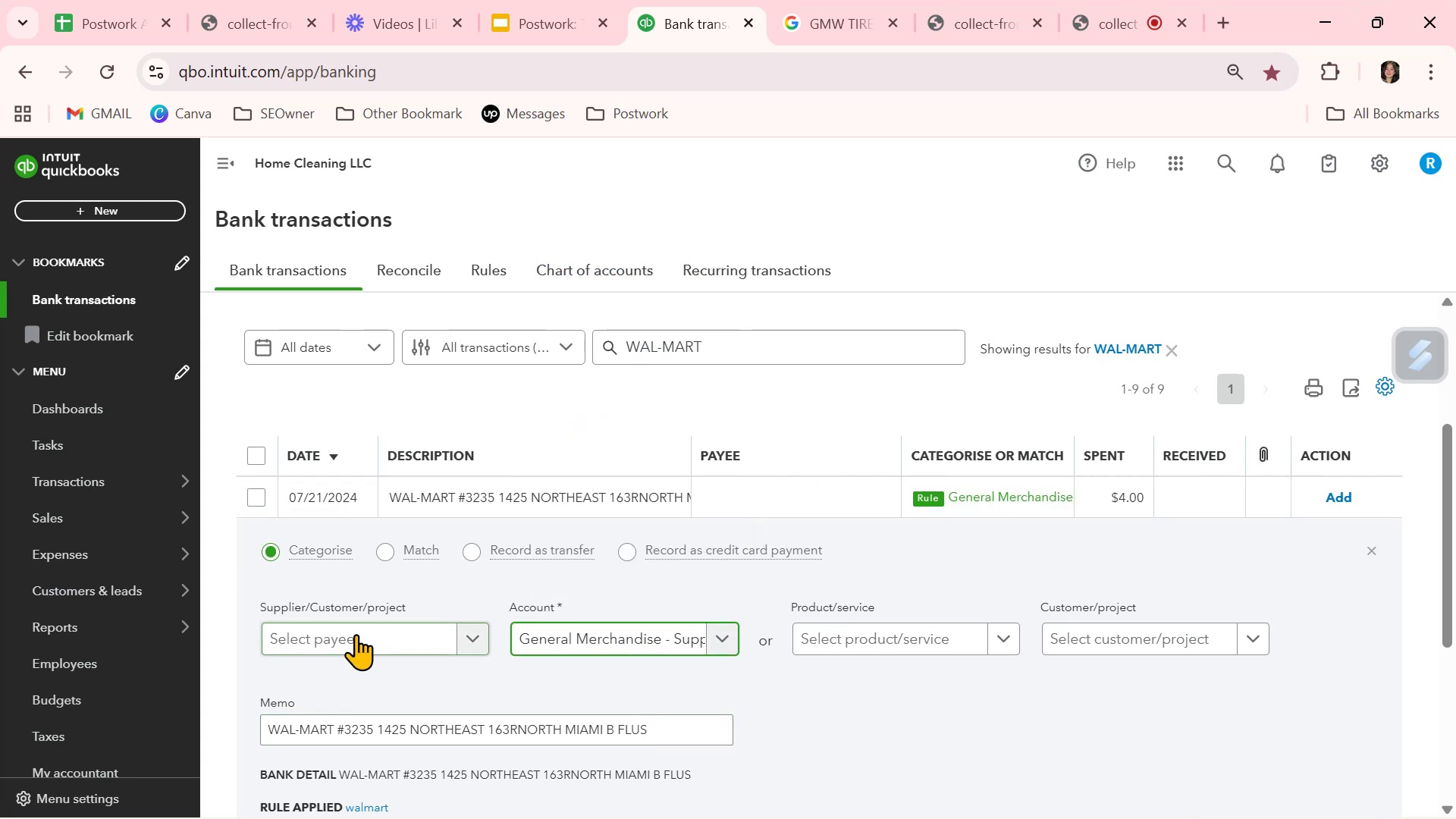 
left_click([355, 635])
 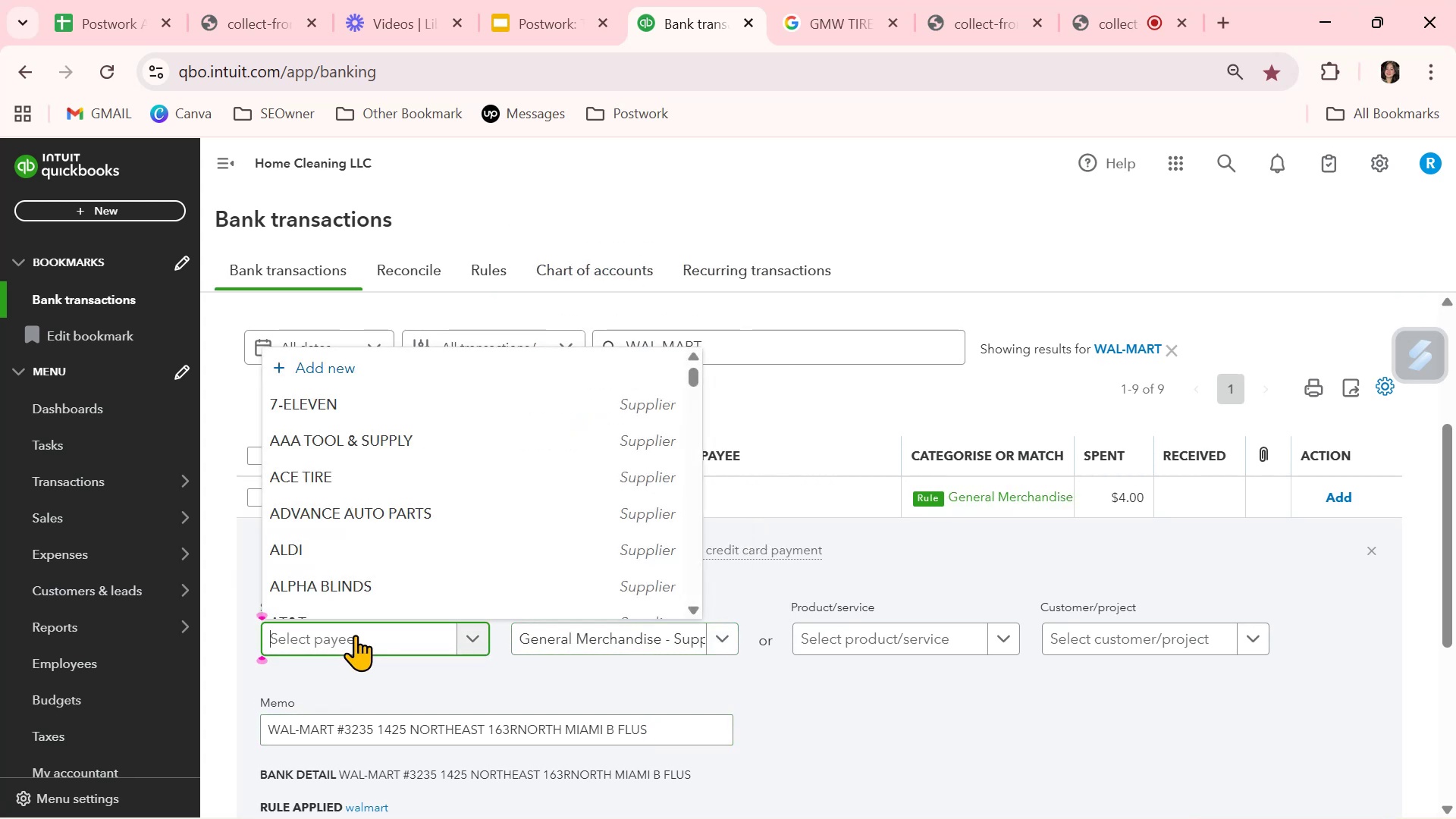 
type(wal)
 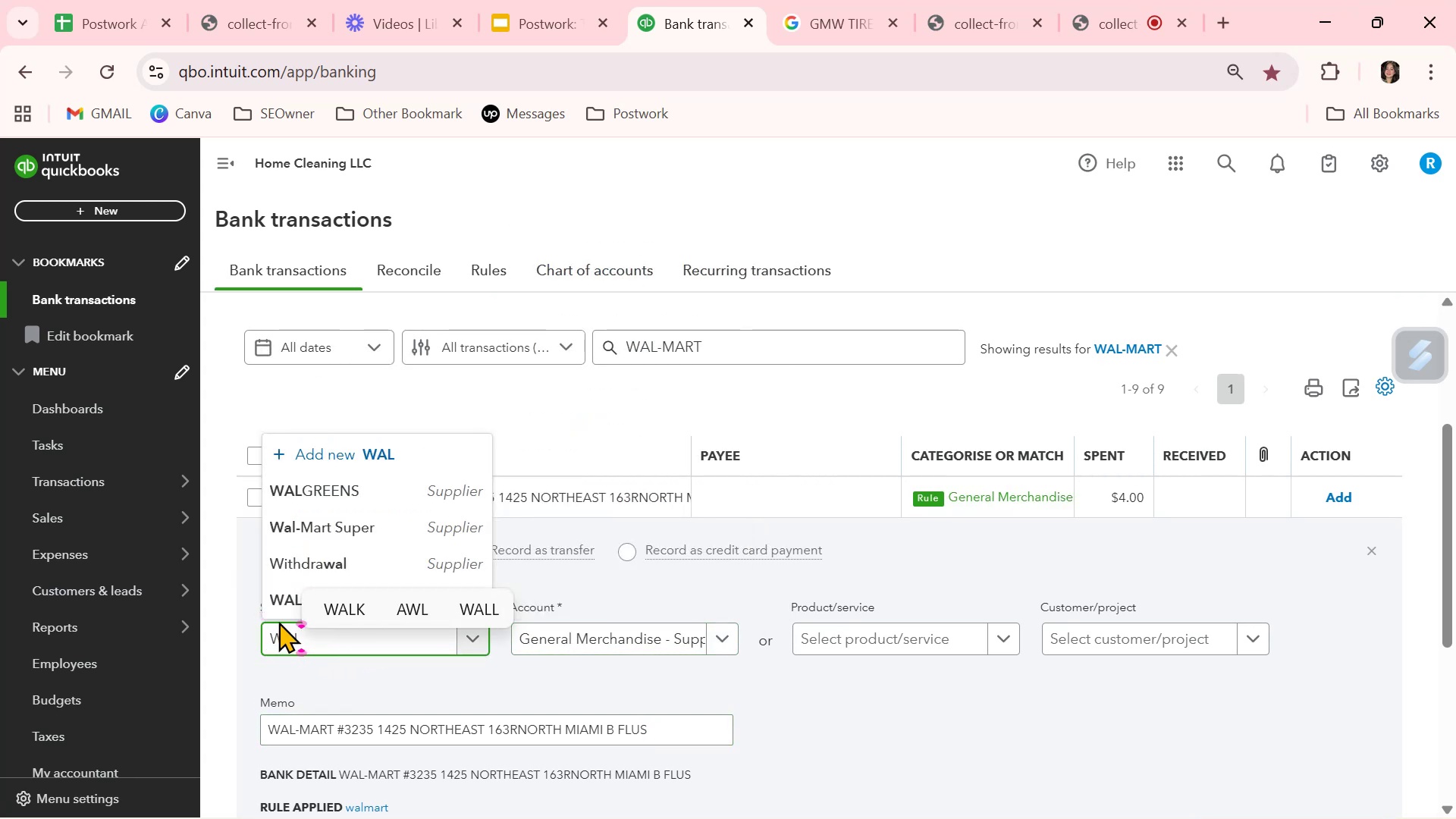 
left_click([284, 607])
 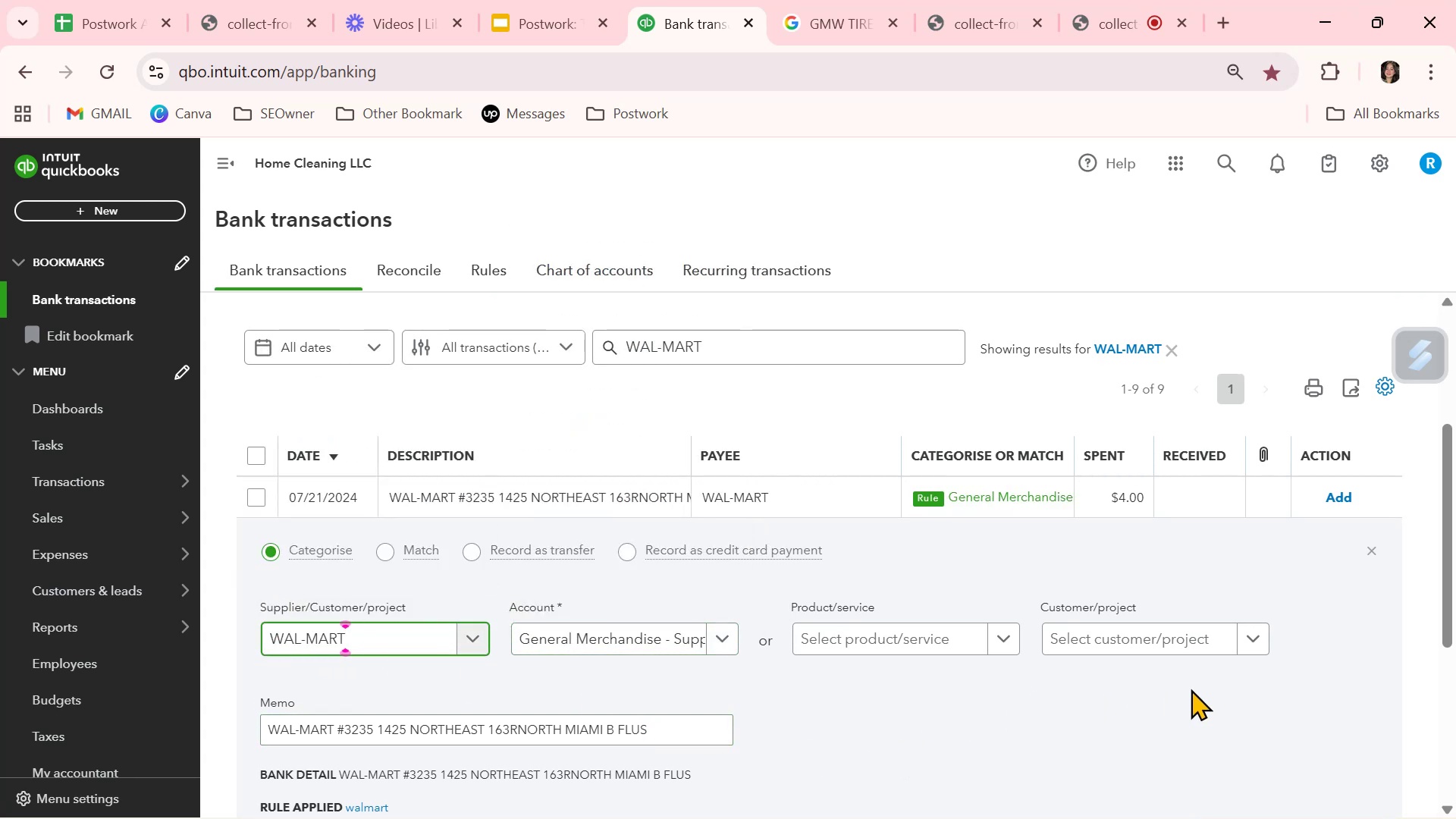 
scroll: coordinate [1298, 618], scroll_direction: down, amount: 2.0
 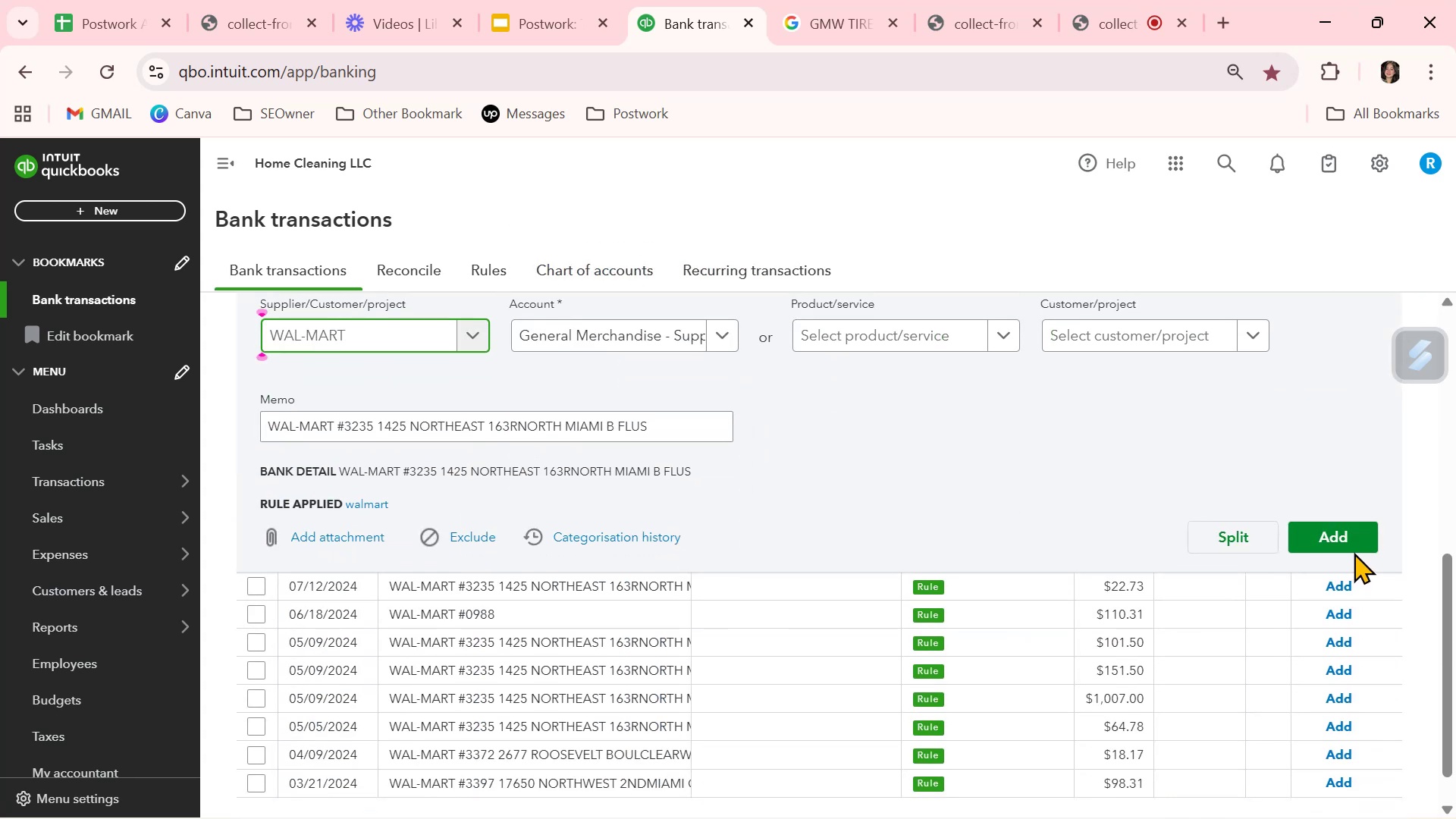 
left_click([1354, 547])
 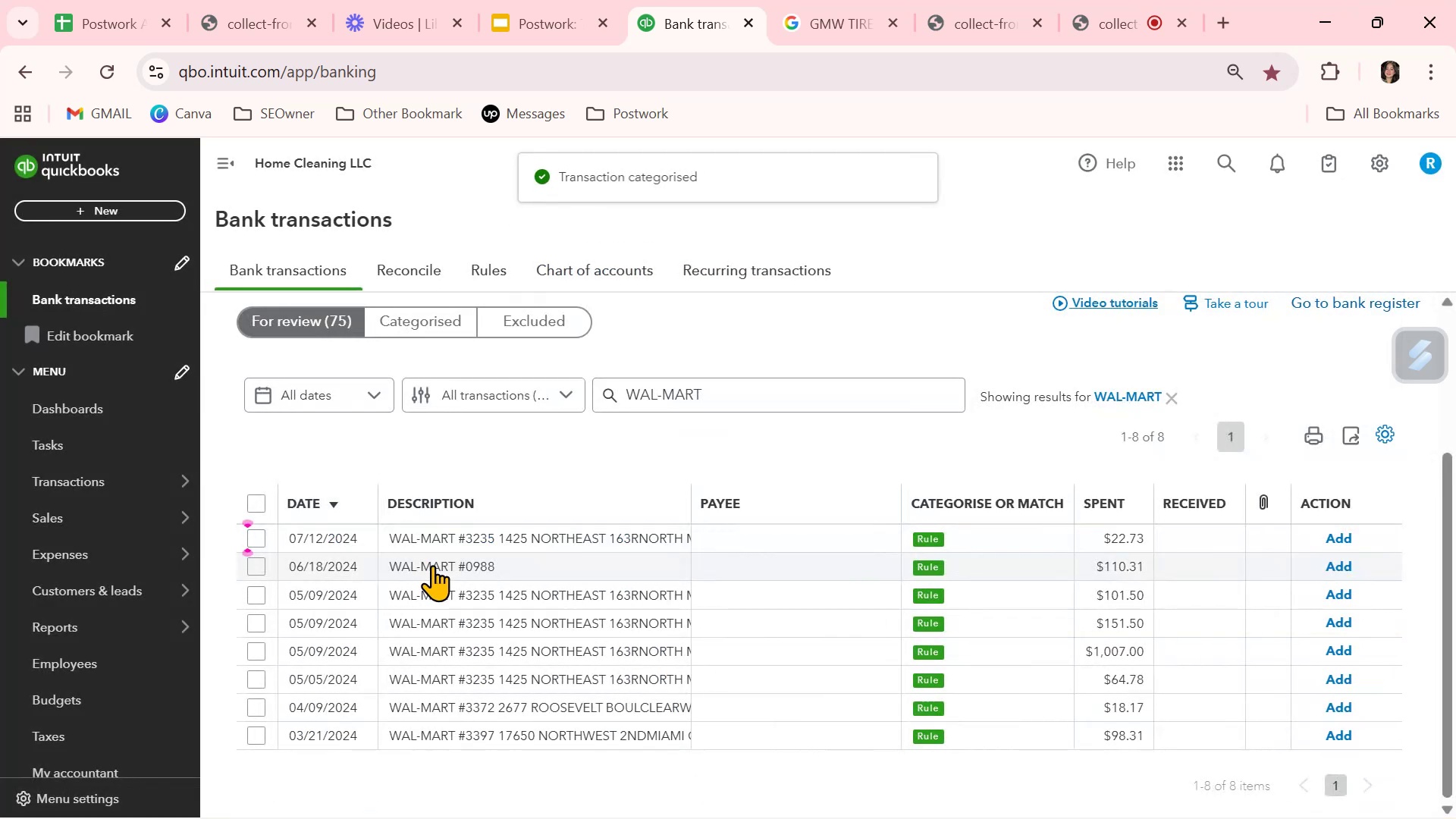 
left_click([812, 533])
 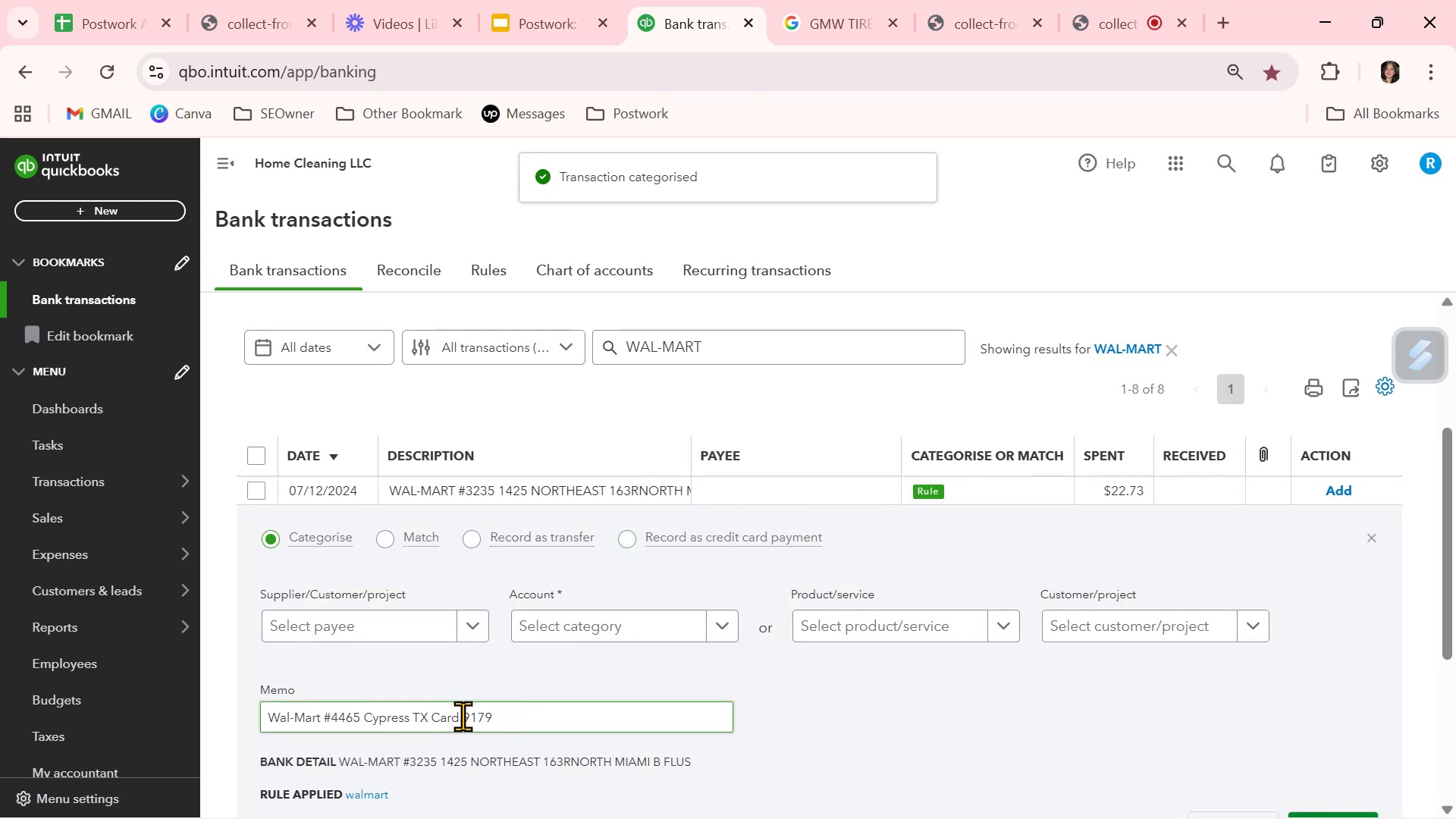 
double_click([488, 767])
 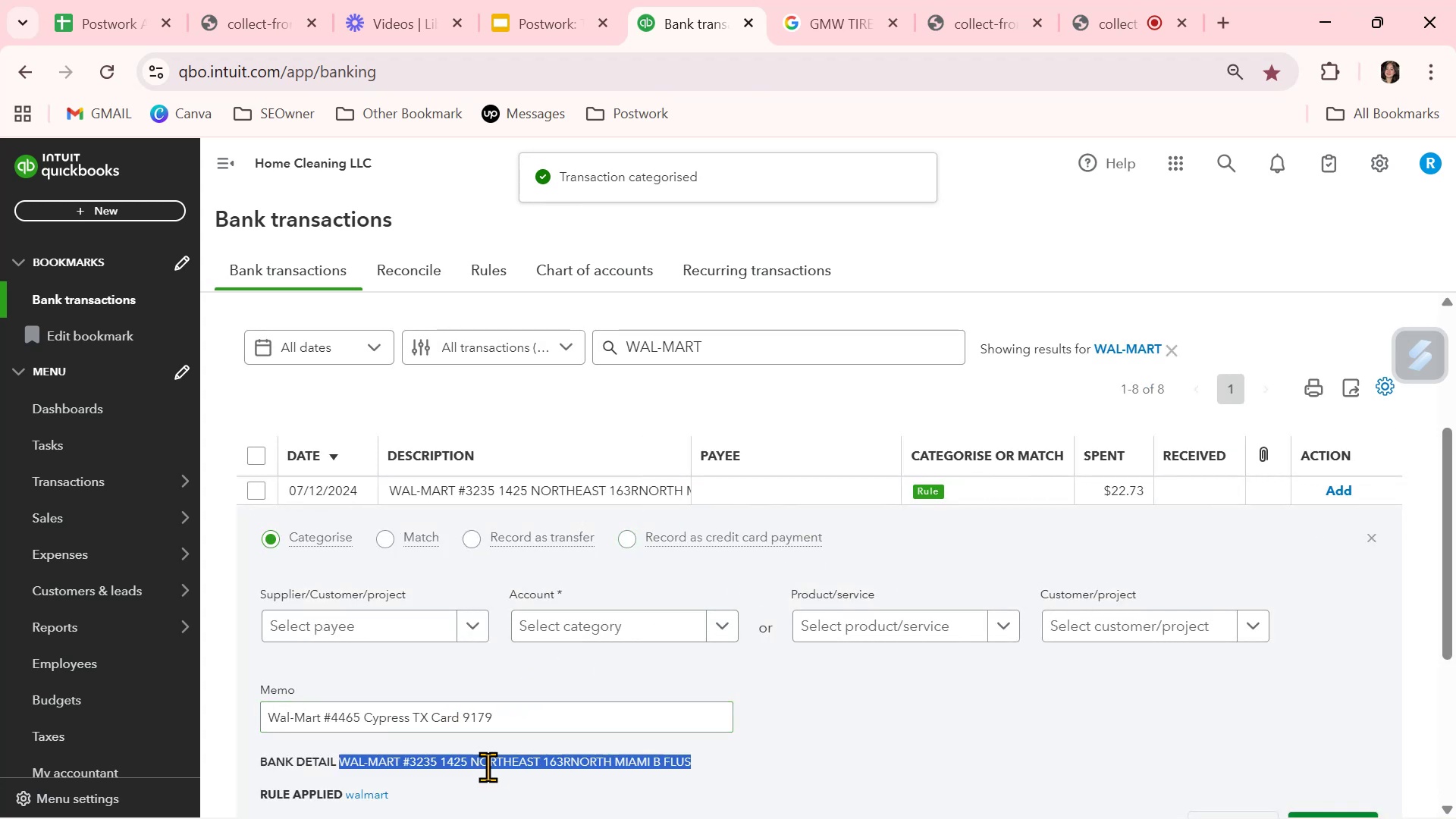 
triple_click([488, 767])
 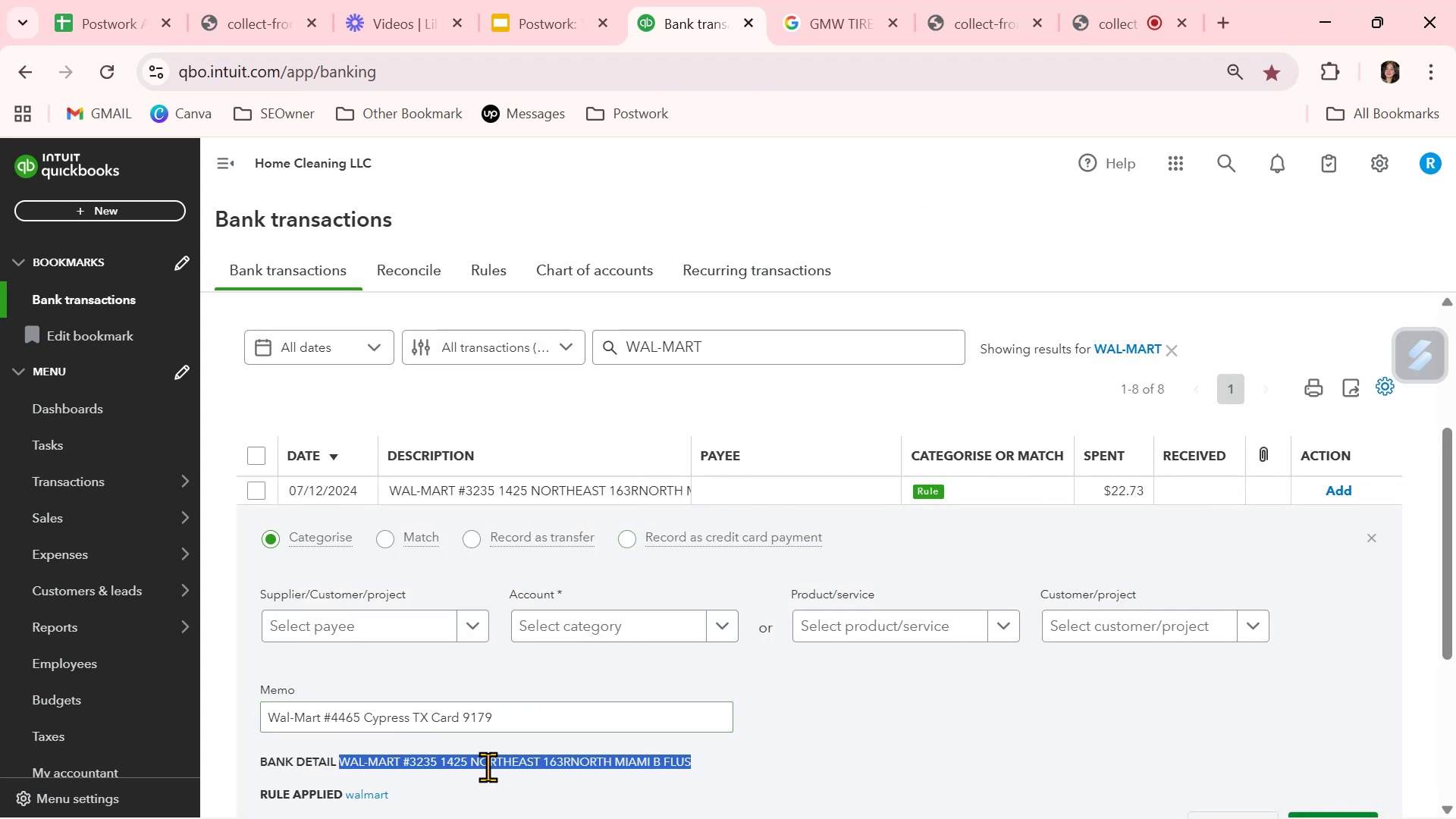 
key(Control+ControlLeft)
 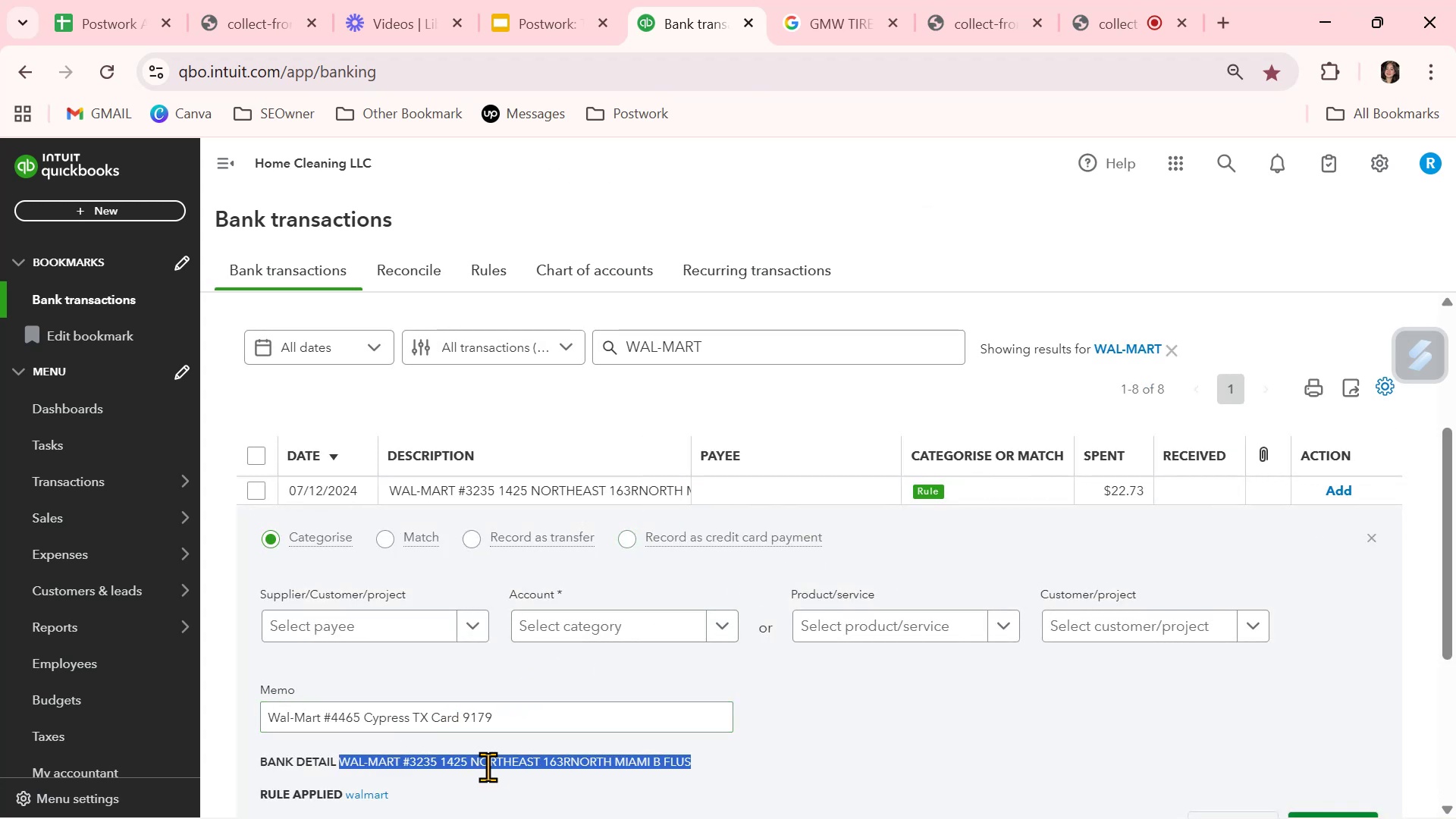 
key(Control+C)
 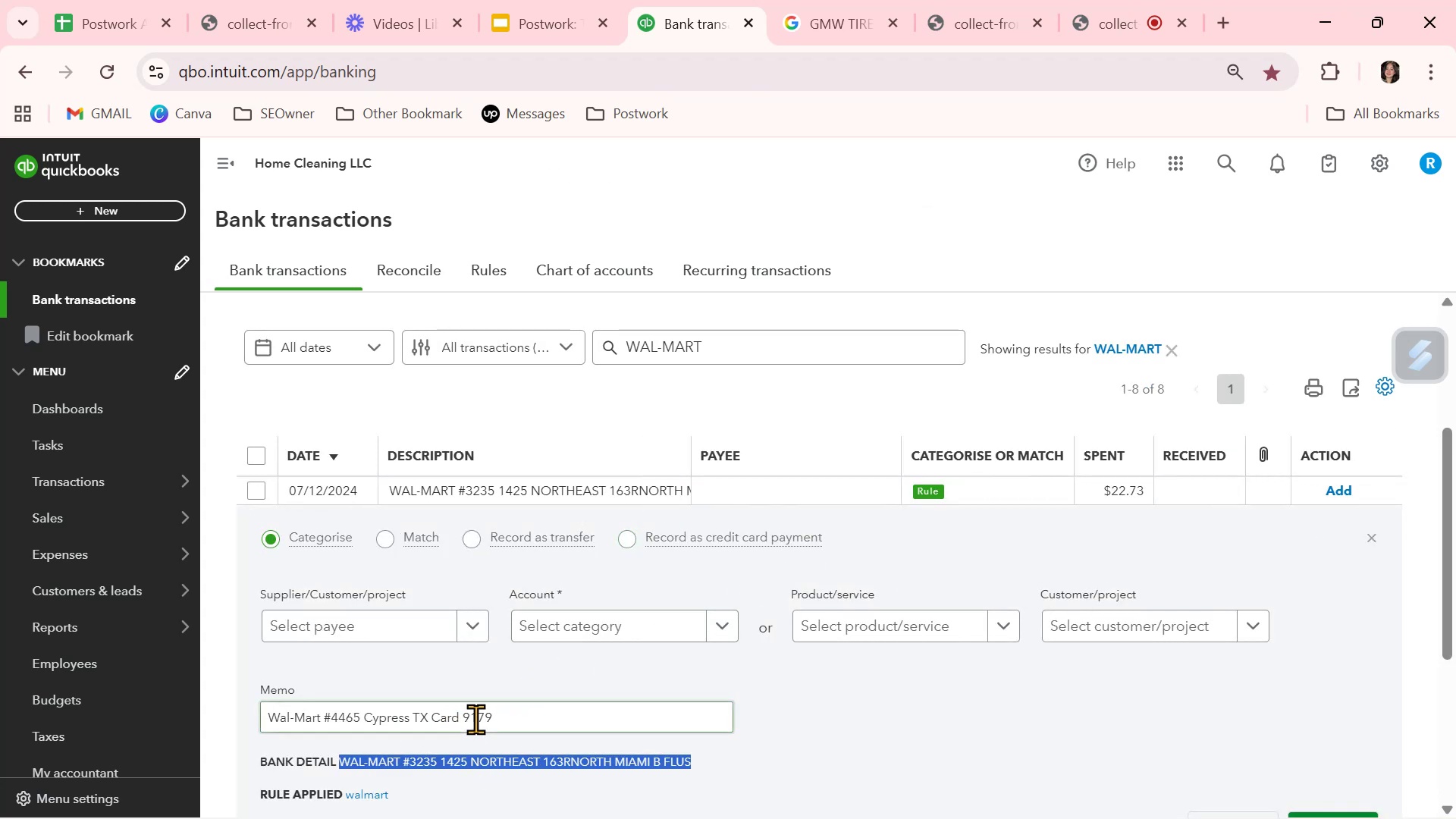 
double_click([475, 719])
 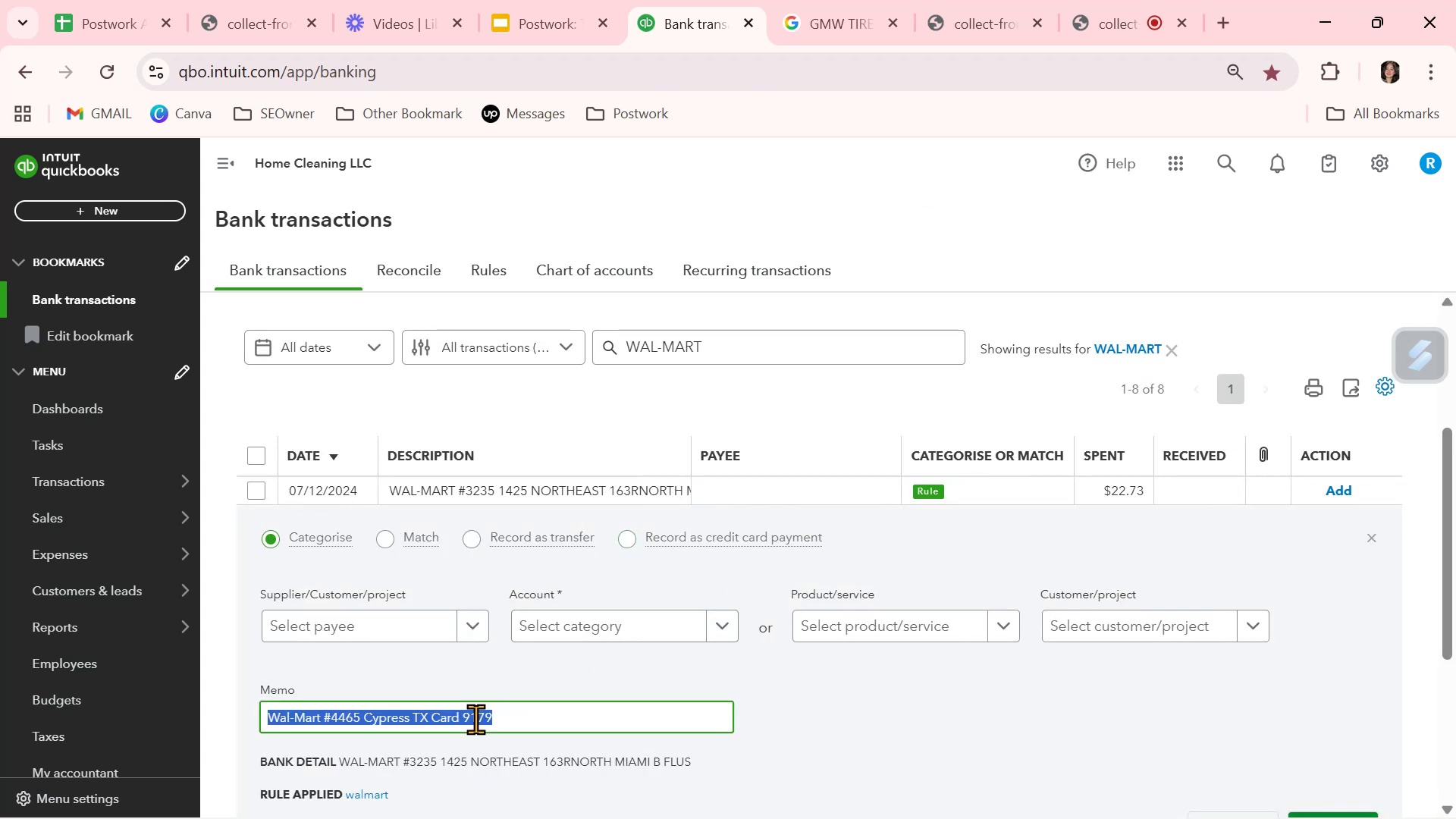 
triple_click([475, 719])
 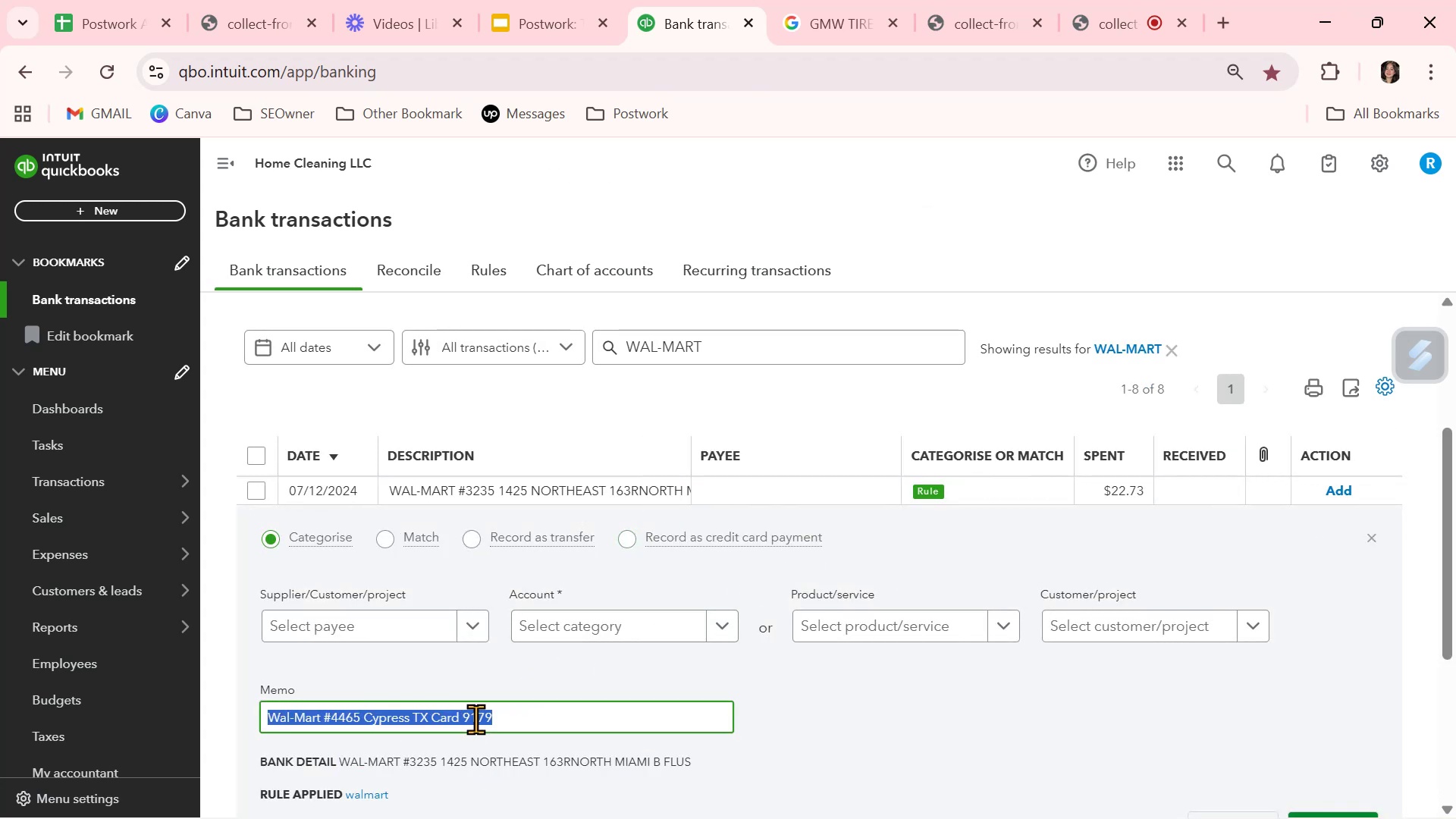 
key(Control+ControlLeft)
 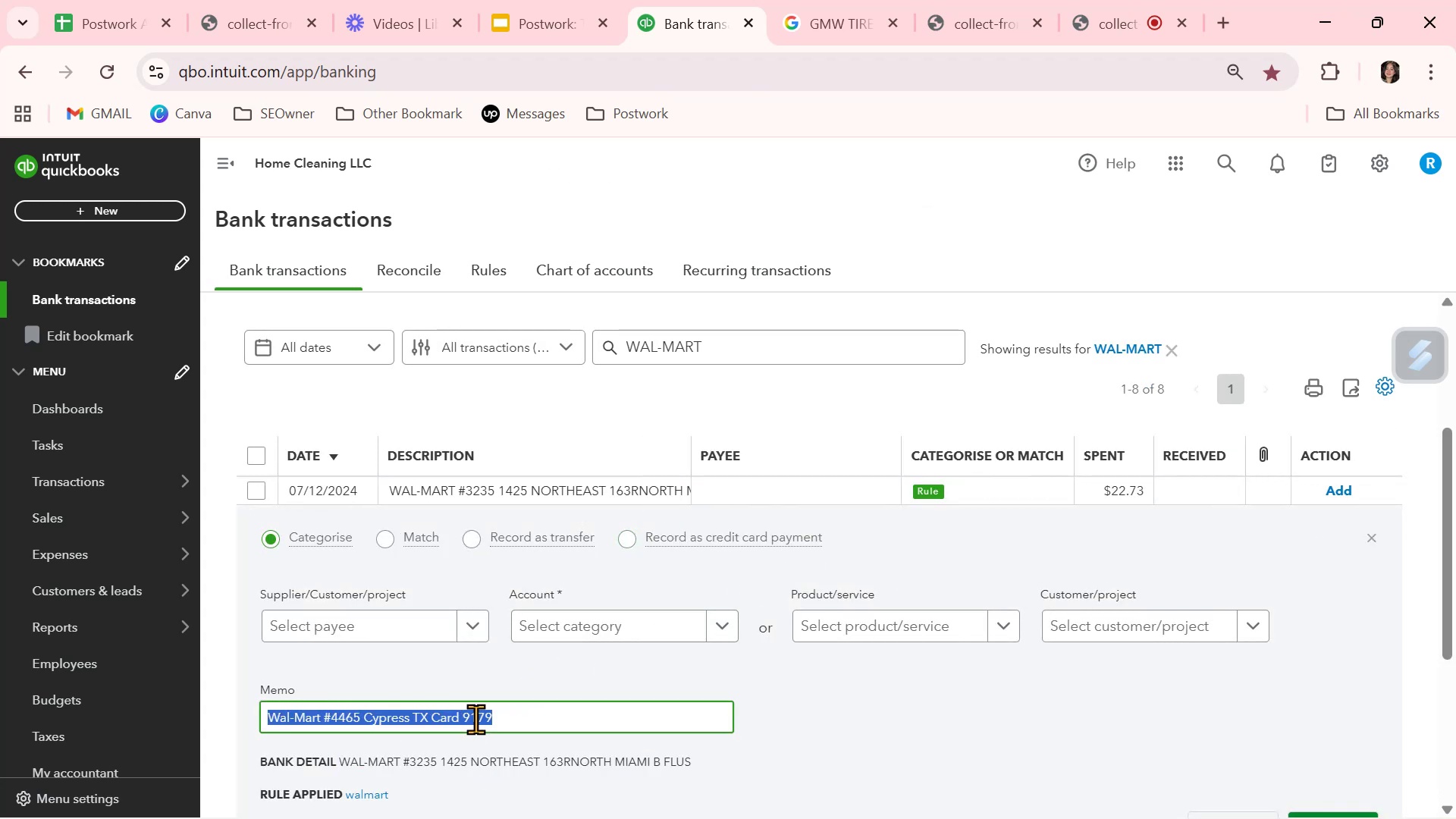 
key(Control+V)
 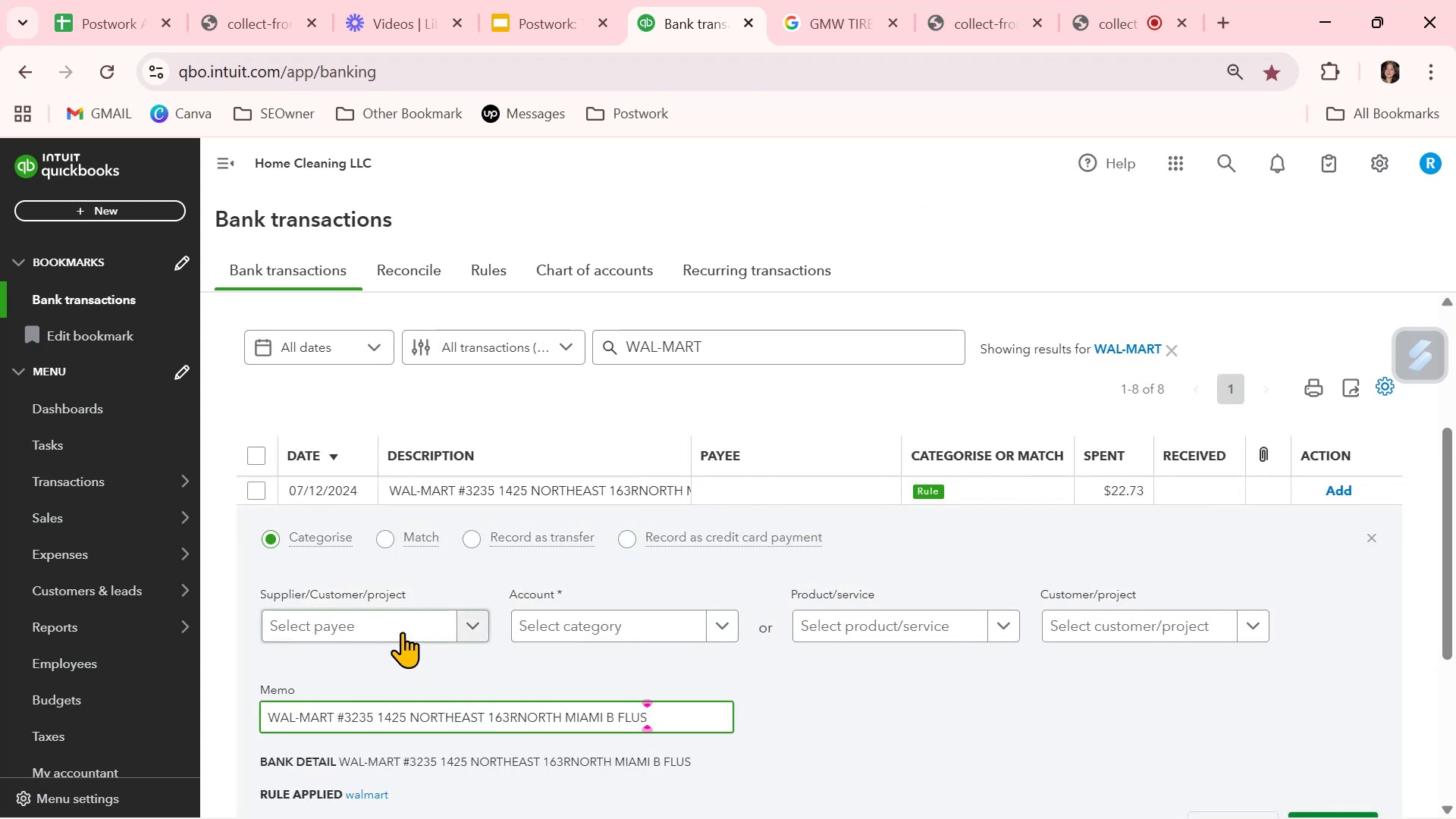 
left_click([400, 621])
 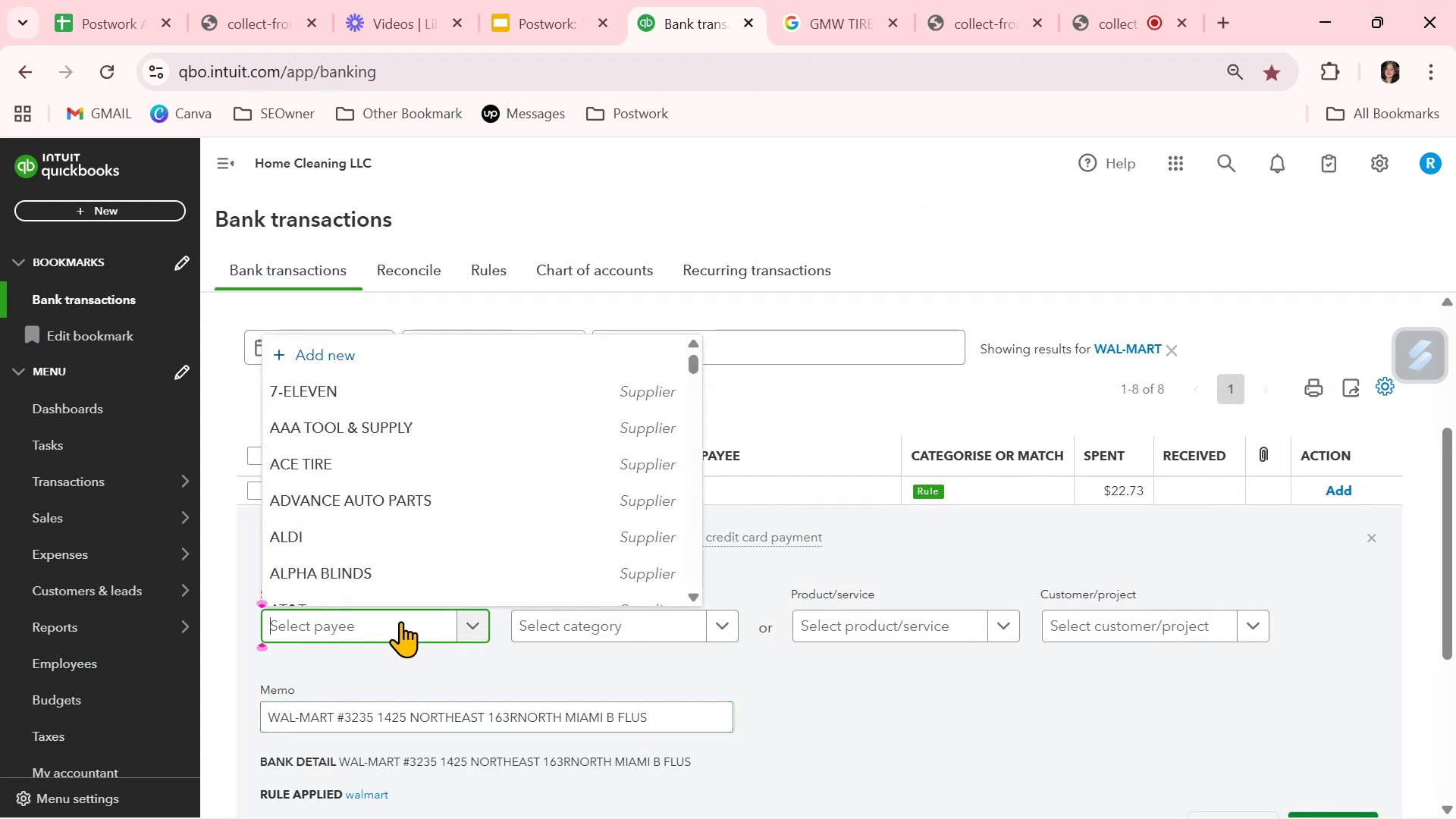 
type(wal)
 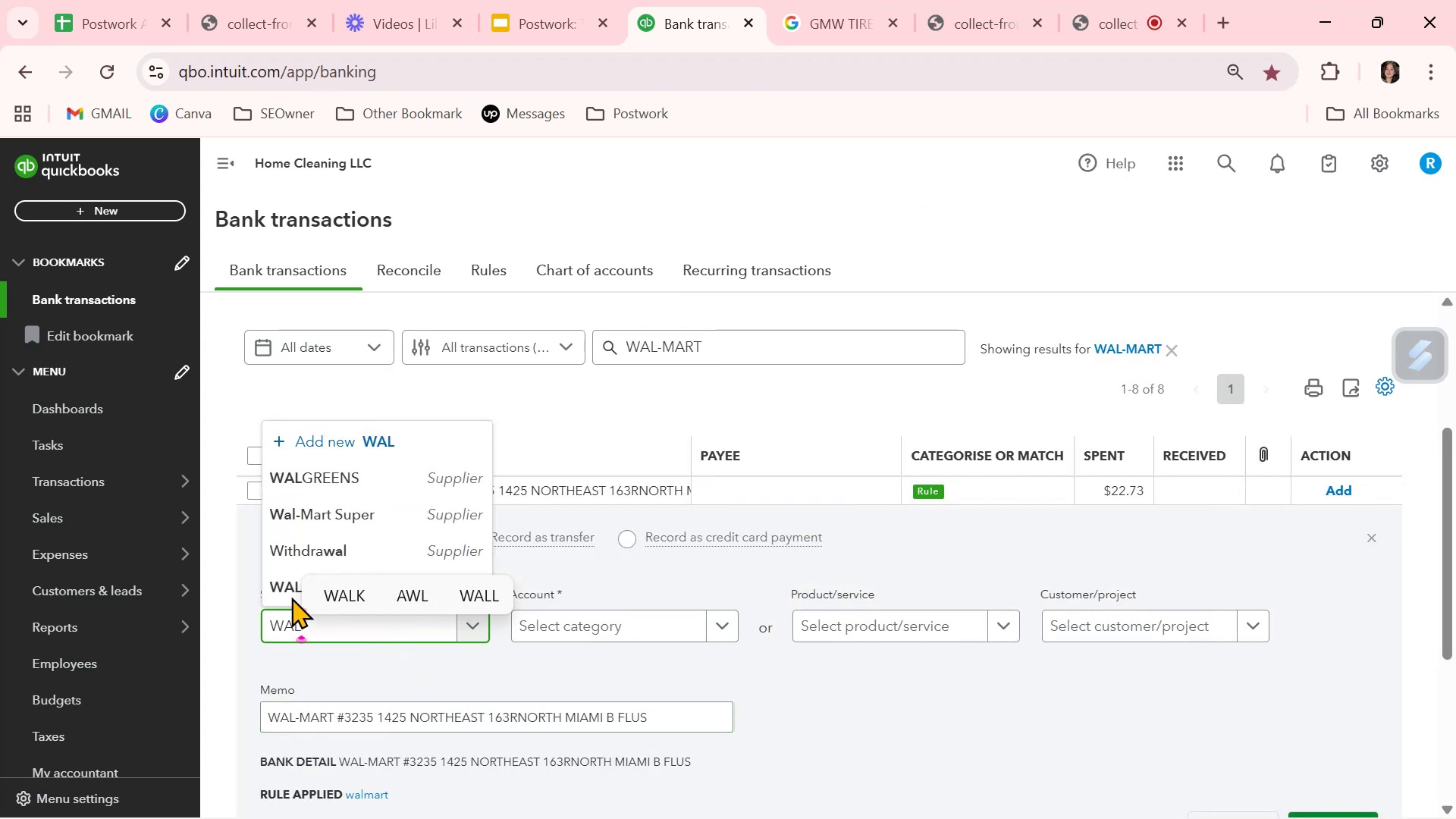 
left_click([278, 590])
 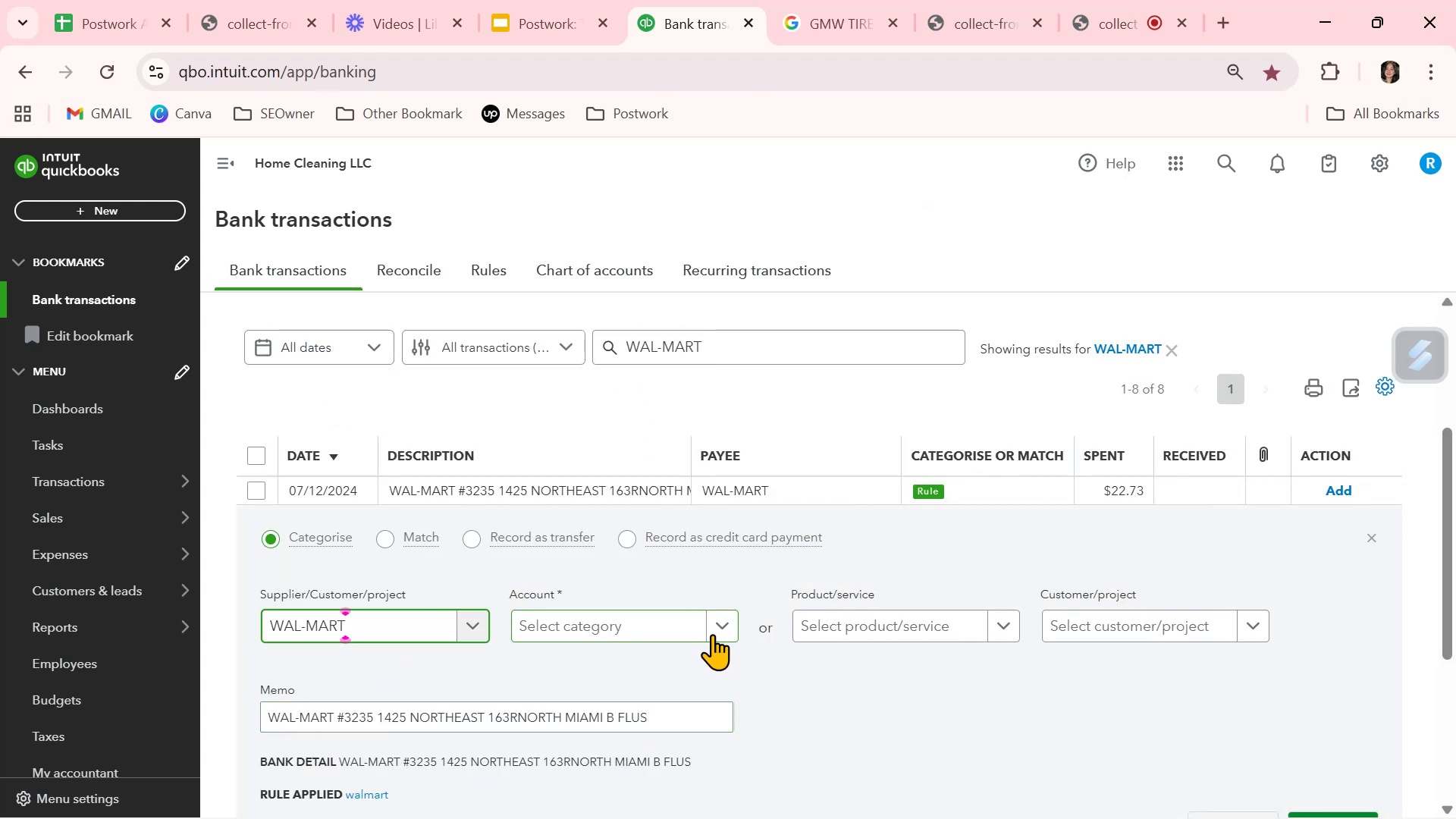 
left_click([720, 629])
 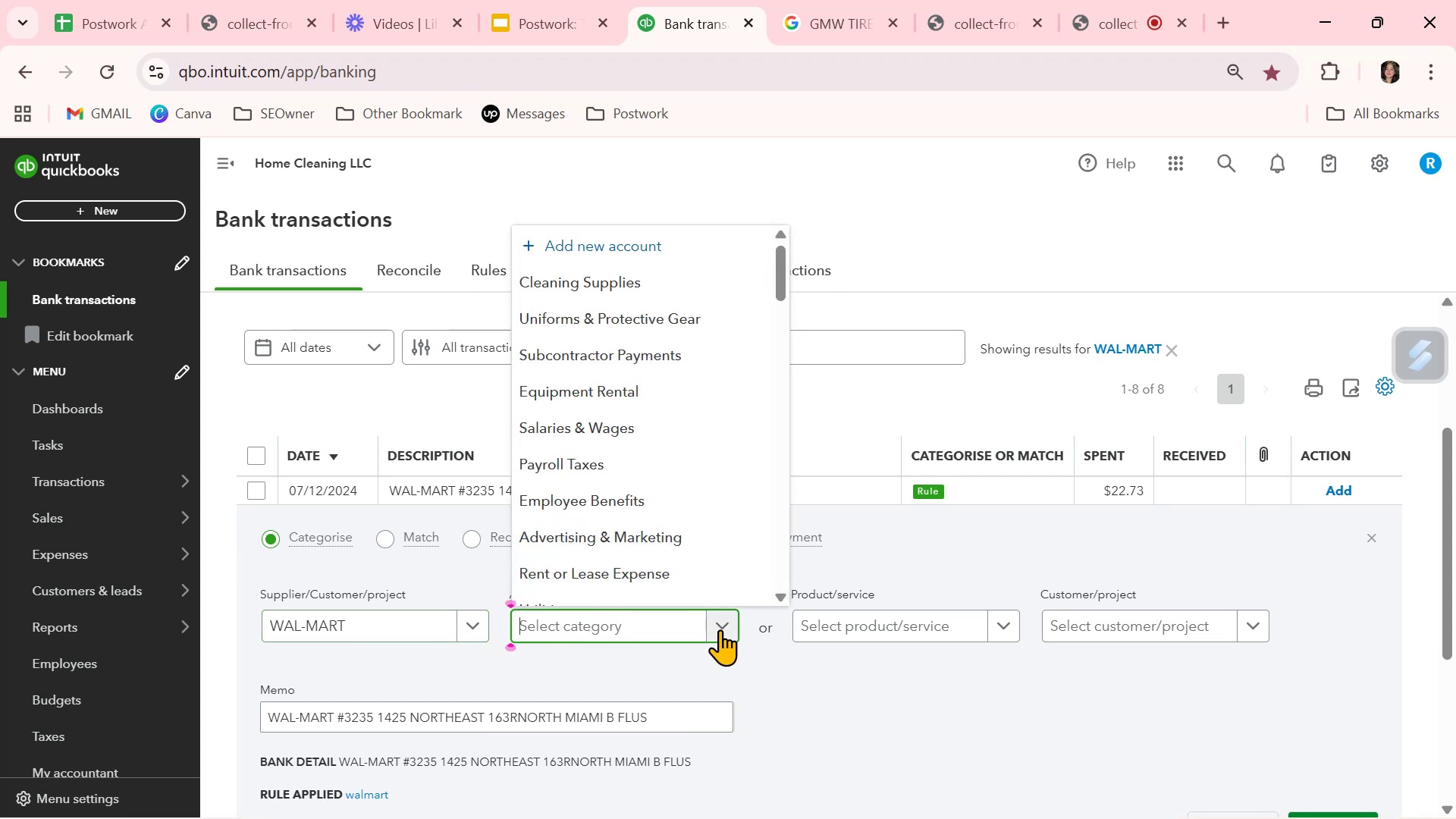 
type(gen)
 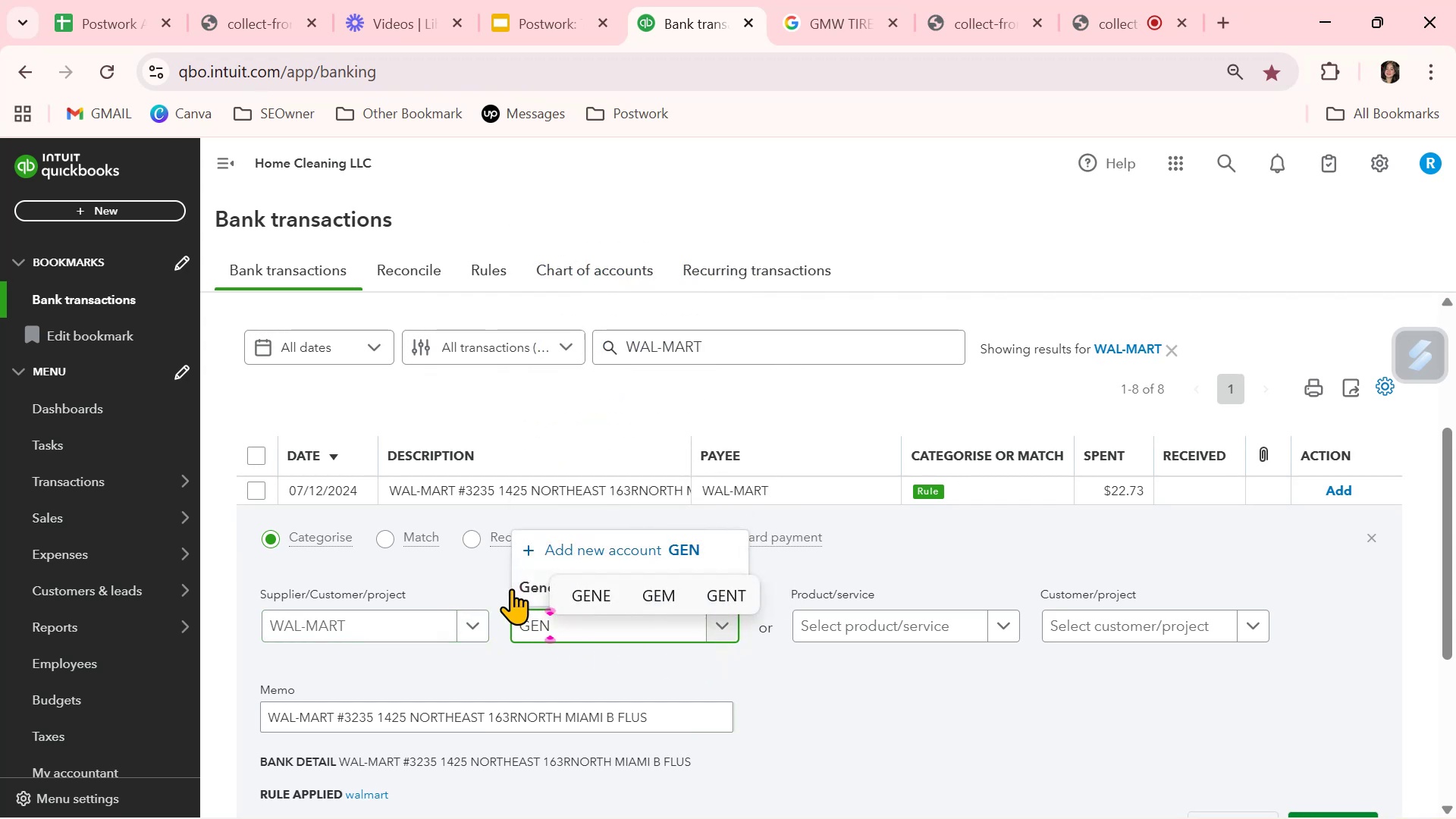 
left_click([524, 587])
 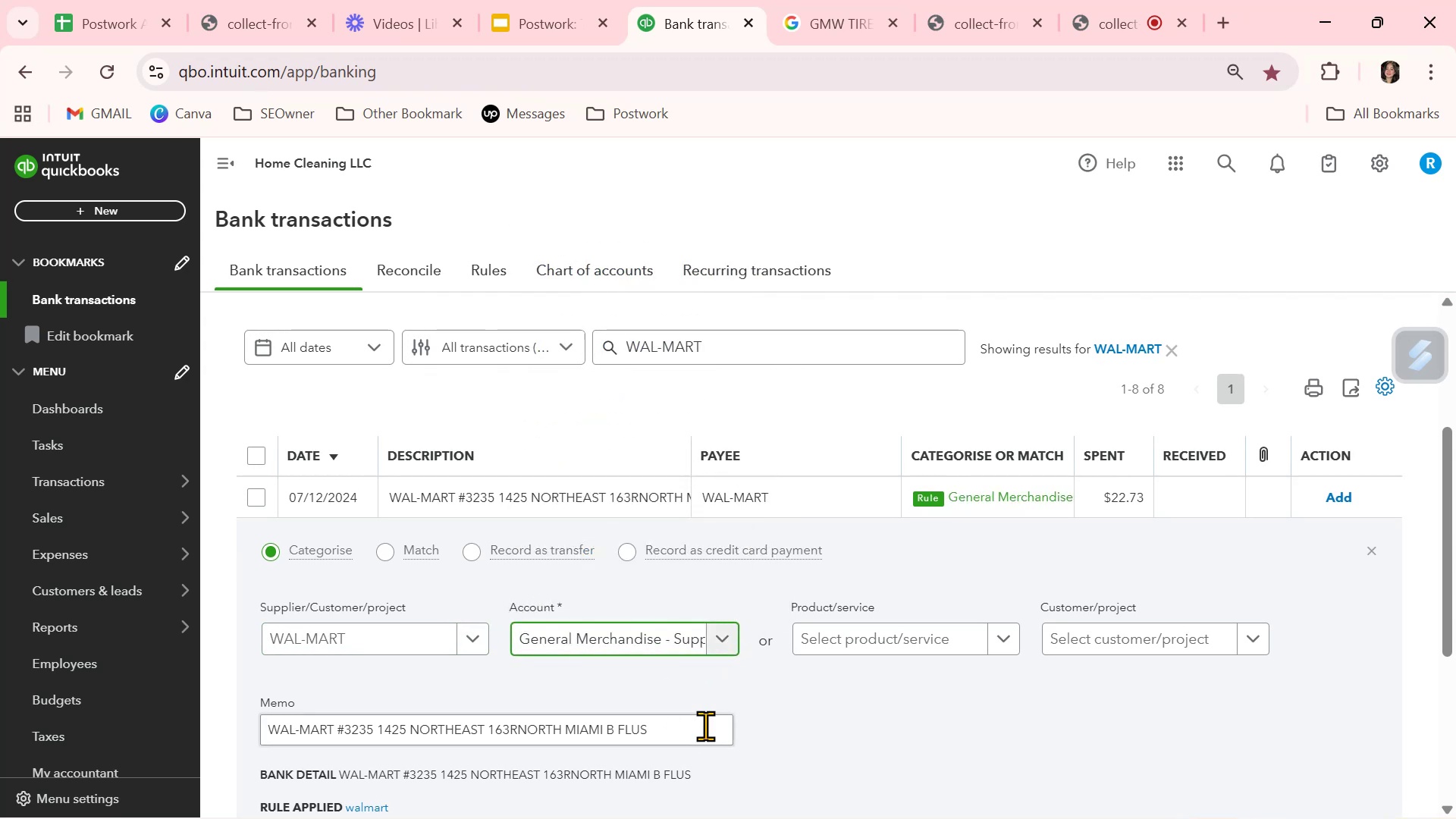 
scroll: coordinate [961, 755], scroll_direction: down, amount: 2.0
 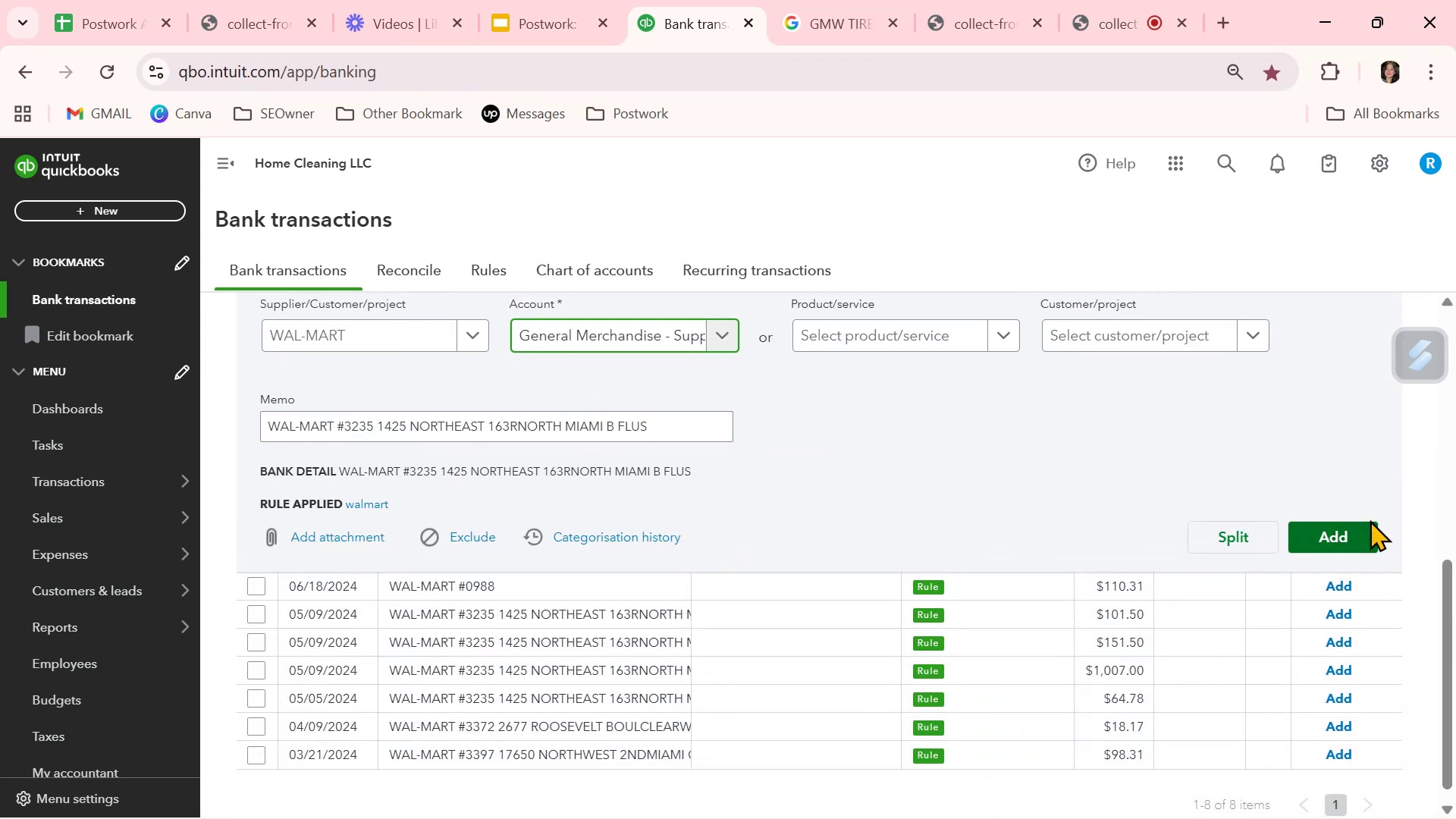 
left_click([1360, 529])
 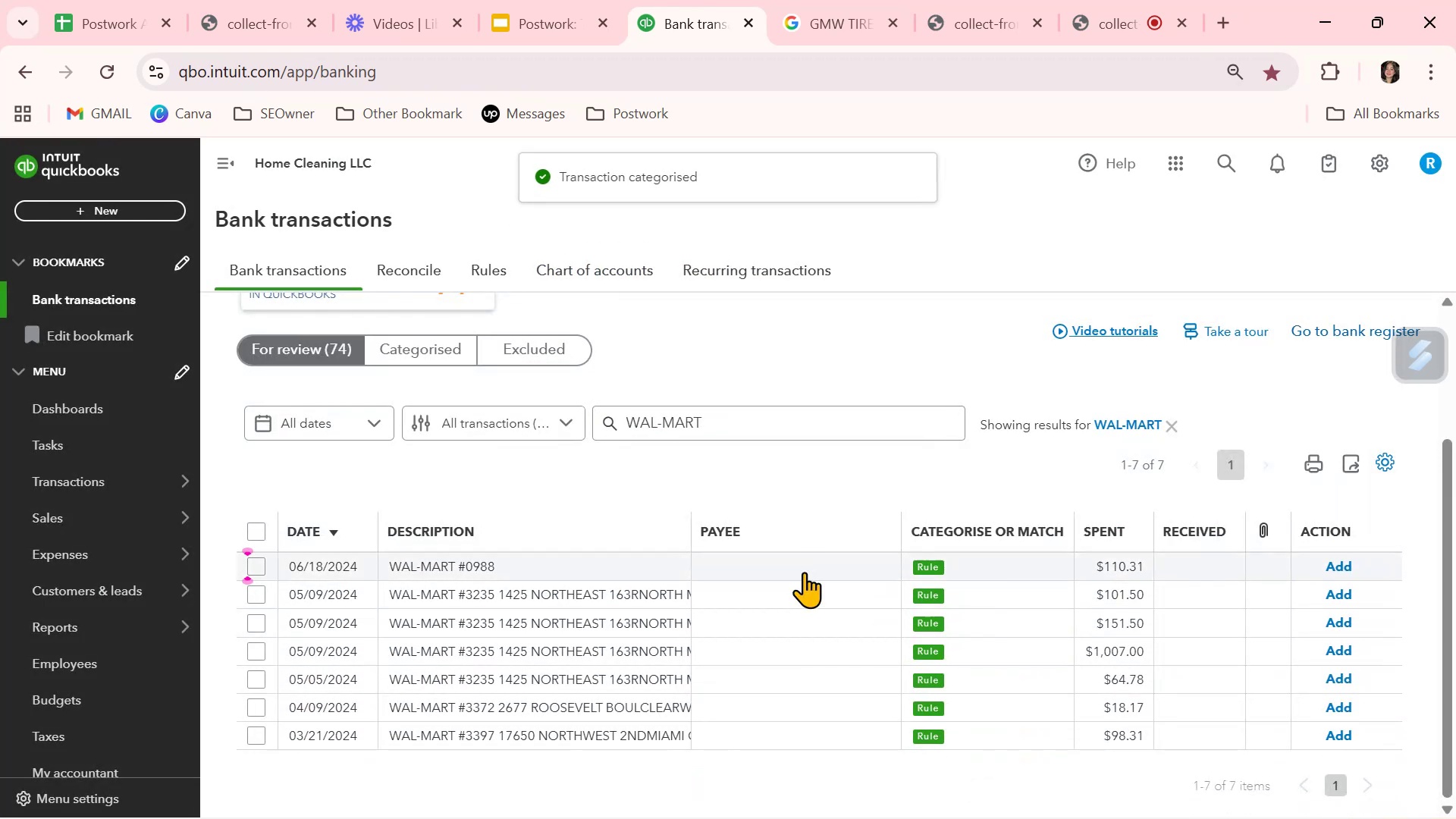 
left_click([797, 566])
 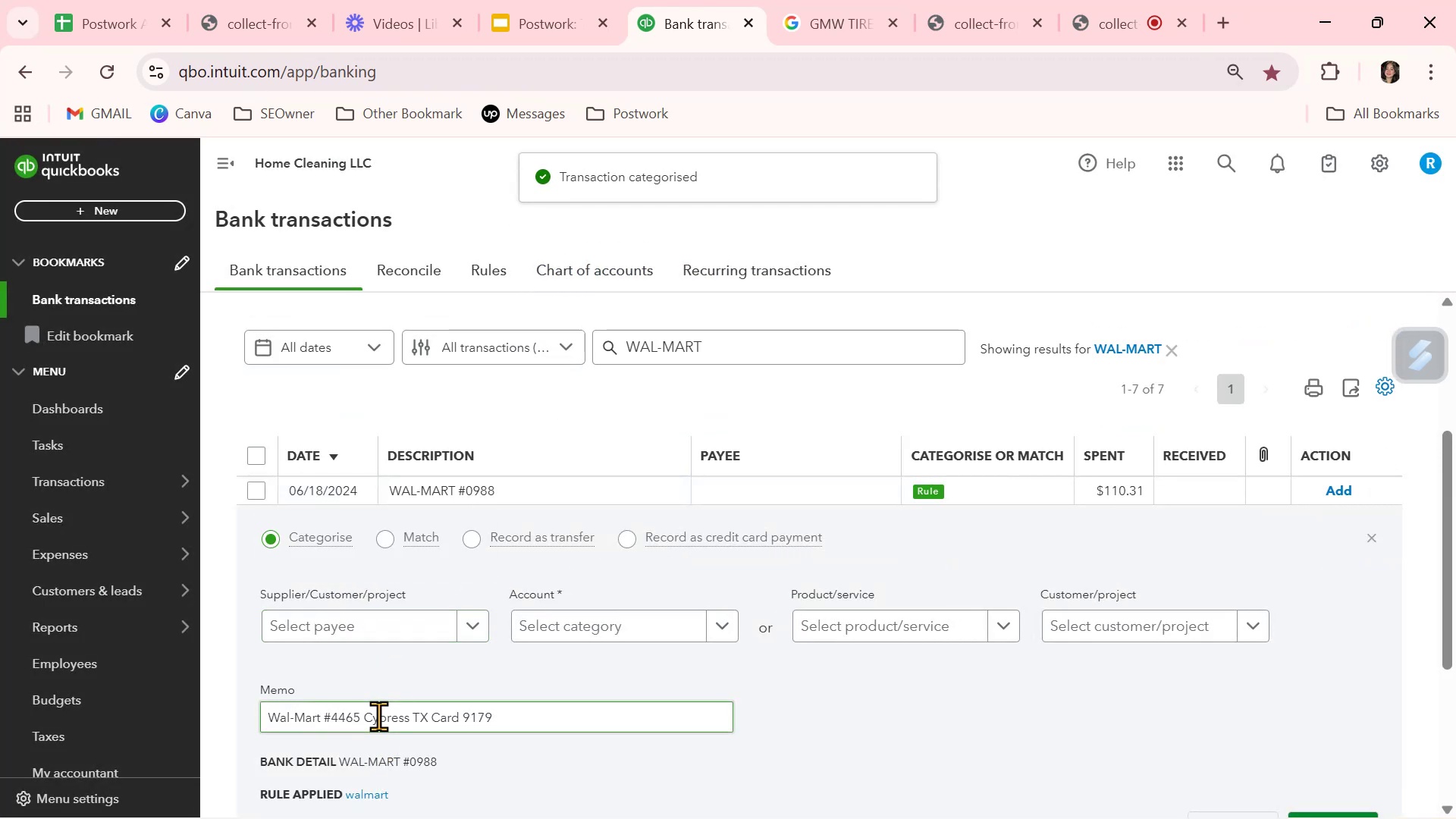 
double_click([384, 762])
 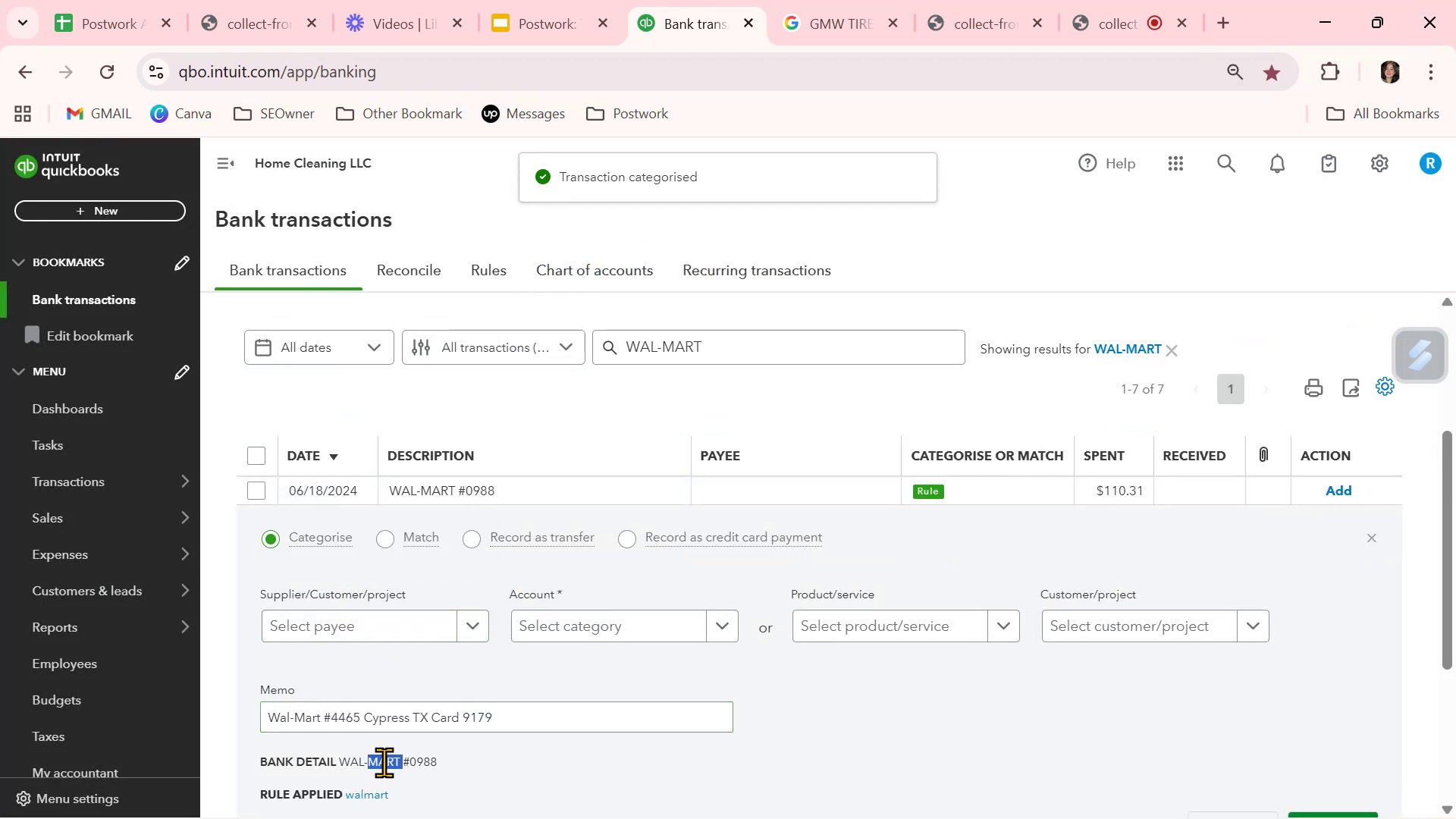 
triple_click([384, 762])
 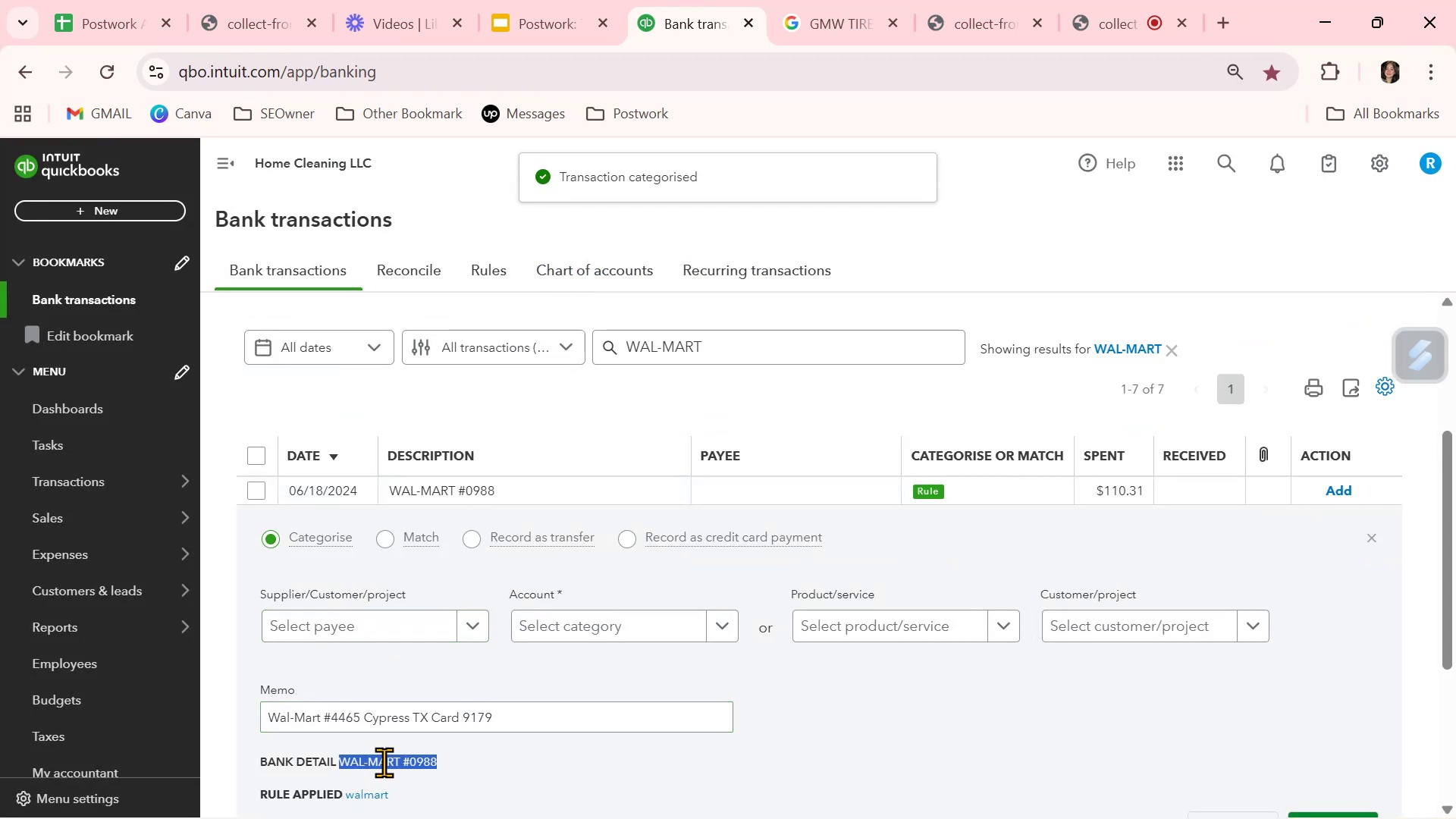 
key(Control+ControlLeft)
 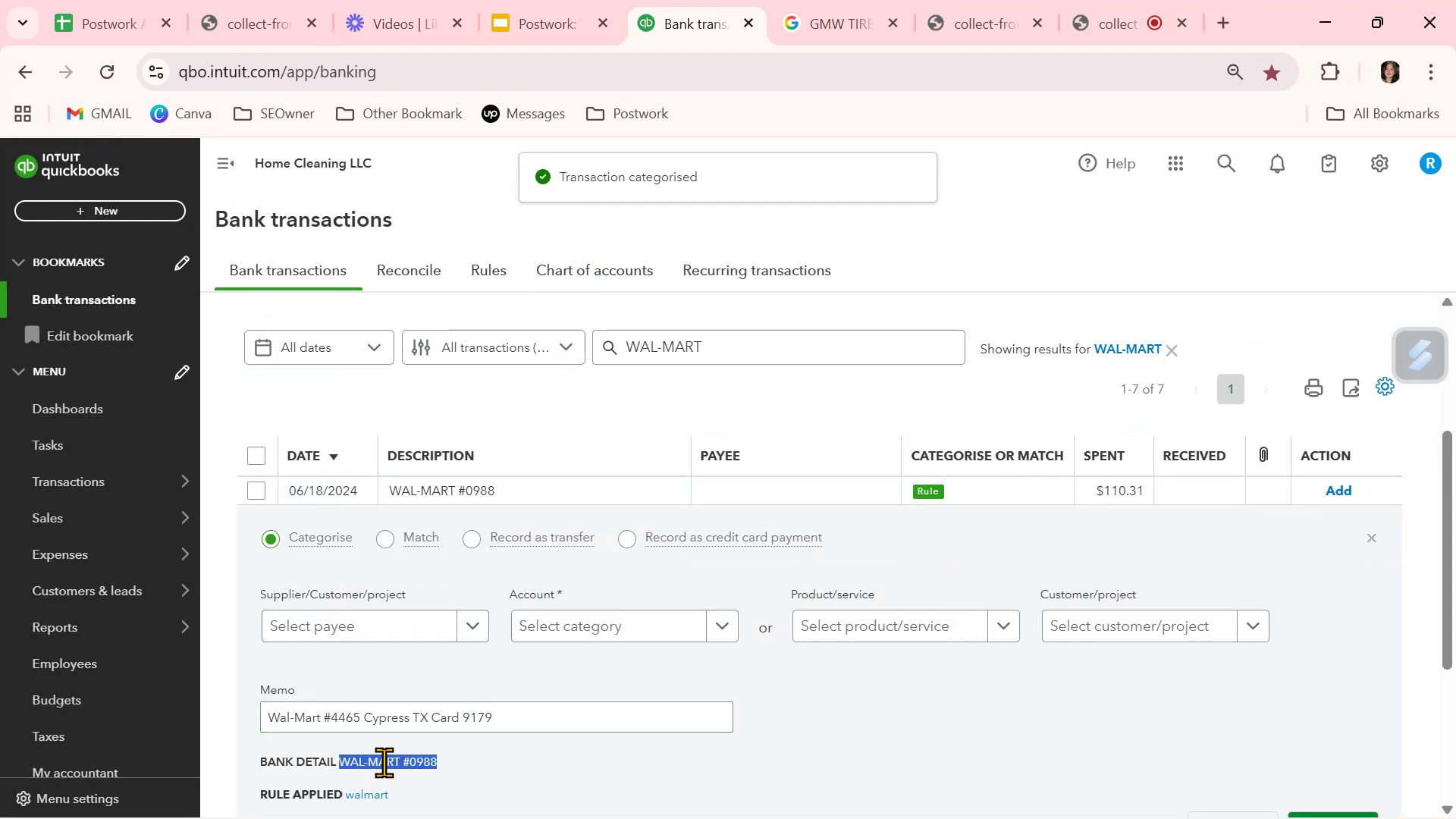 
key(Control+C)
 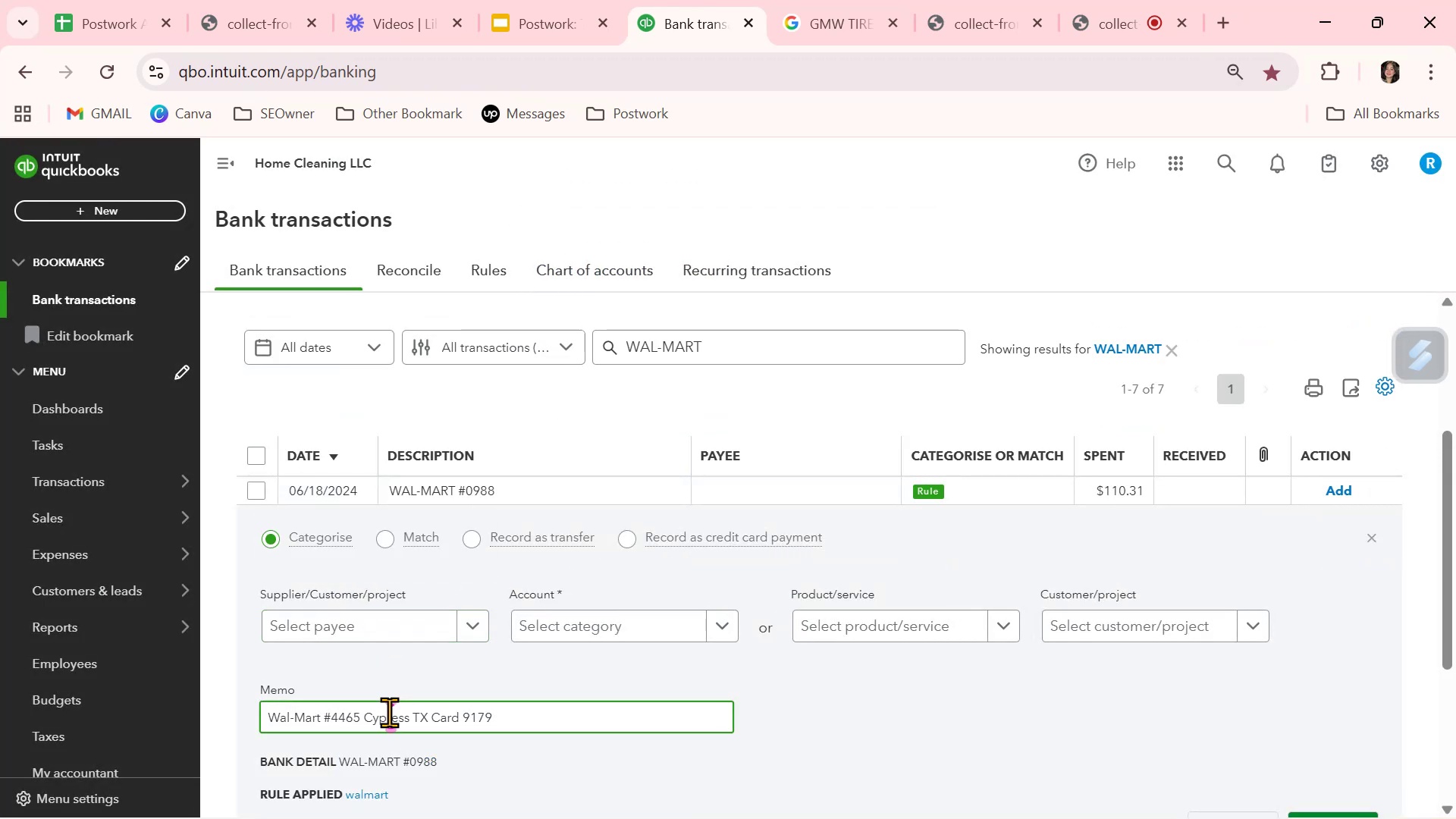 
double_click([389, 712])
 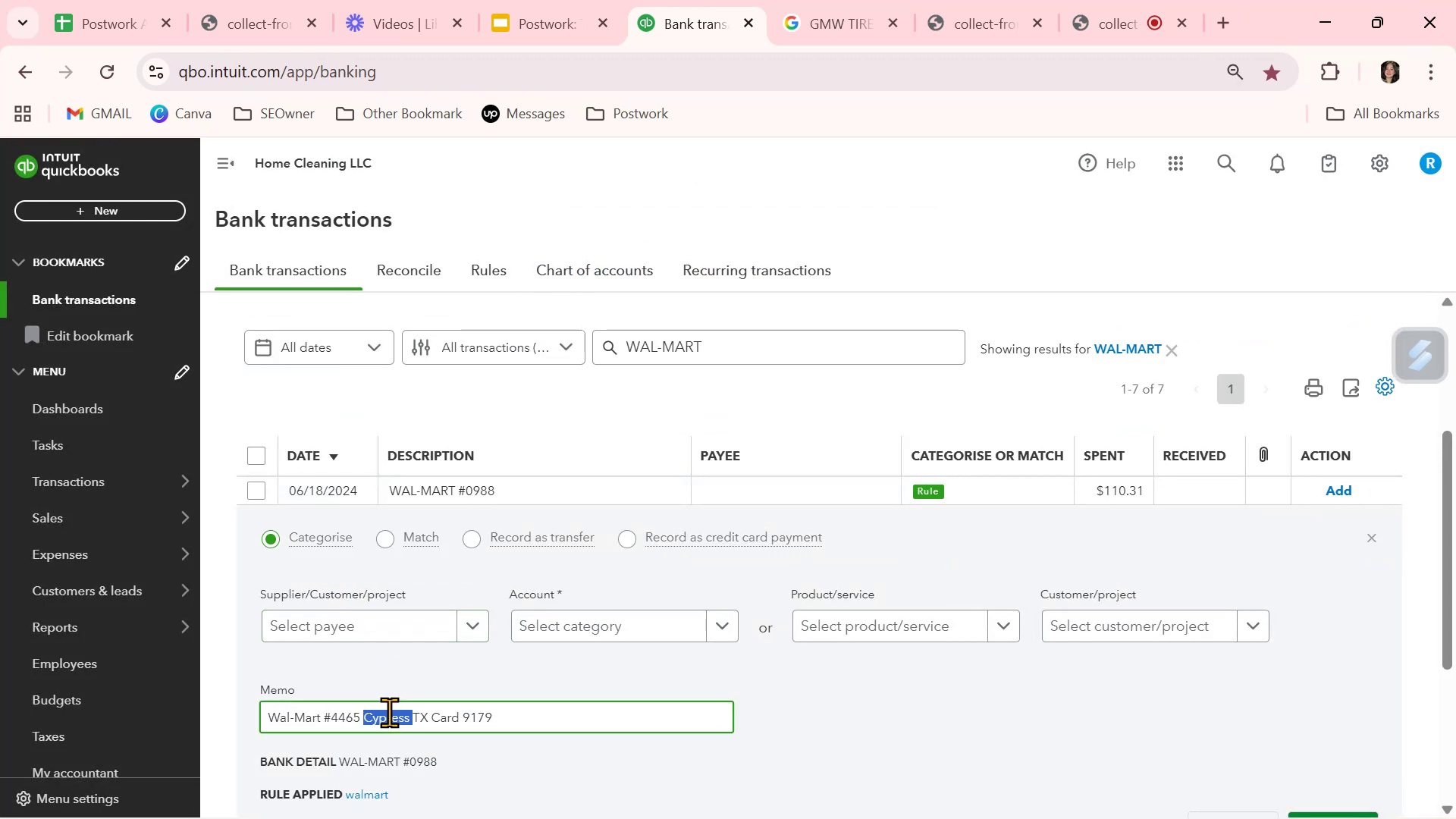 
triple_click([389, 712])
 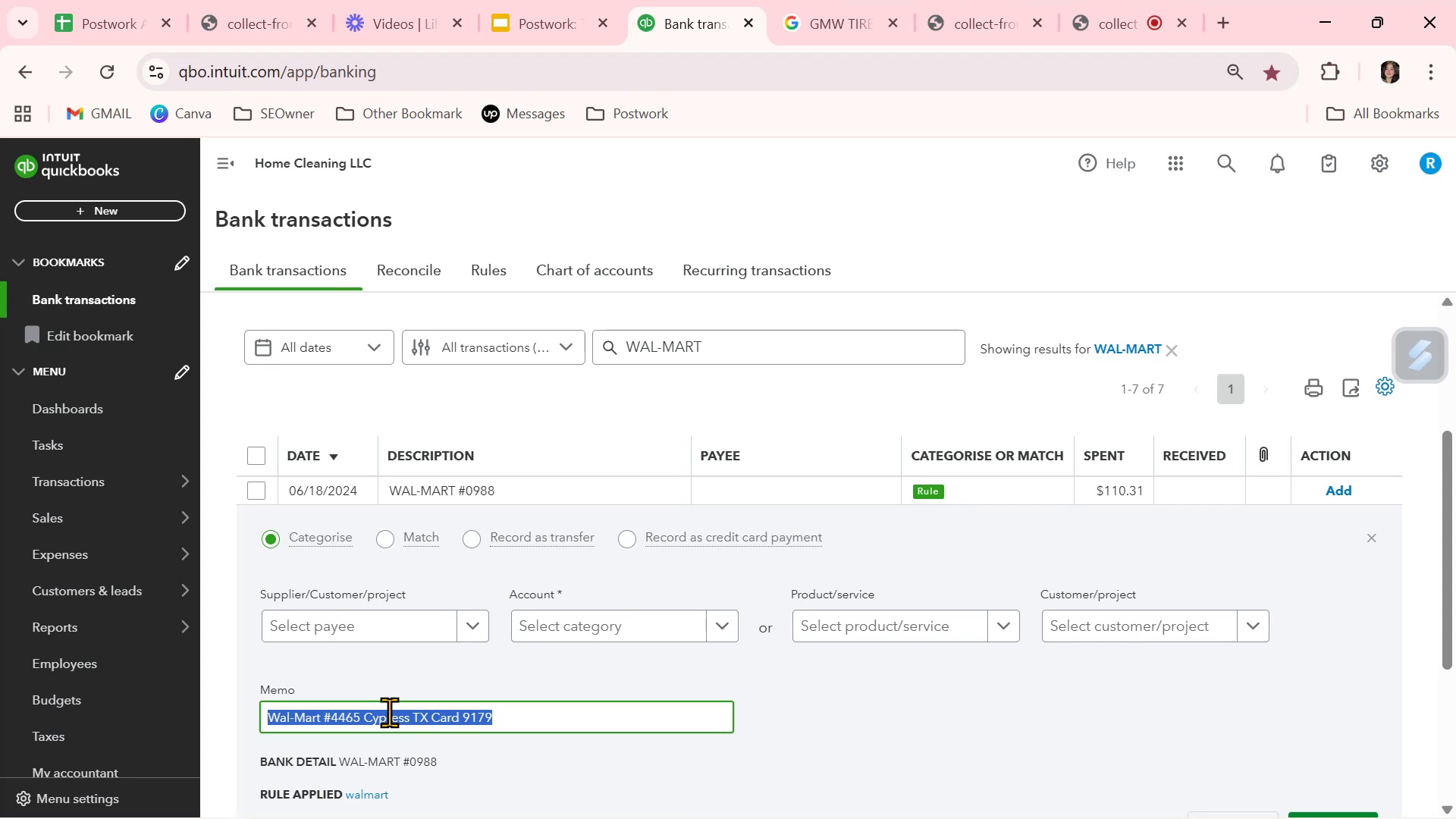 
key(Control+ControlLeft)
 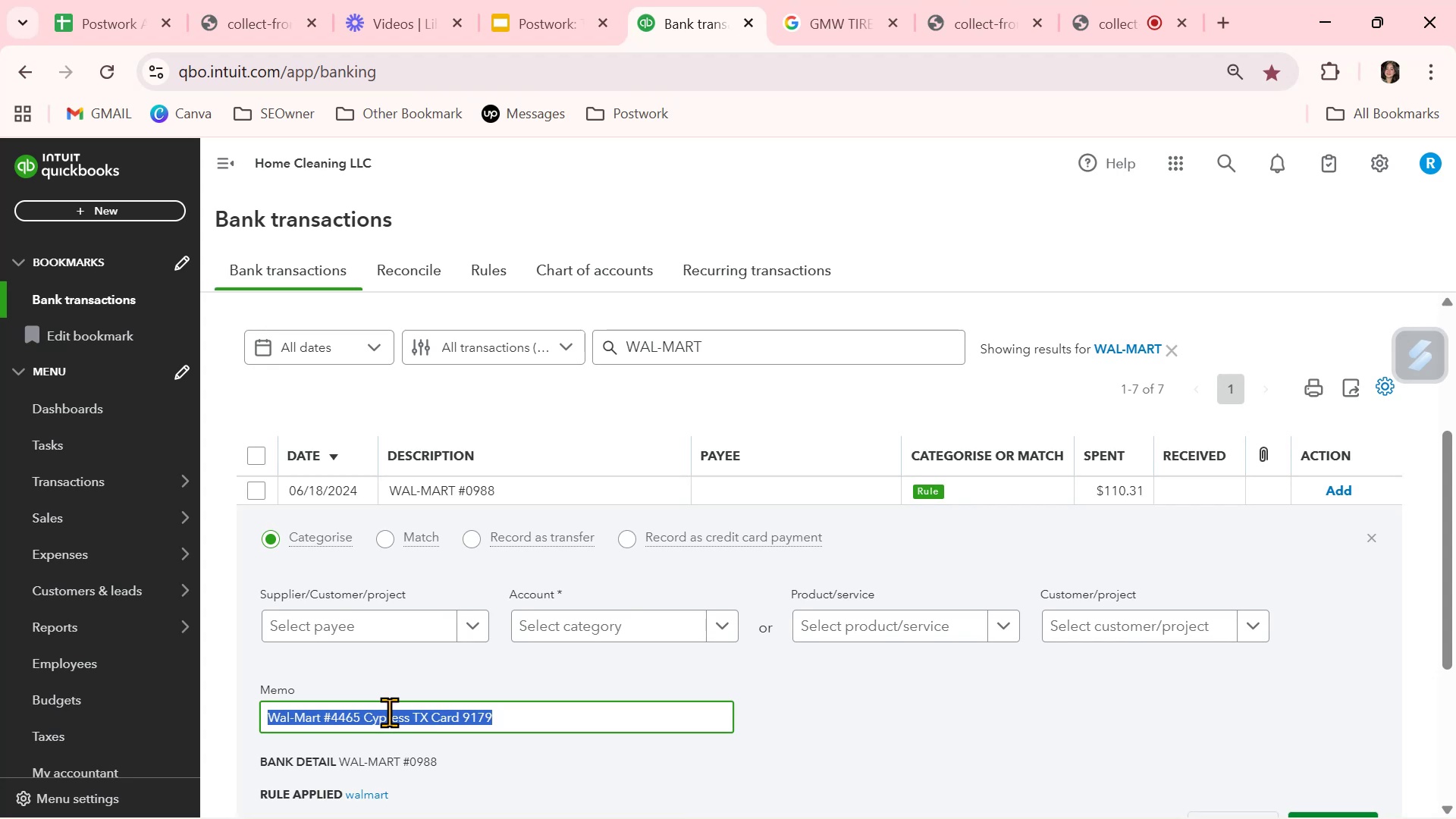 
key(Control+V)
 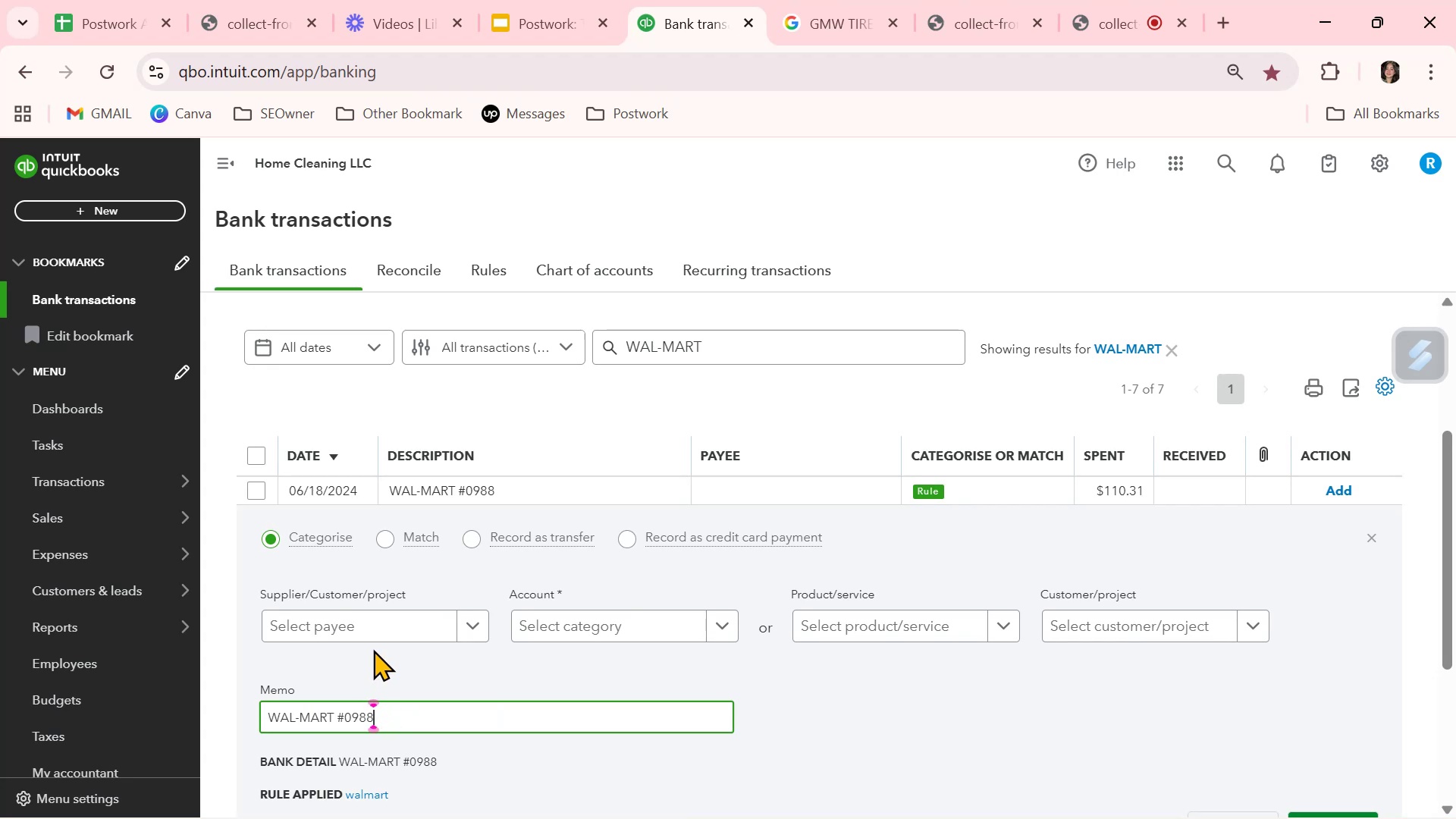 
left_click([382, 629])
 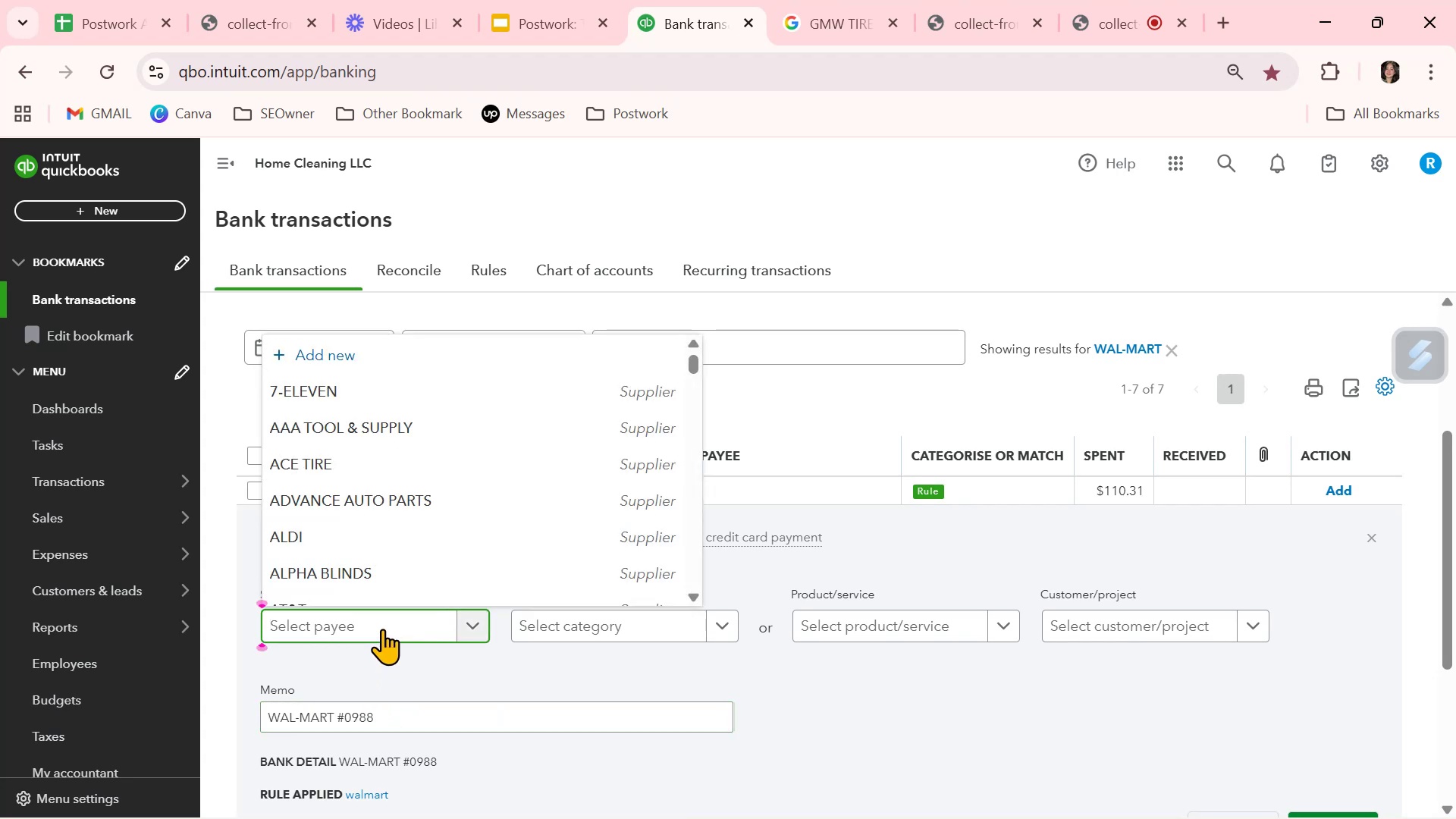 
type(wal)
 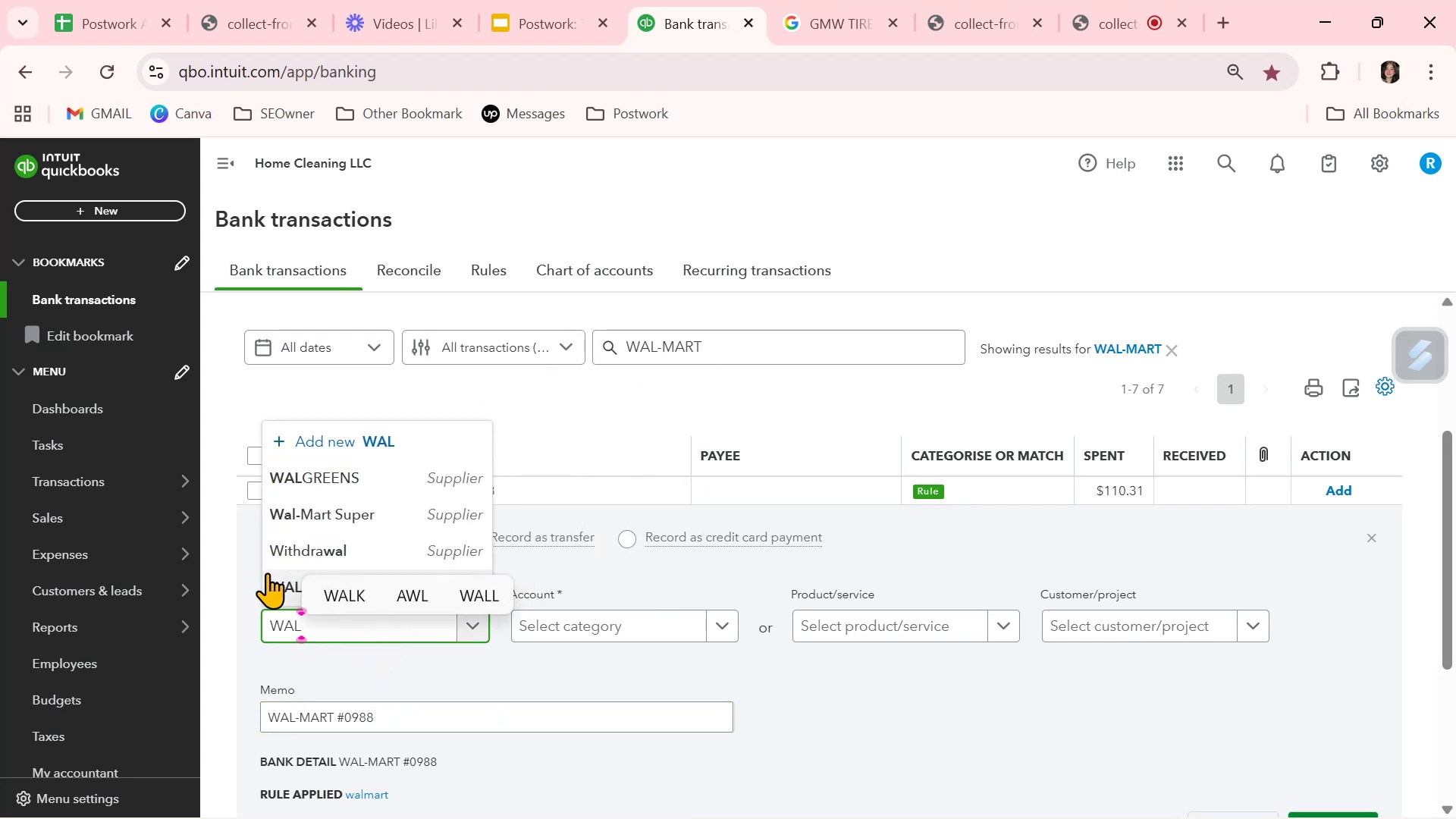 
left_click([271, 580])
 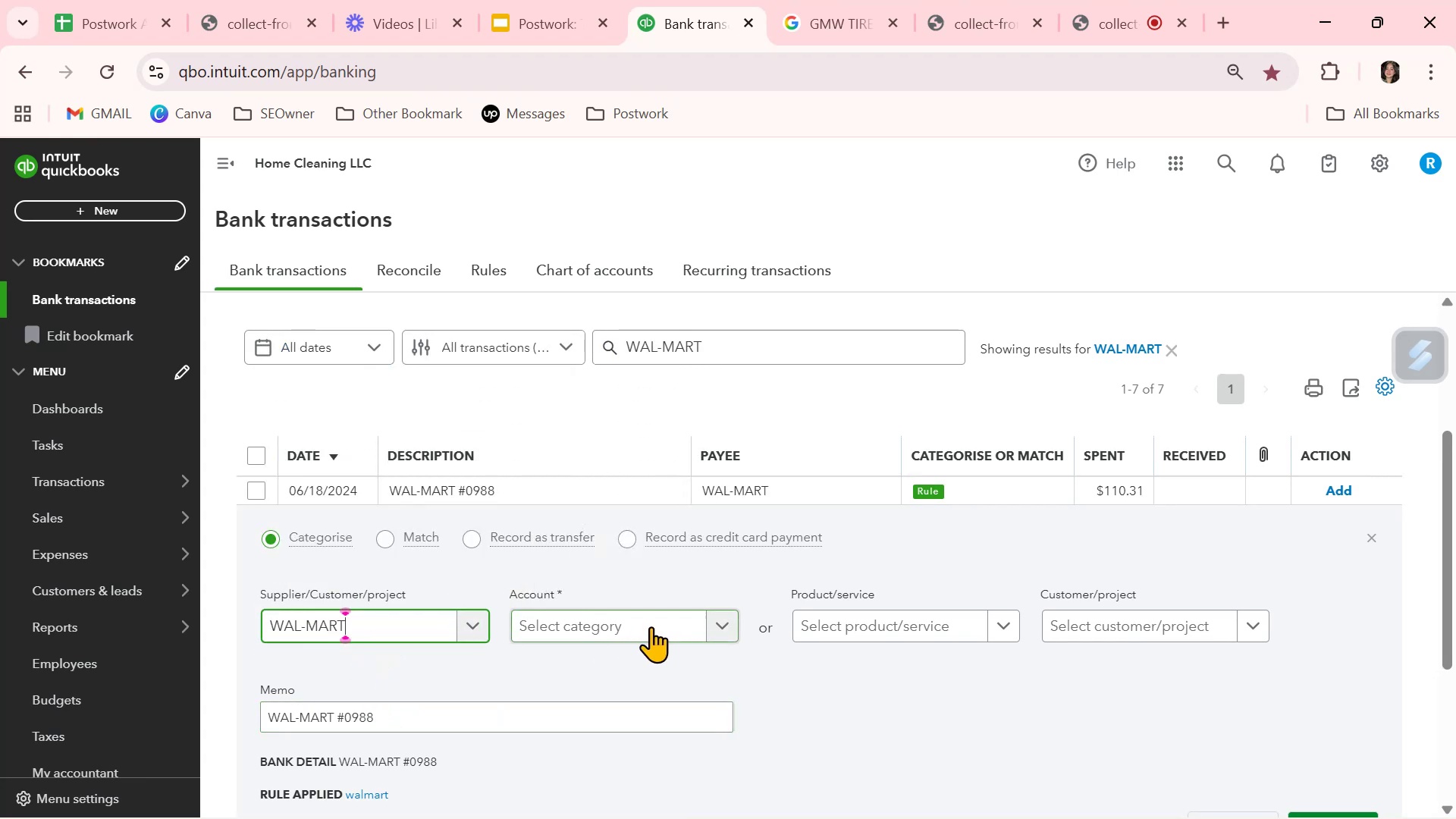 
left_click([651, 626])
 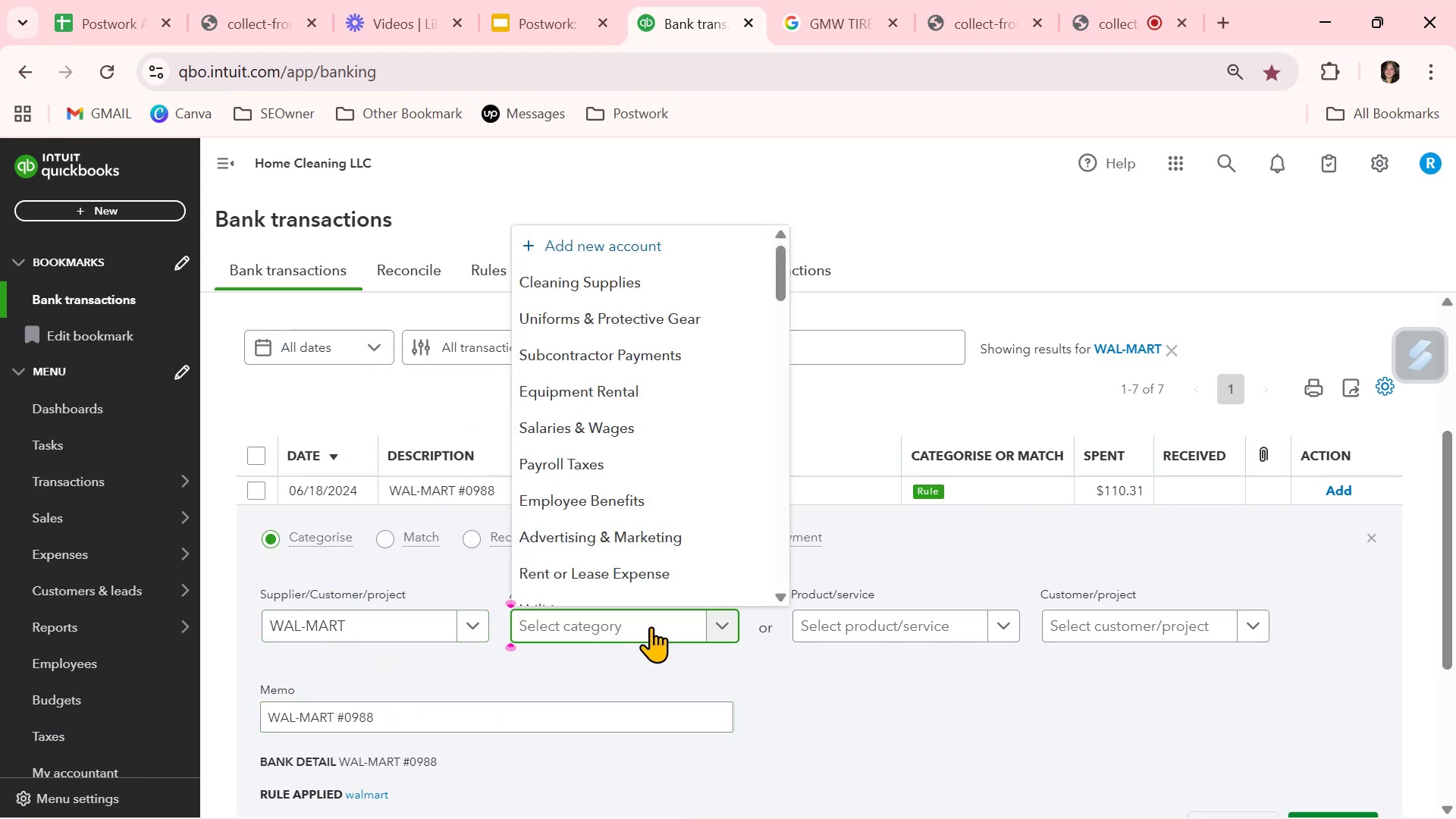 
type(gen)
 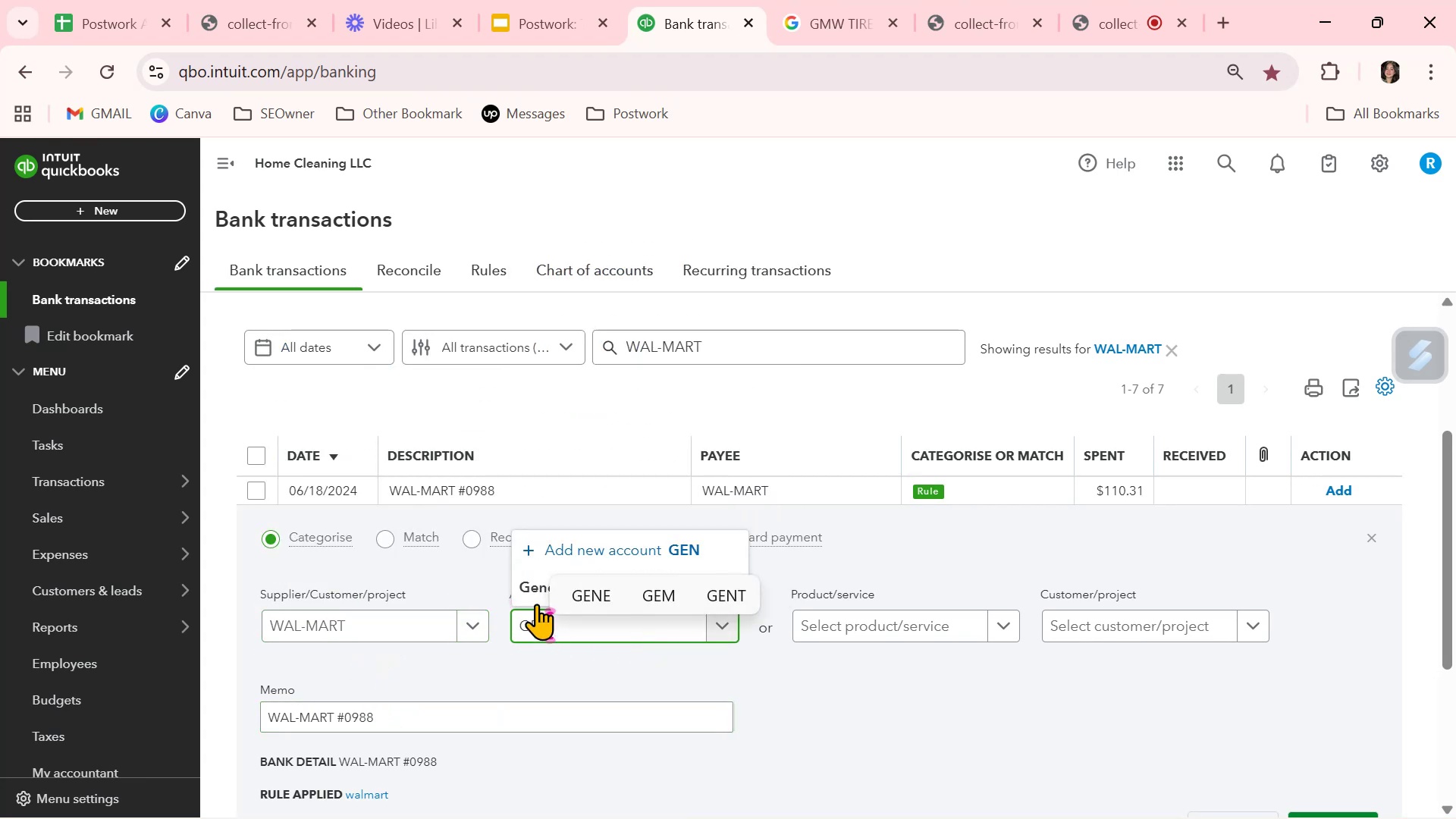 
left_click([529, 588])
 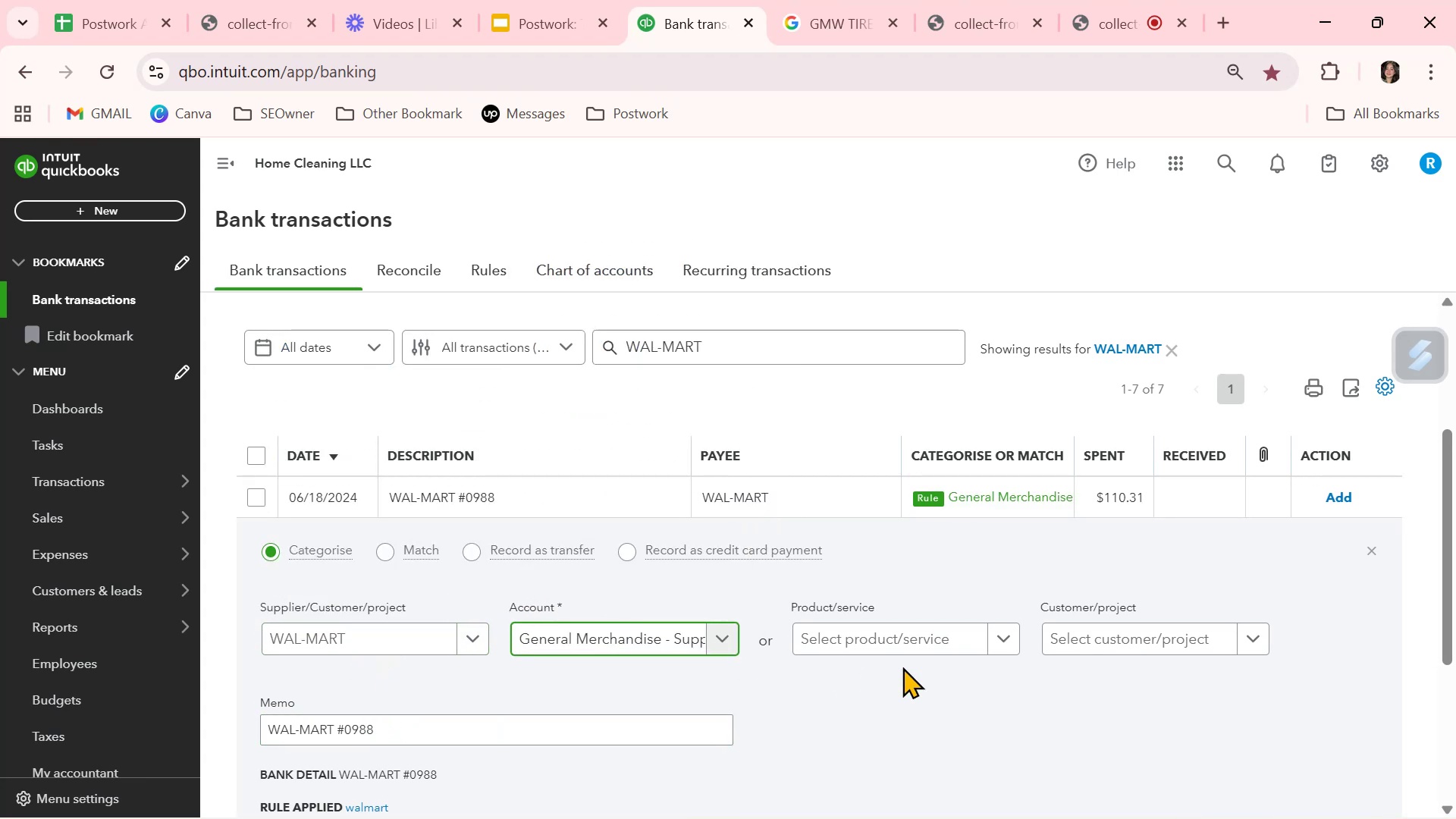 
scroll: coordinate [1191, 754], scroll_direction: down, amount: 2.0
 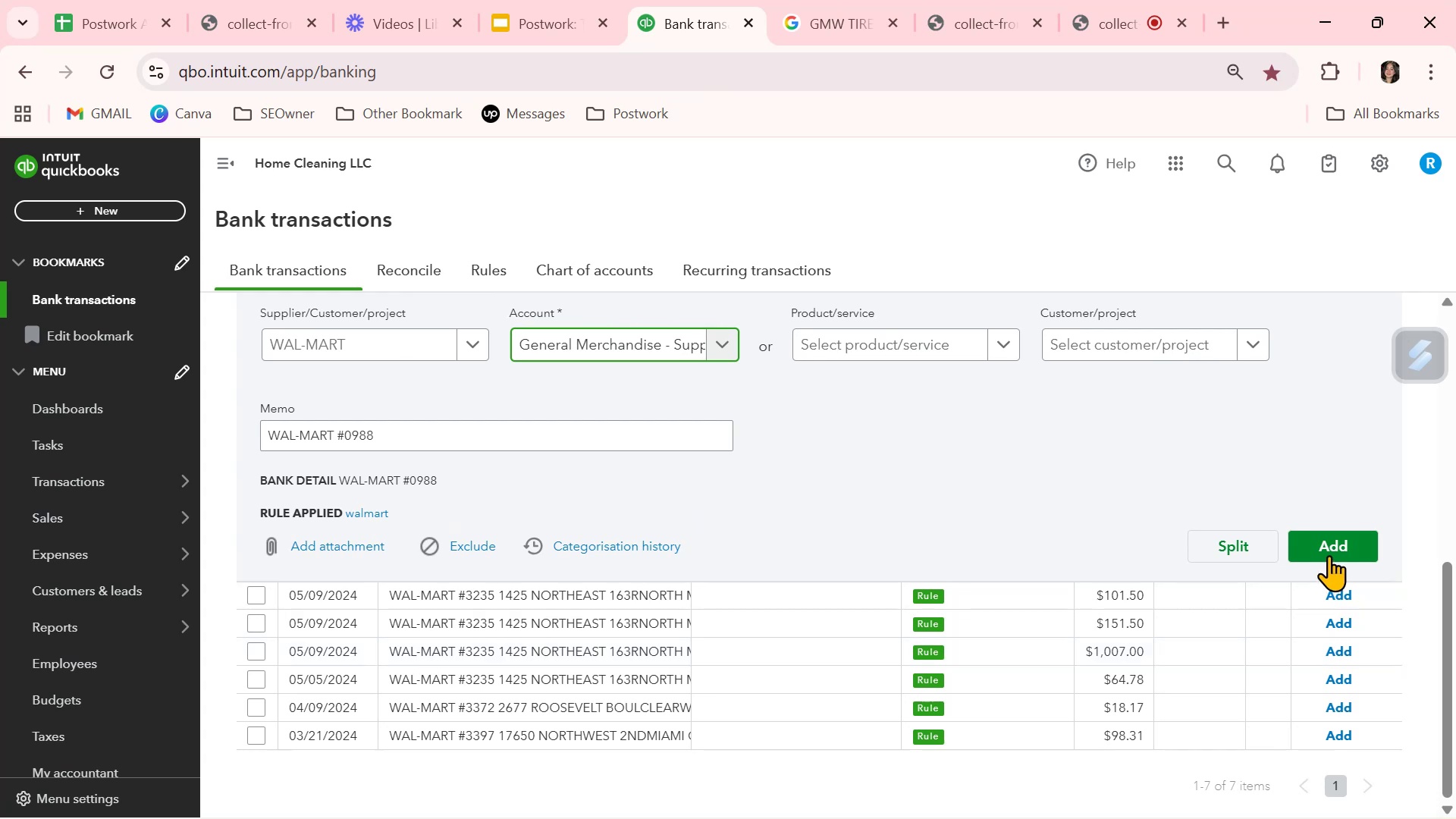 
left_click([1329, 552])
 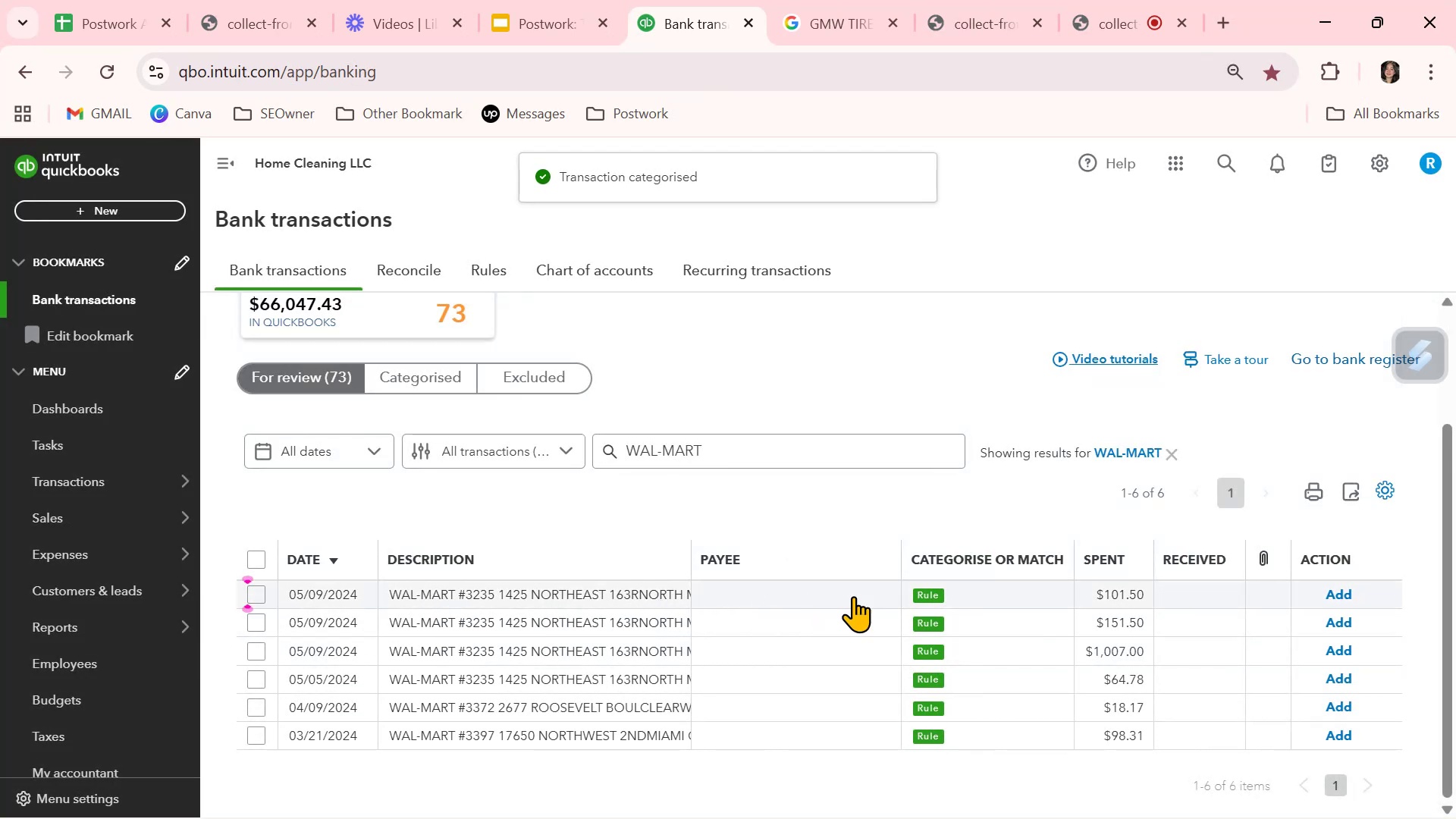 
left_click([858, 597])
 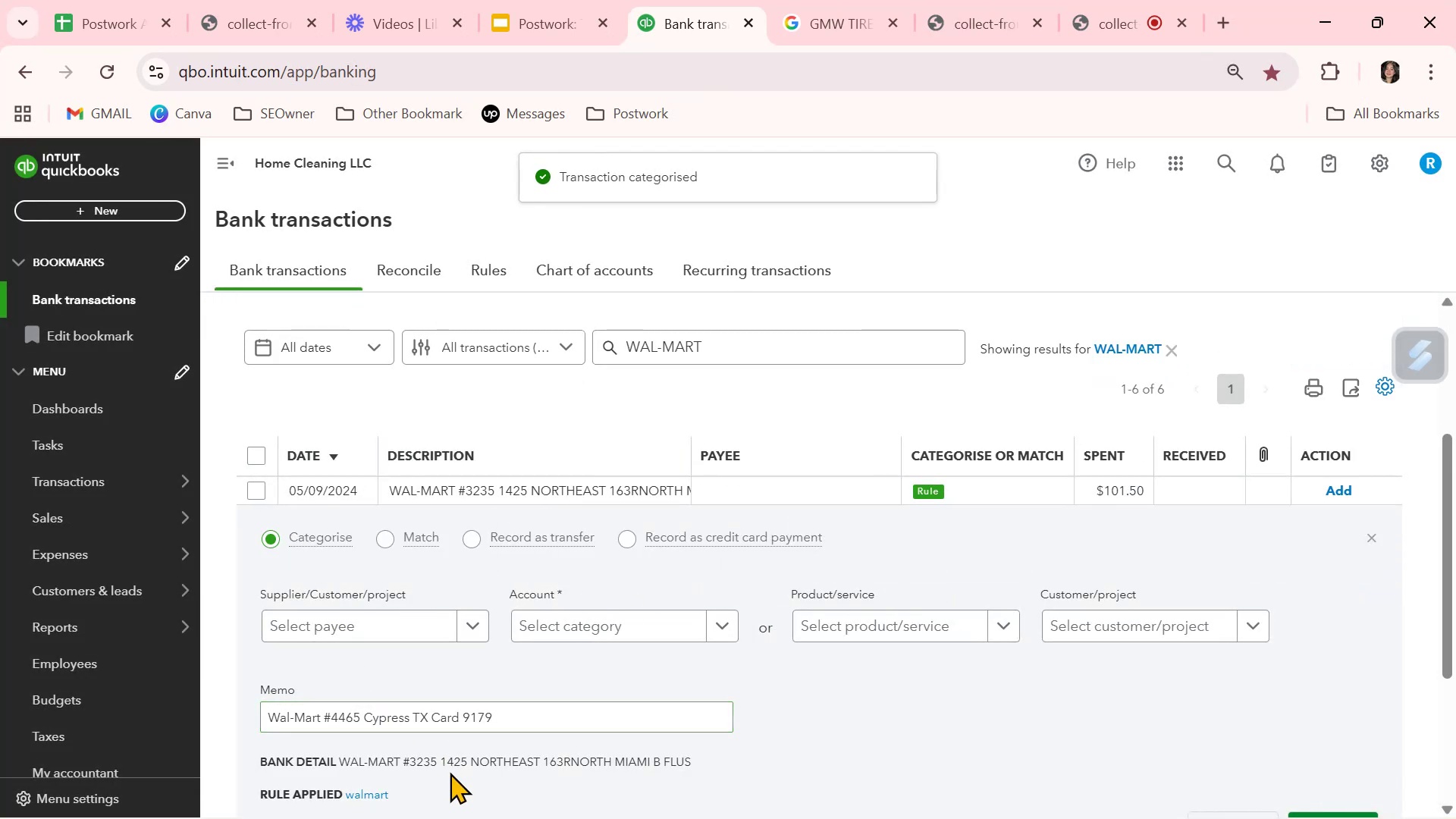 
double_click([452, 763])
 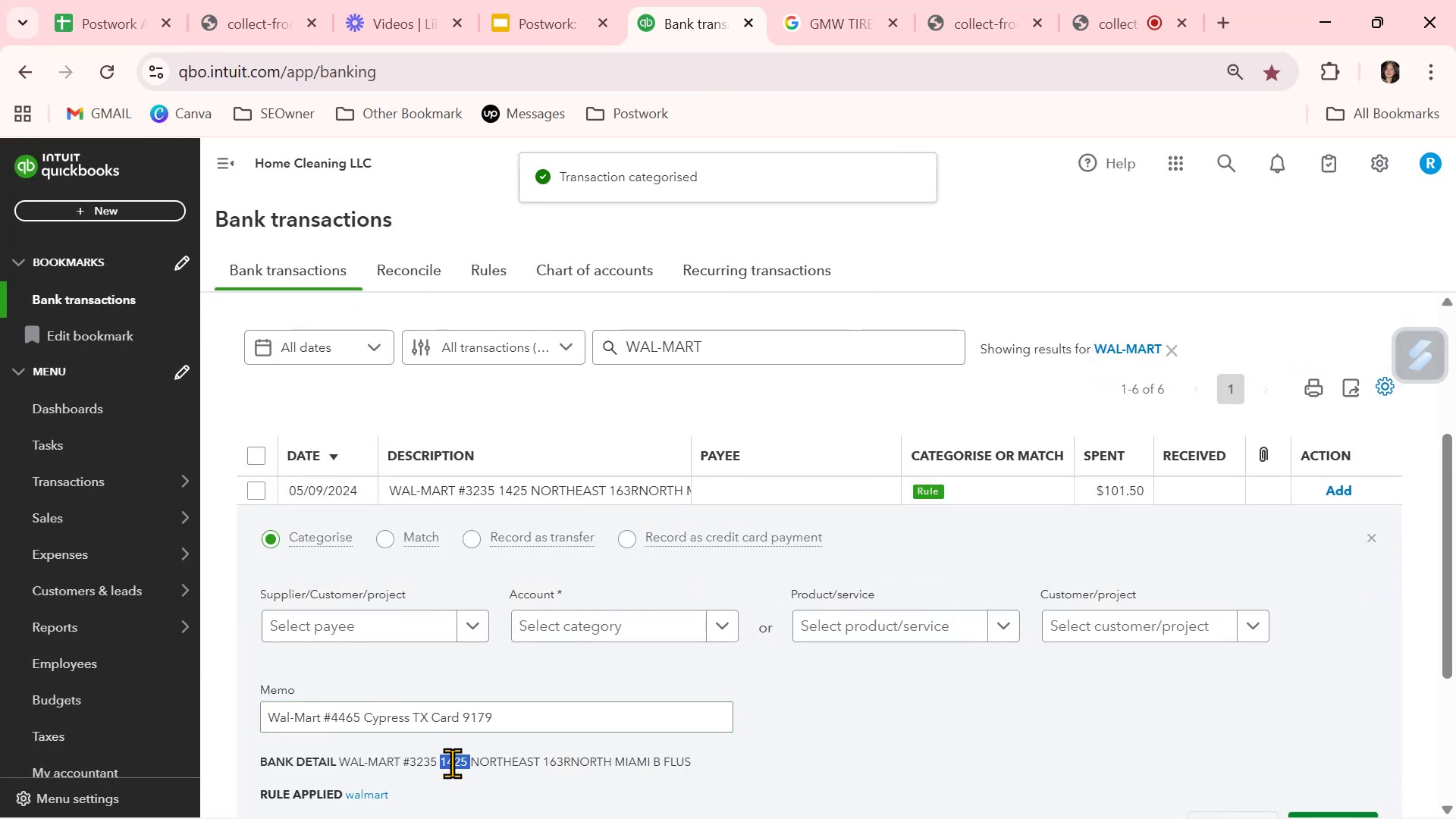 
triple_click([452, 763])
 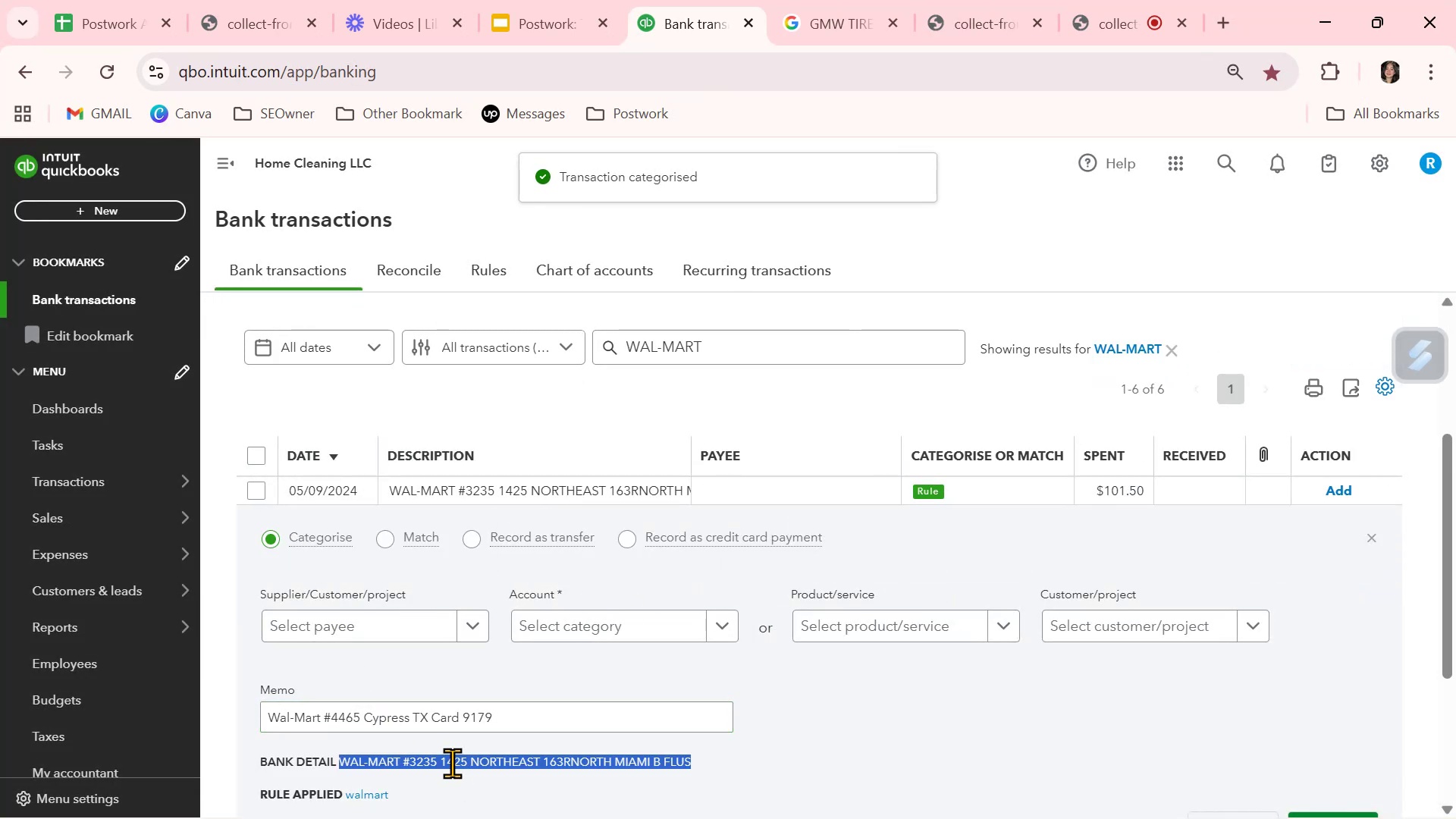 
key(Control+ControlLeft)
 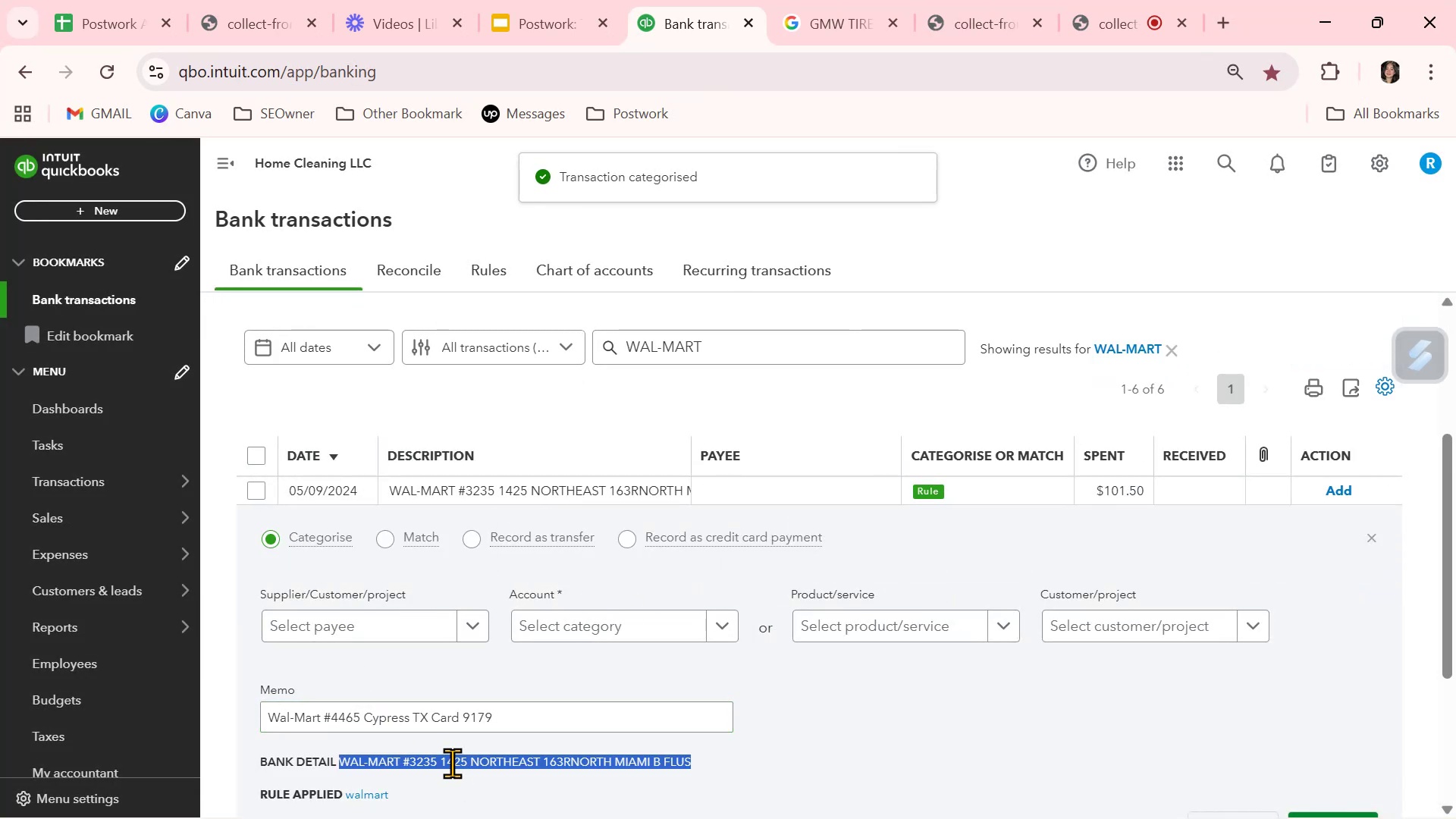 
key(Control+C)
 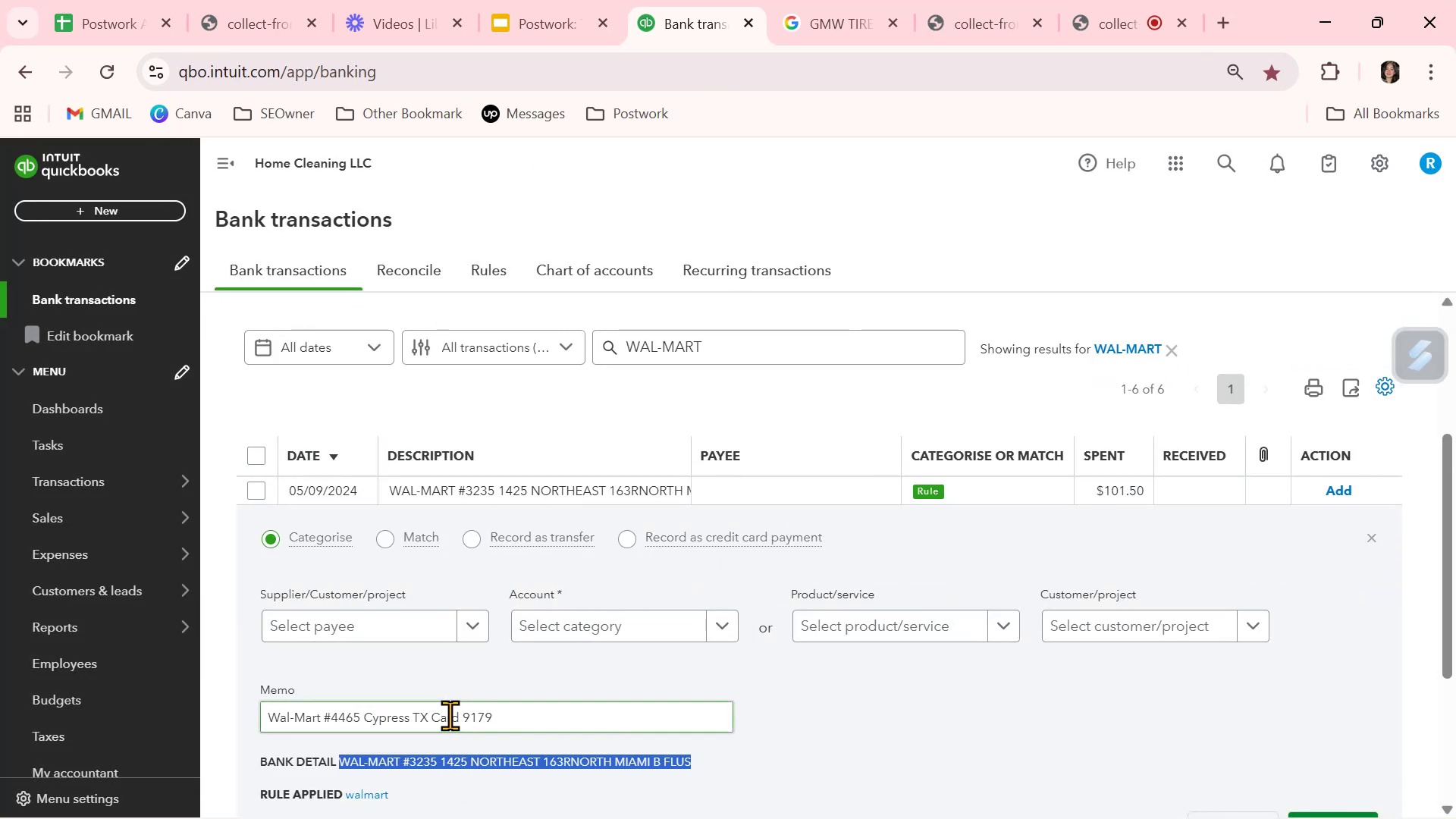 
double_click([450, 715])
 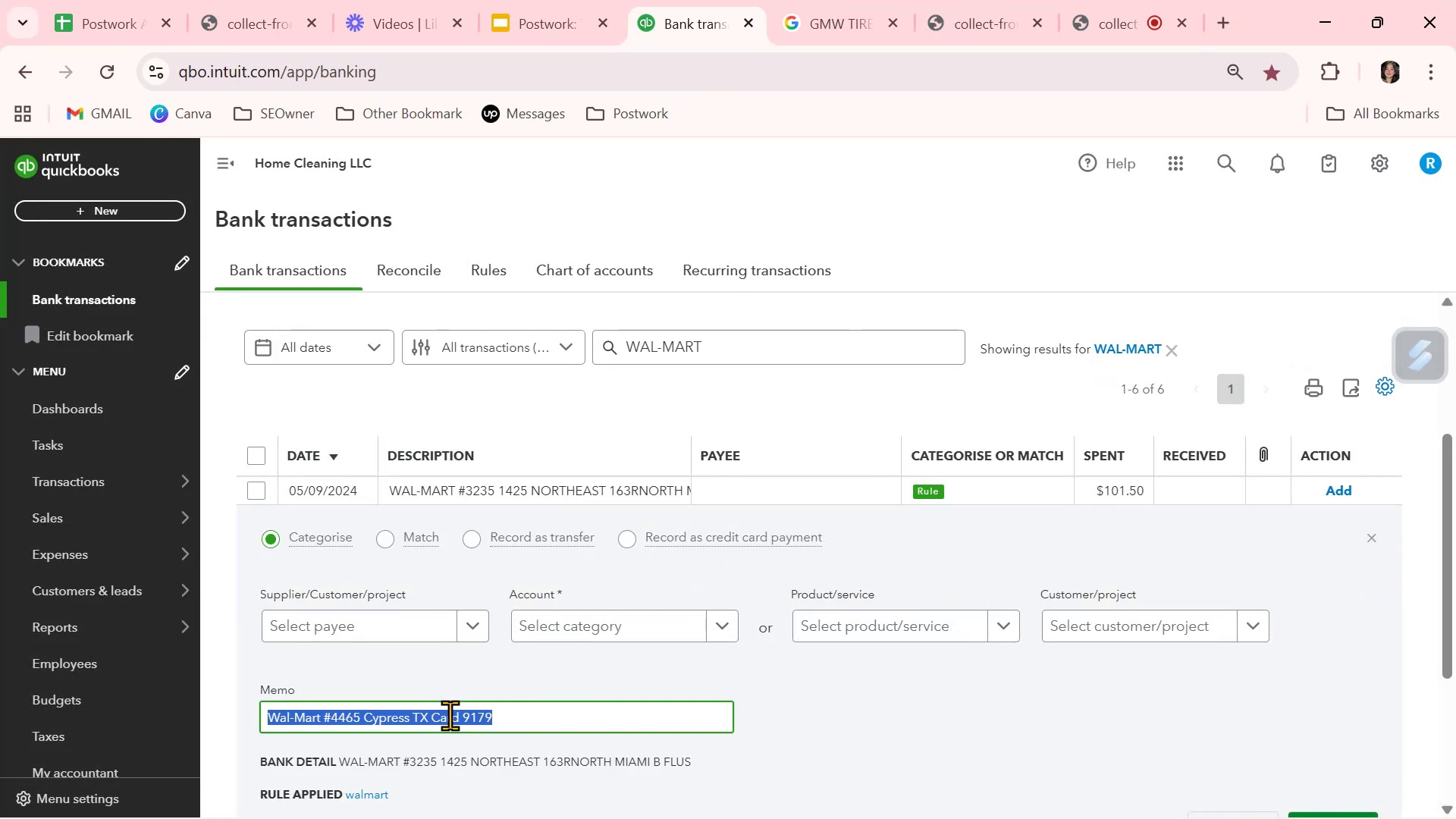 
triple_click([450, 715])
 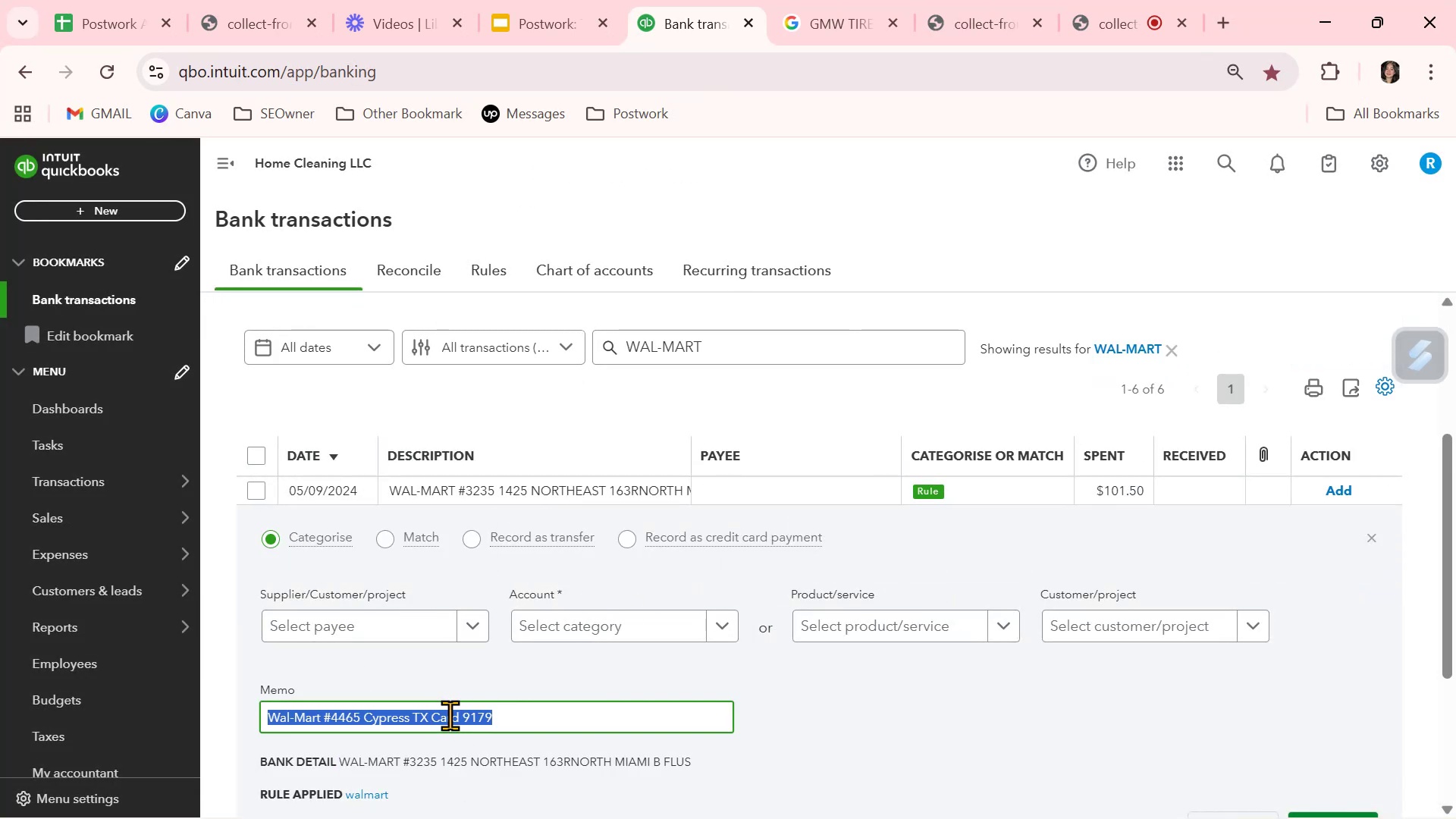 
key(Control+ControlLeft)
 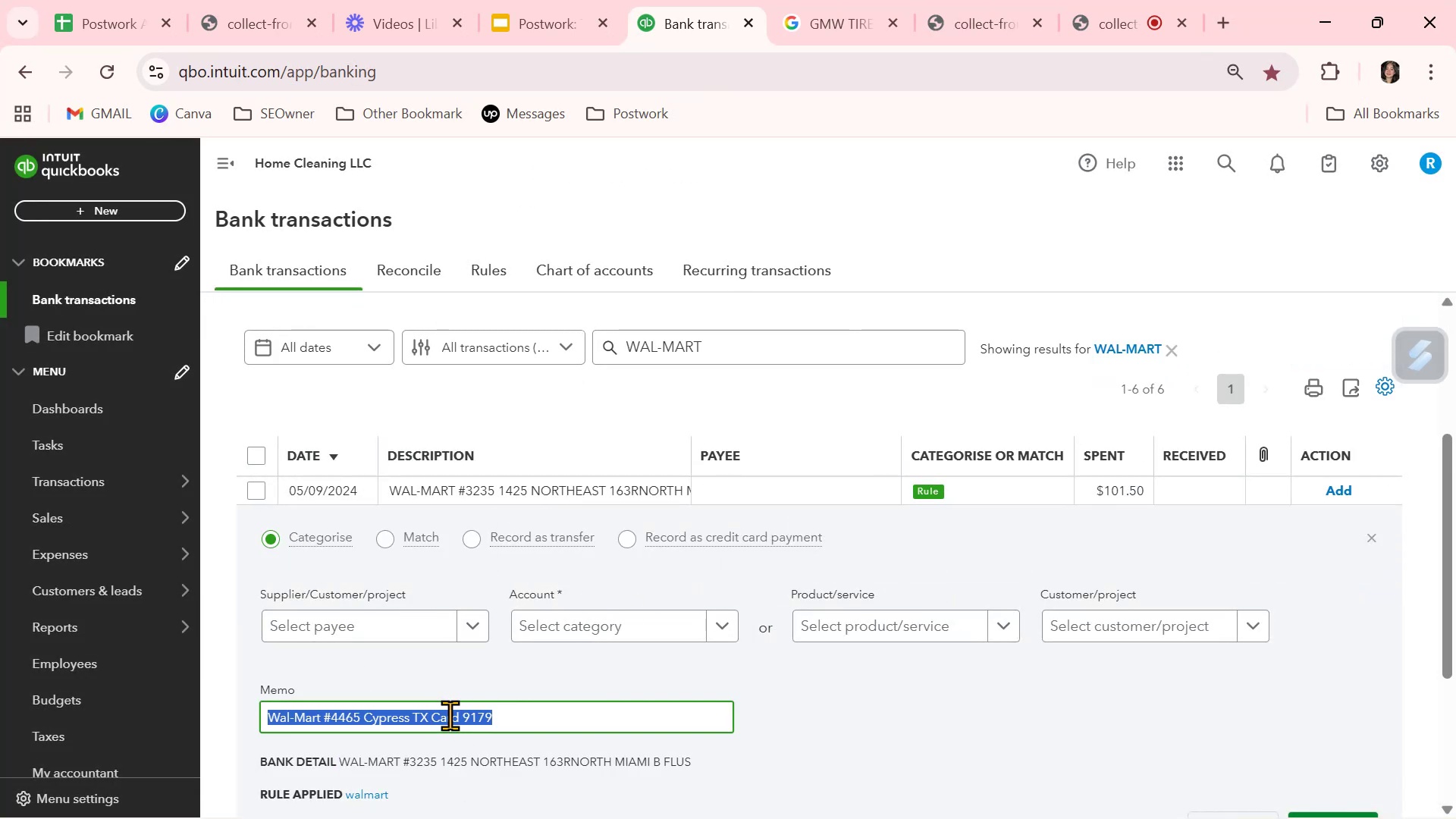 
key(Control+V)
 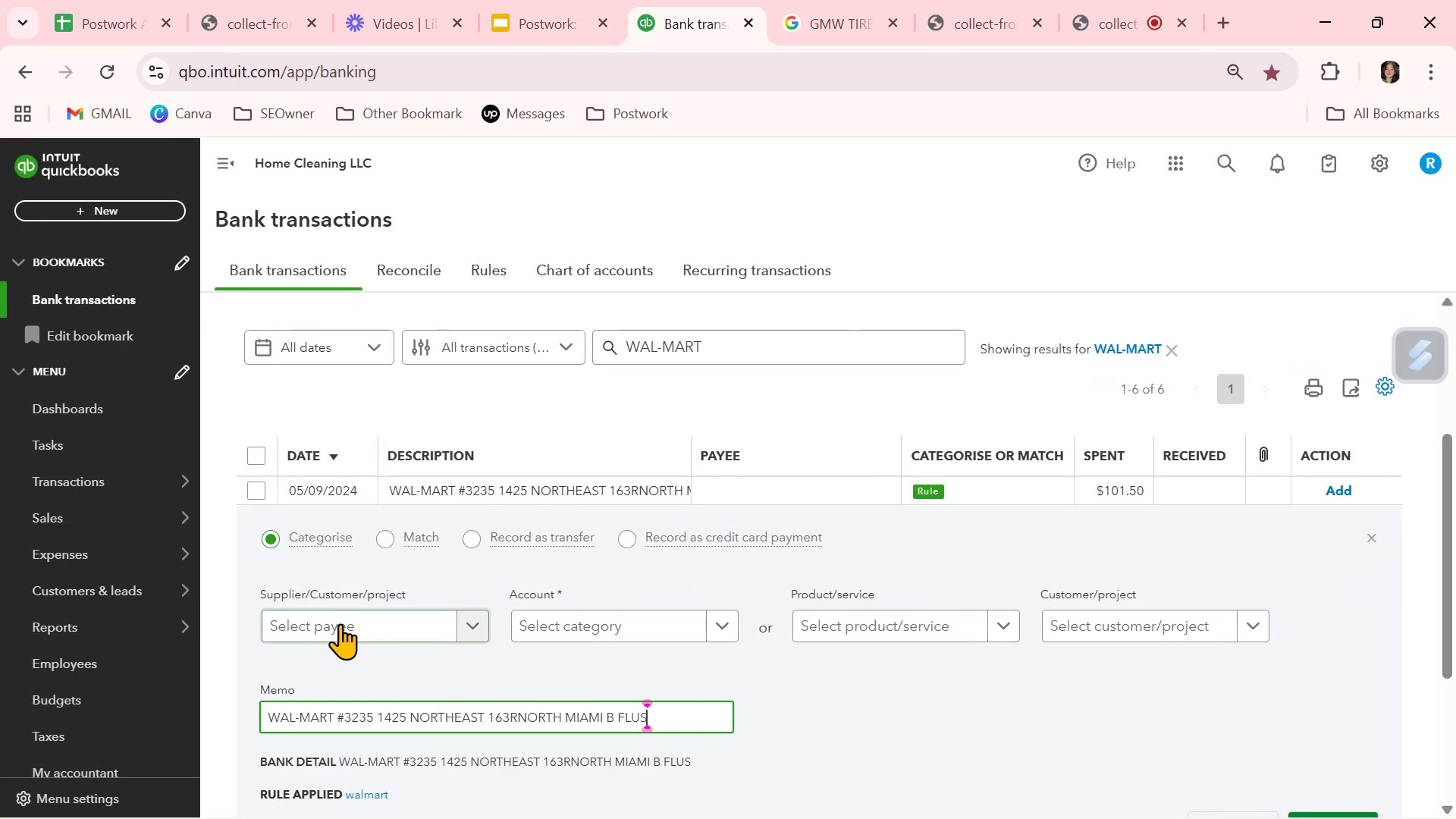 
left_click([340, 623])
 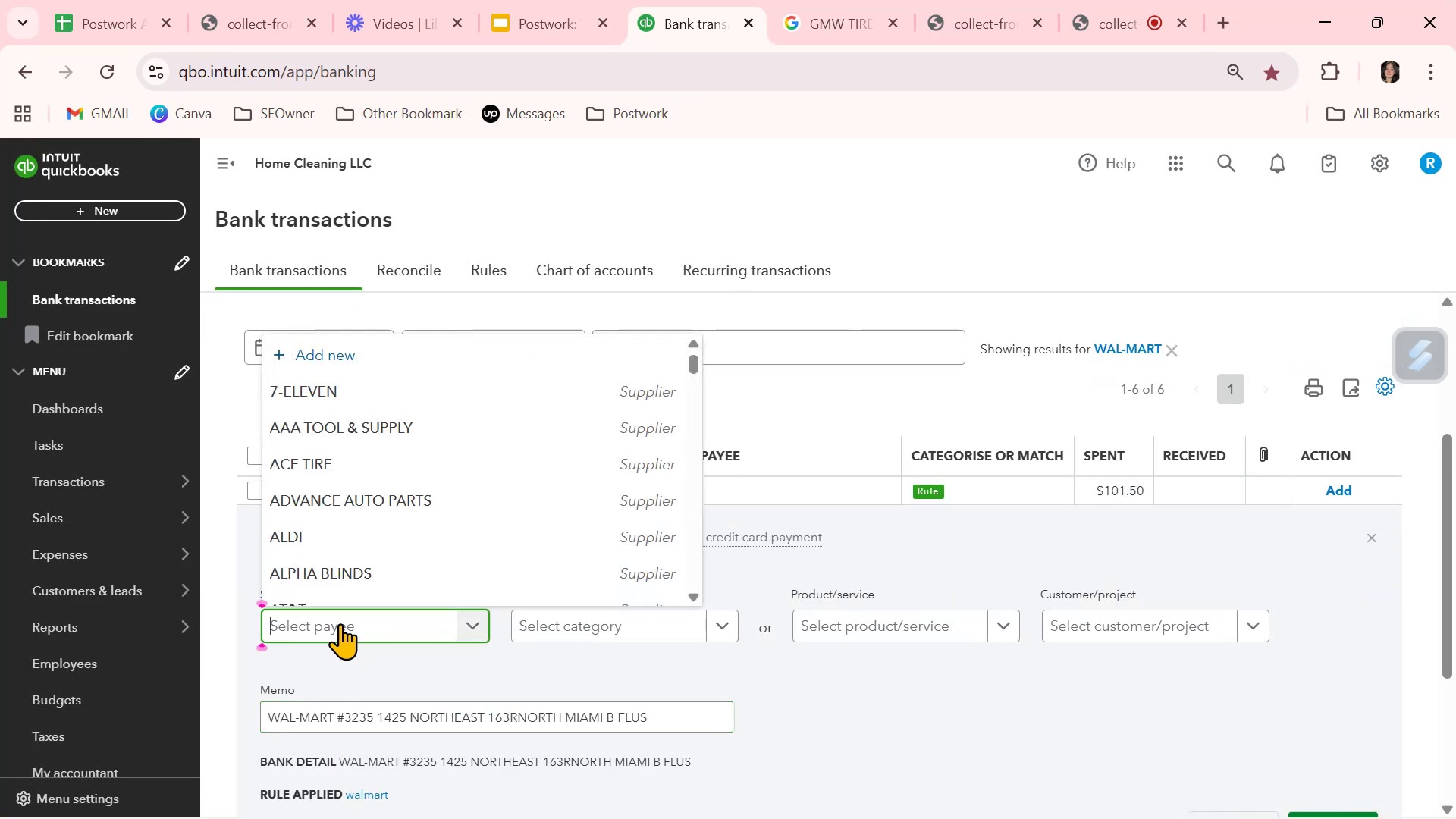 
type(wa)
 